 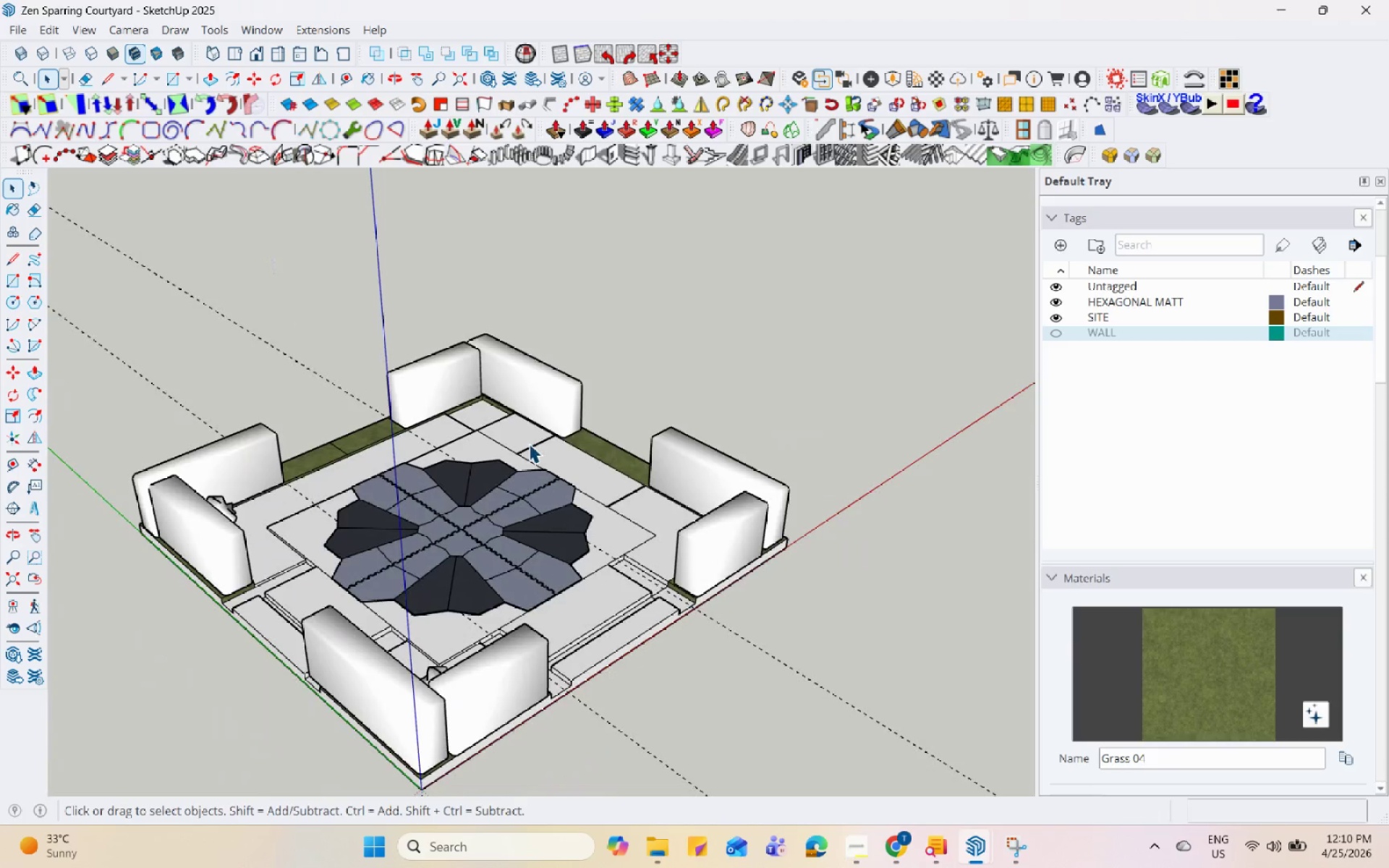 
scroll: coordinate [299, 429], scroll_direction: up, amount: 11.0
 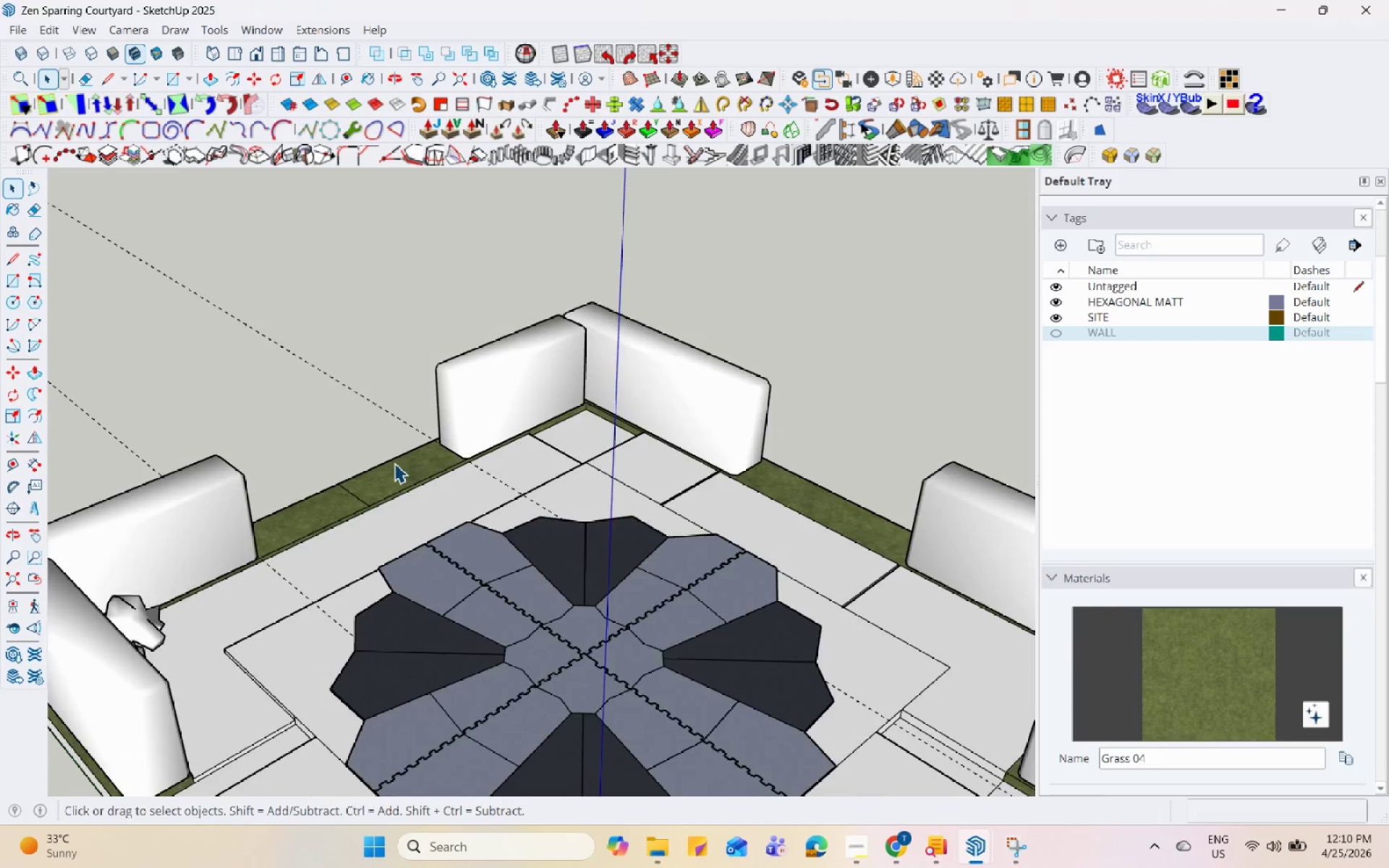 
double_click([394, 463])
 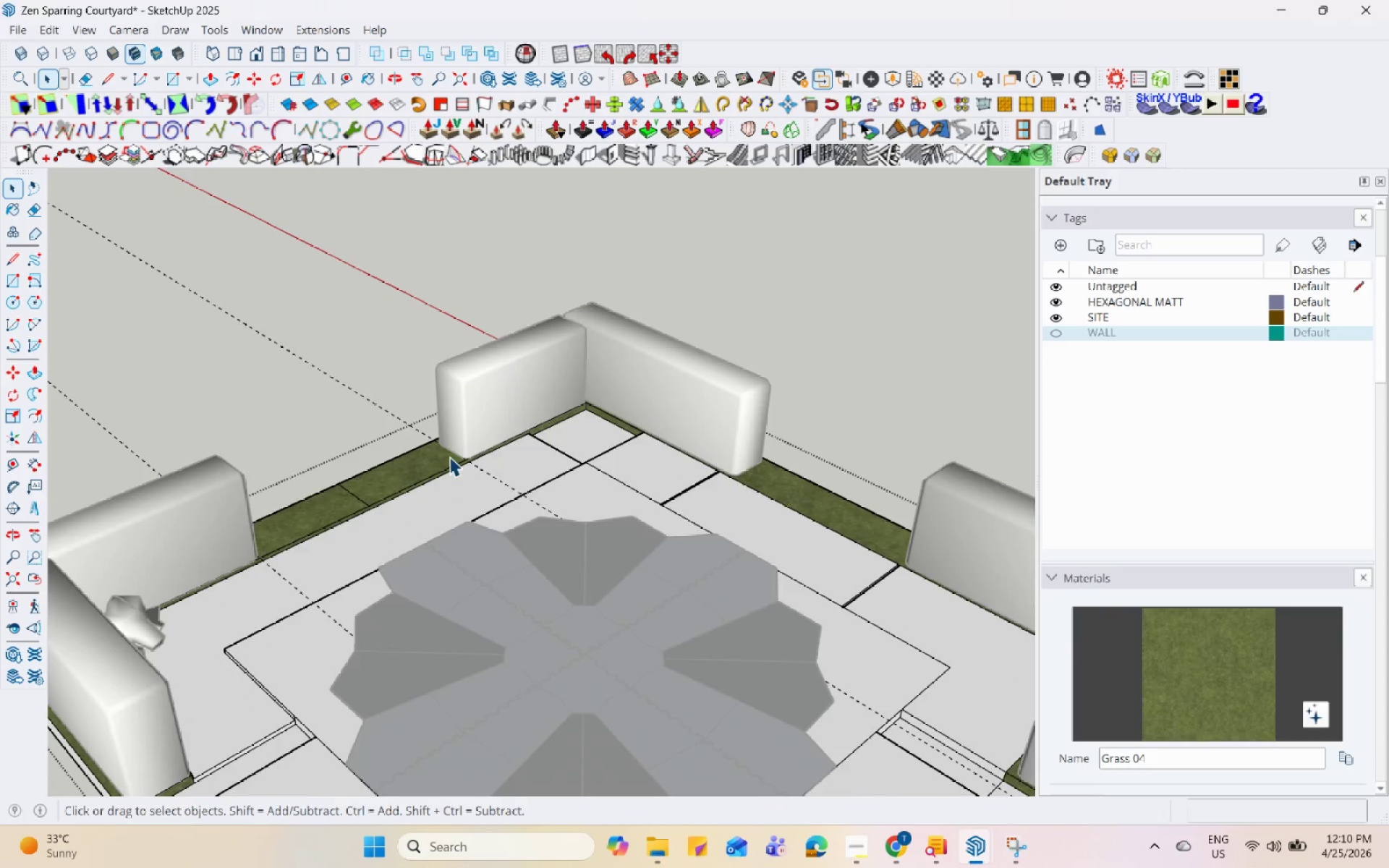 
triple_click([449, 456])
 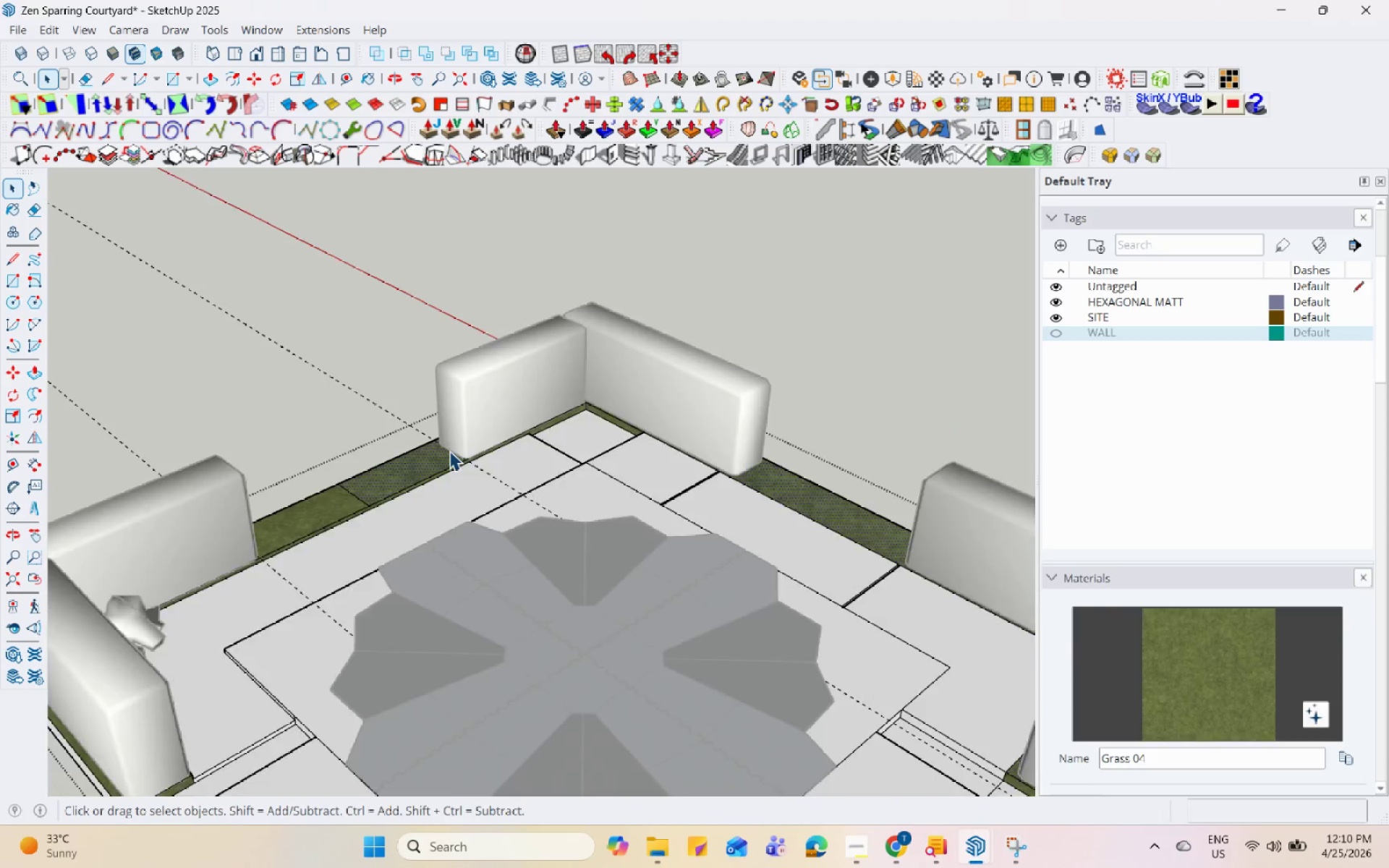 
key(L)
 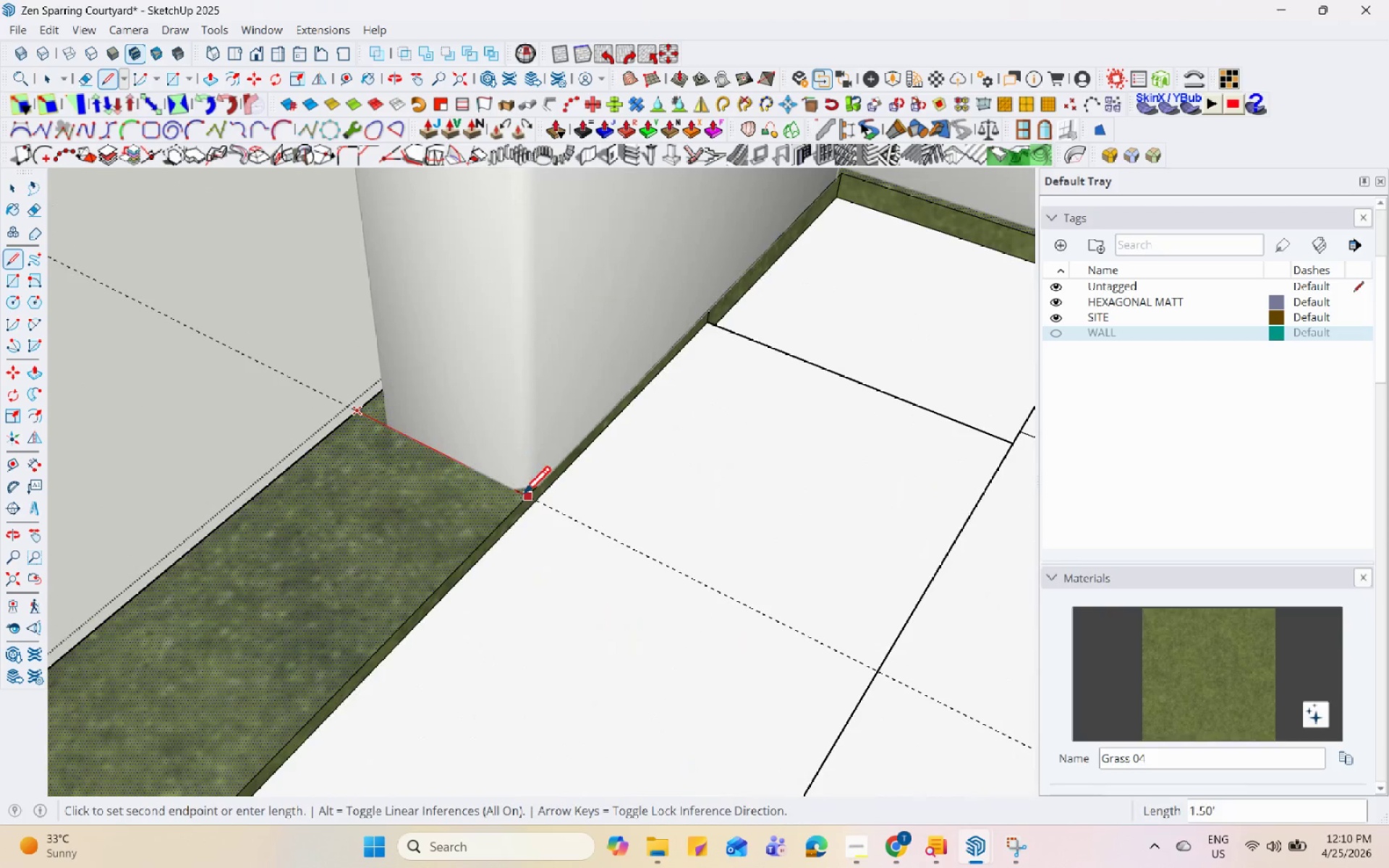 
scroll: coordinate [463, 504], scroll_direction: up, amount: 14.0
 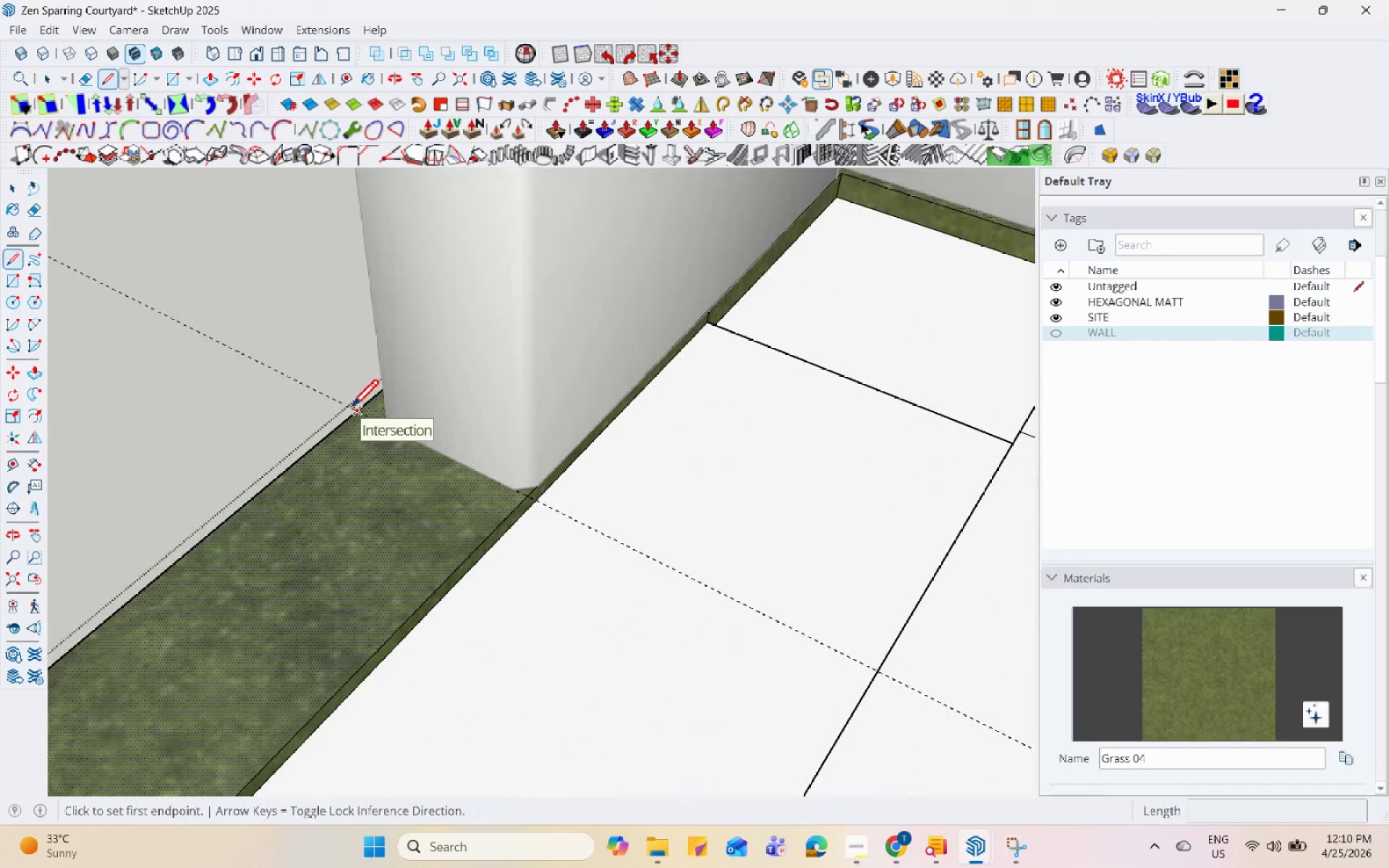 
left_click([532, 503])
 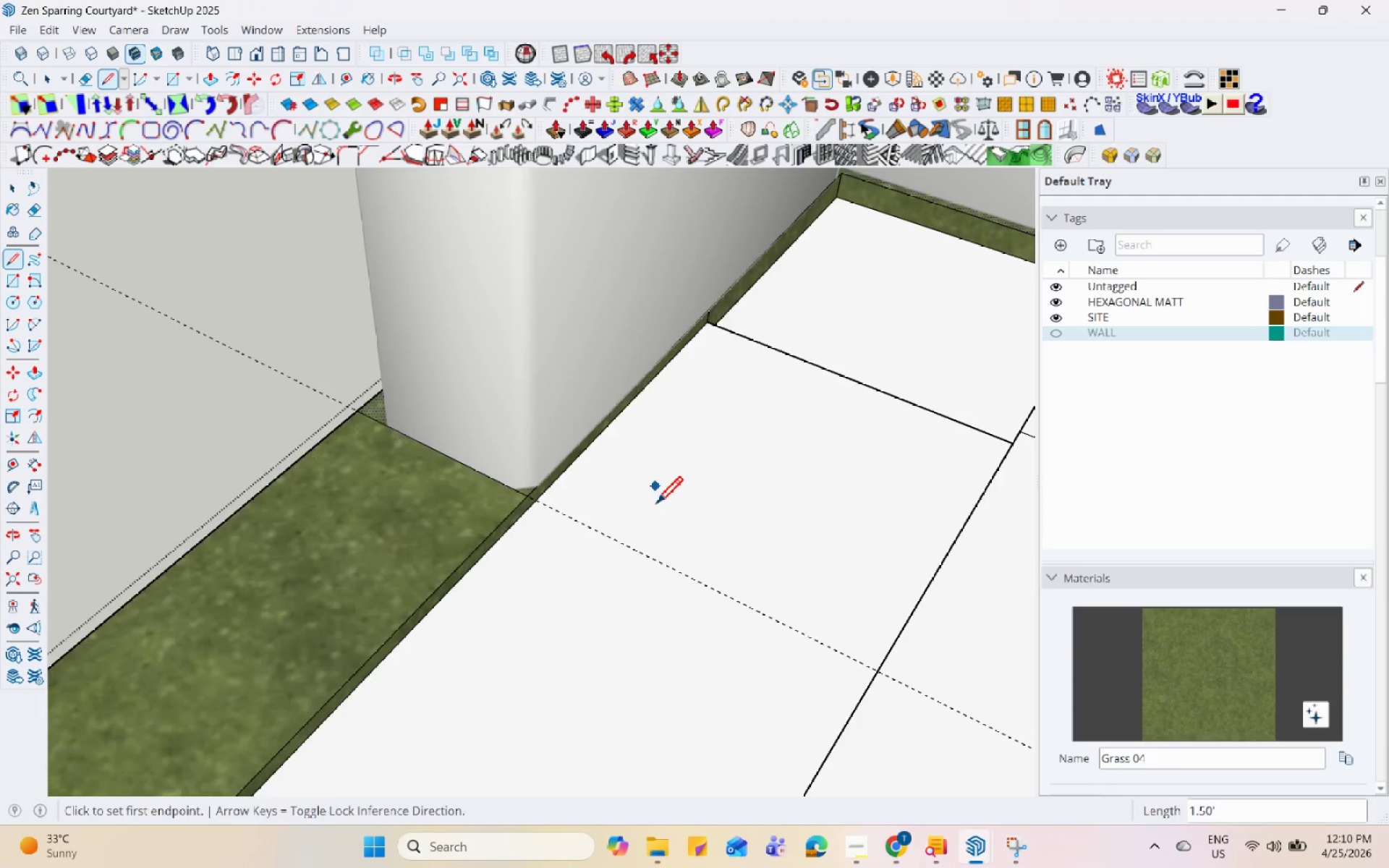 
scroll: coordinate [677, 637], scroll_direction: down, amount: 13.0
 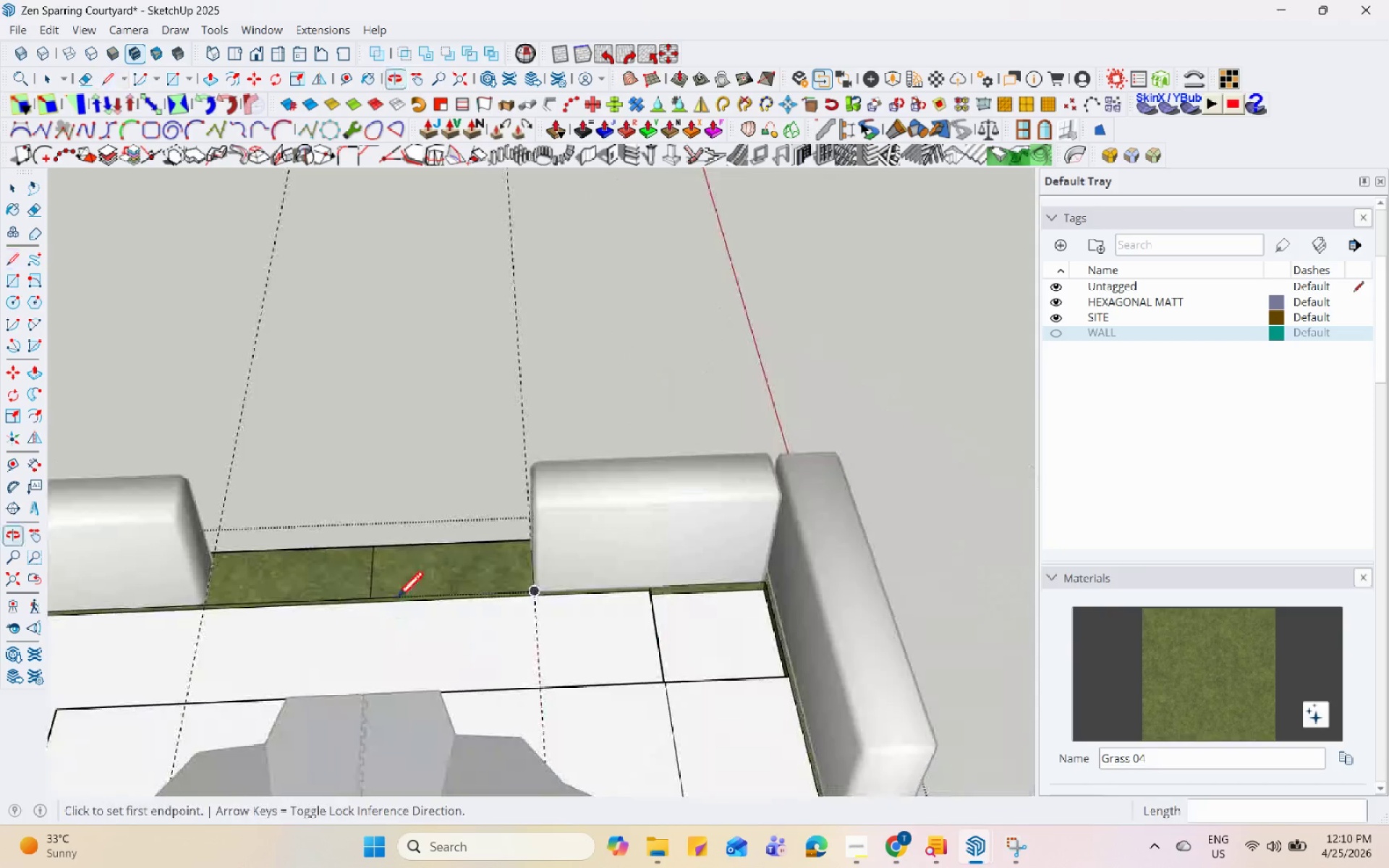 
key(Space)
 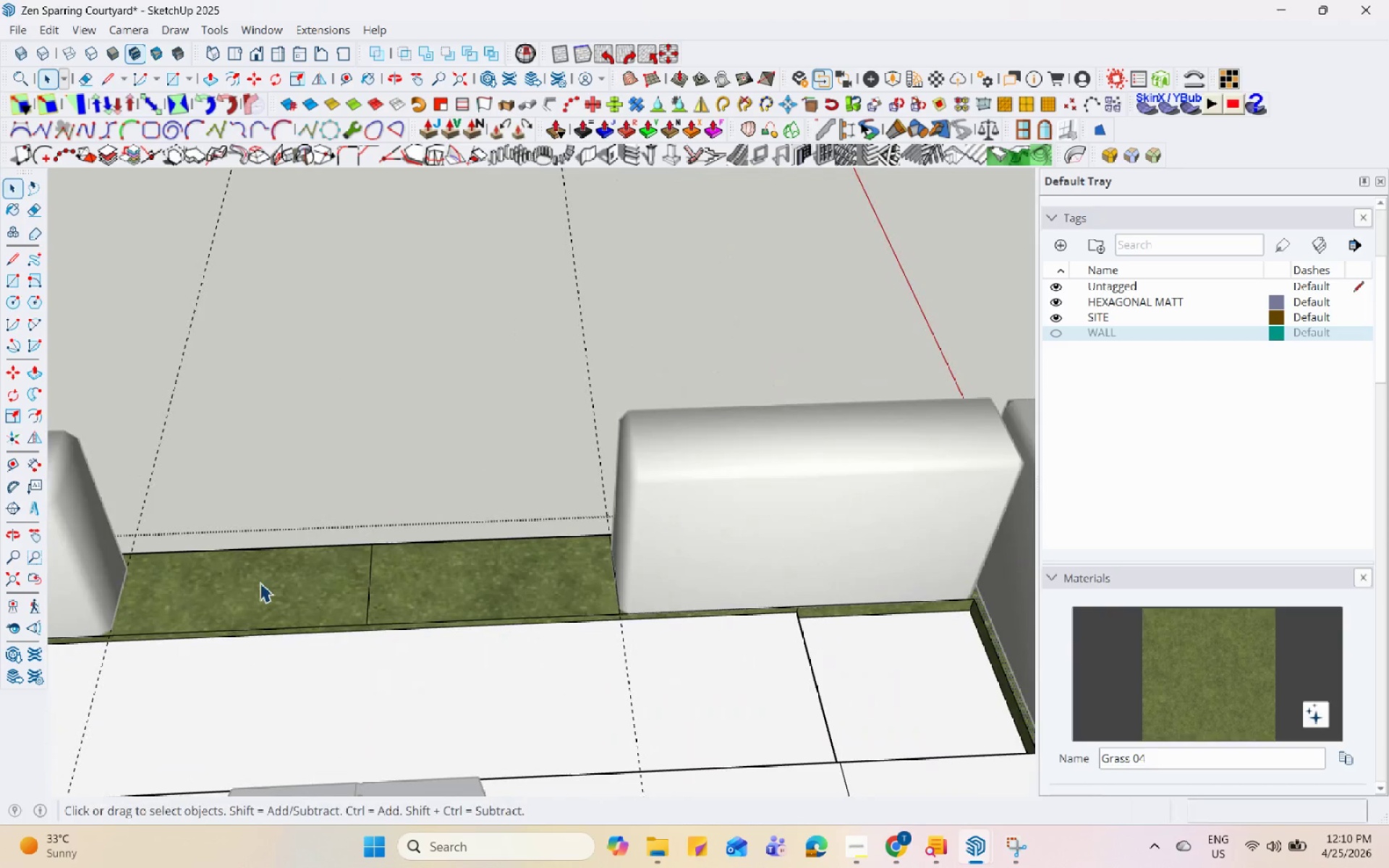 
left_click([260, 582])
 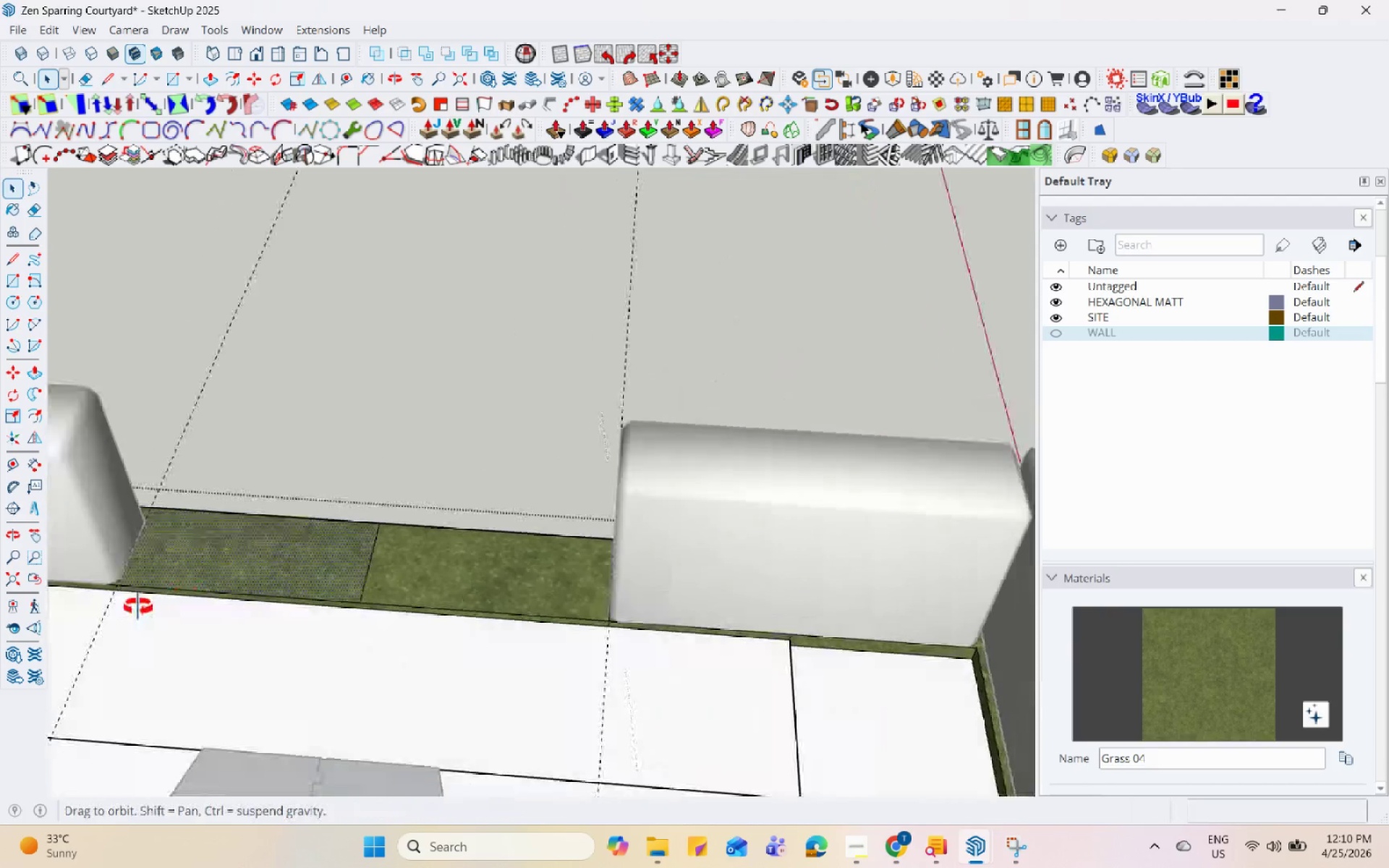 
scroll: coordinate [369, 548], scroll_direction: up, amount: 4.0
 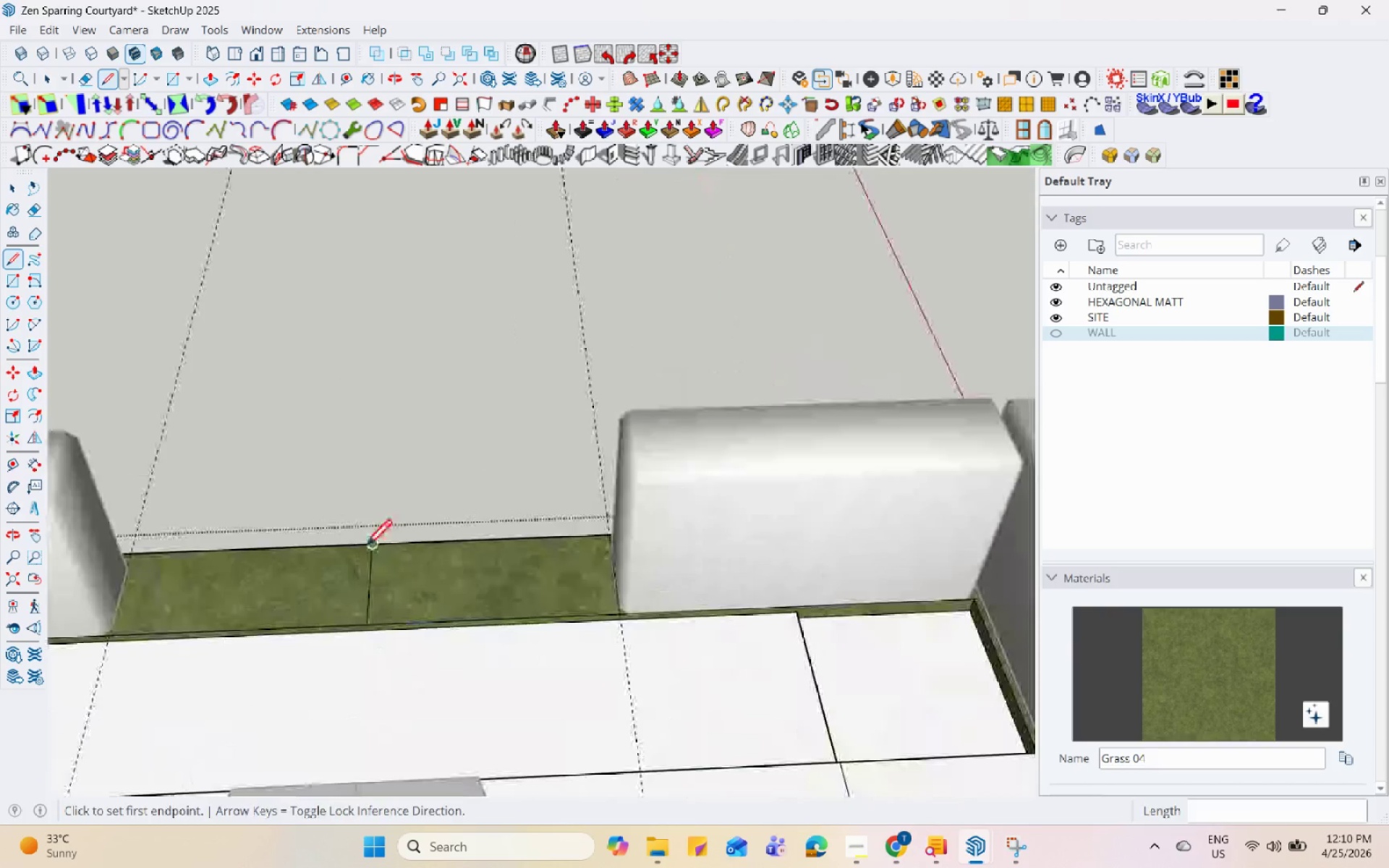 
key(L)
 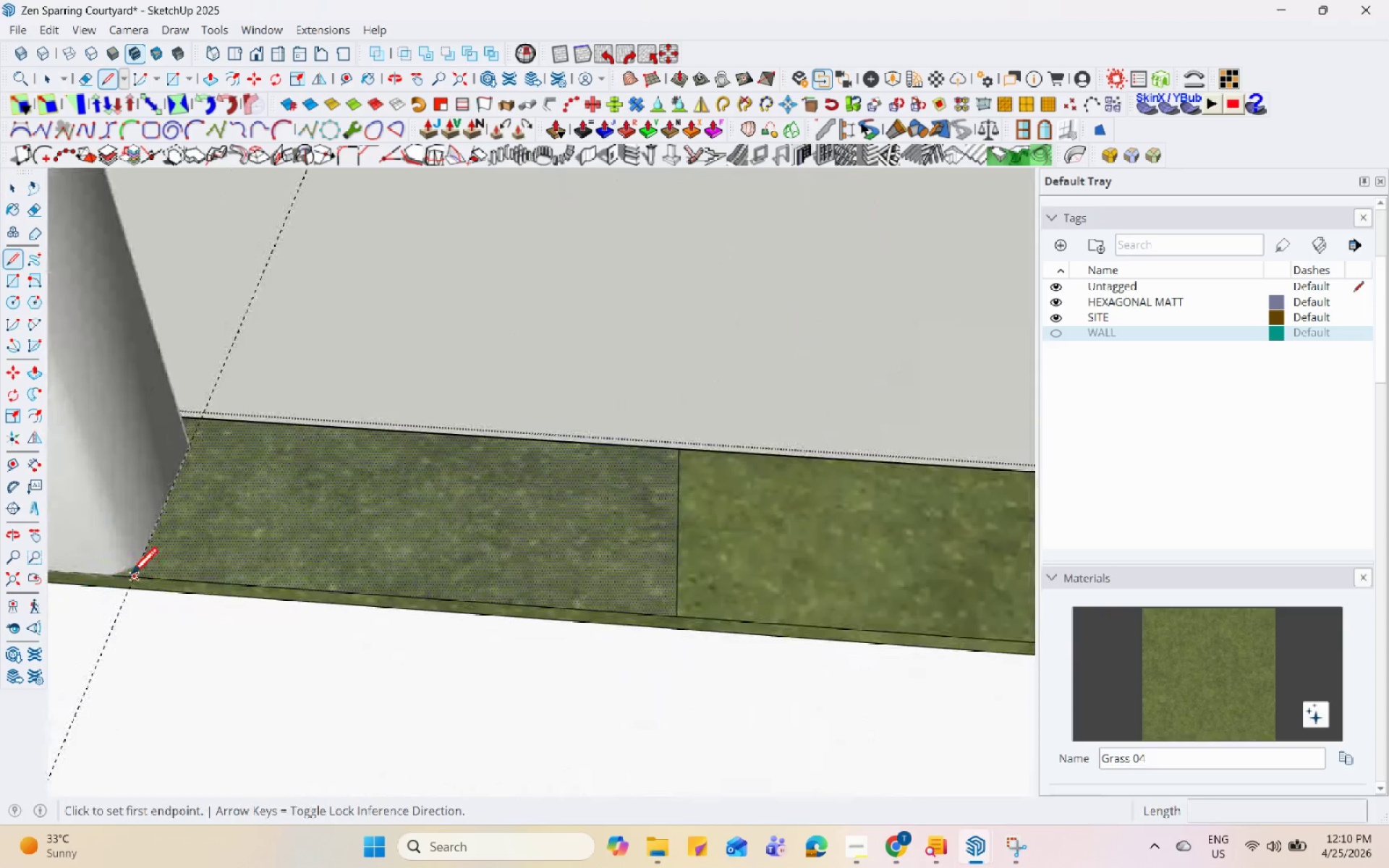 
scroll: coordinate [85, 589], scroll_direction: up, amount: 8.0
 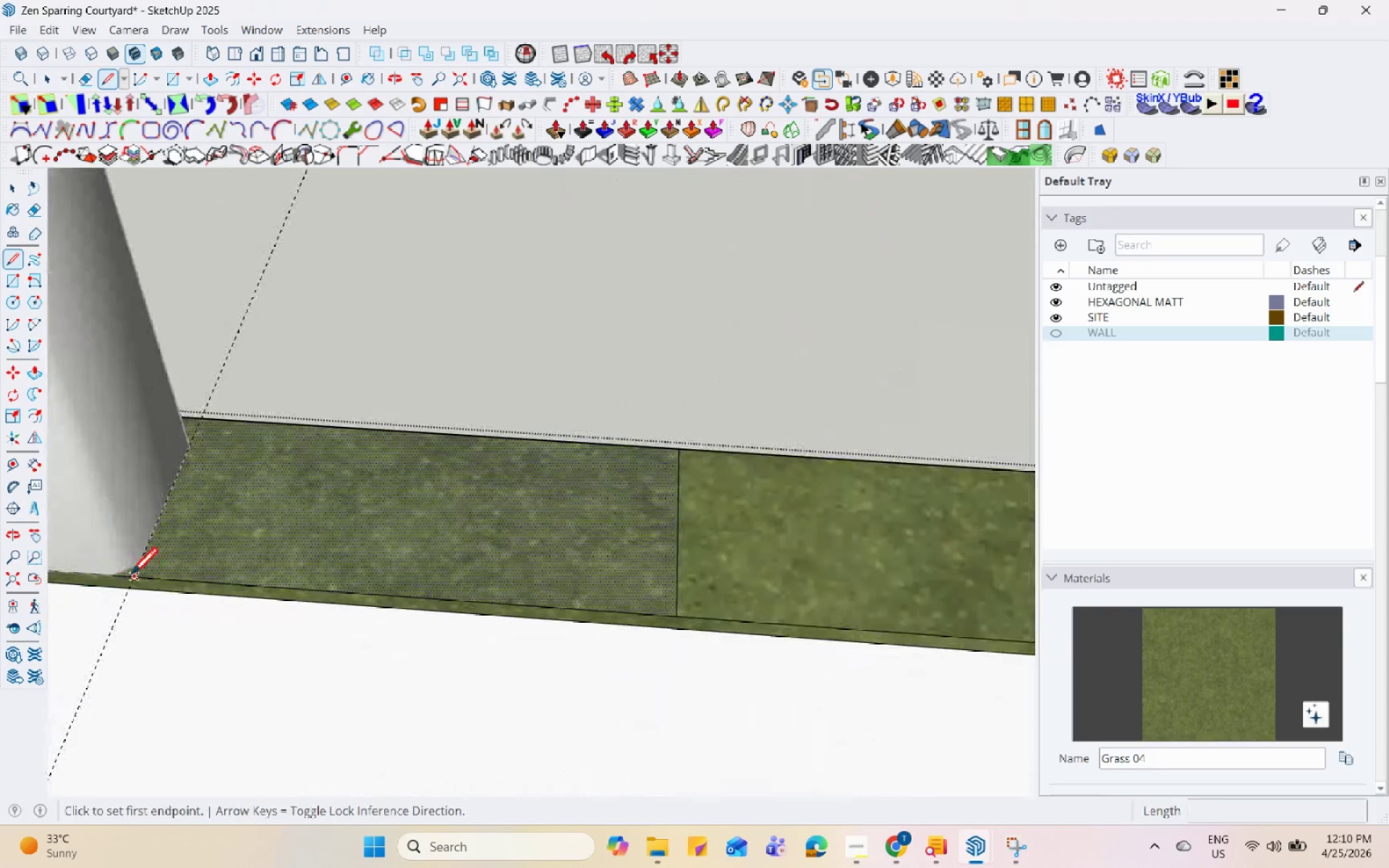 
left_click([130, 576])
 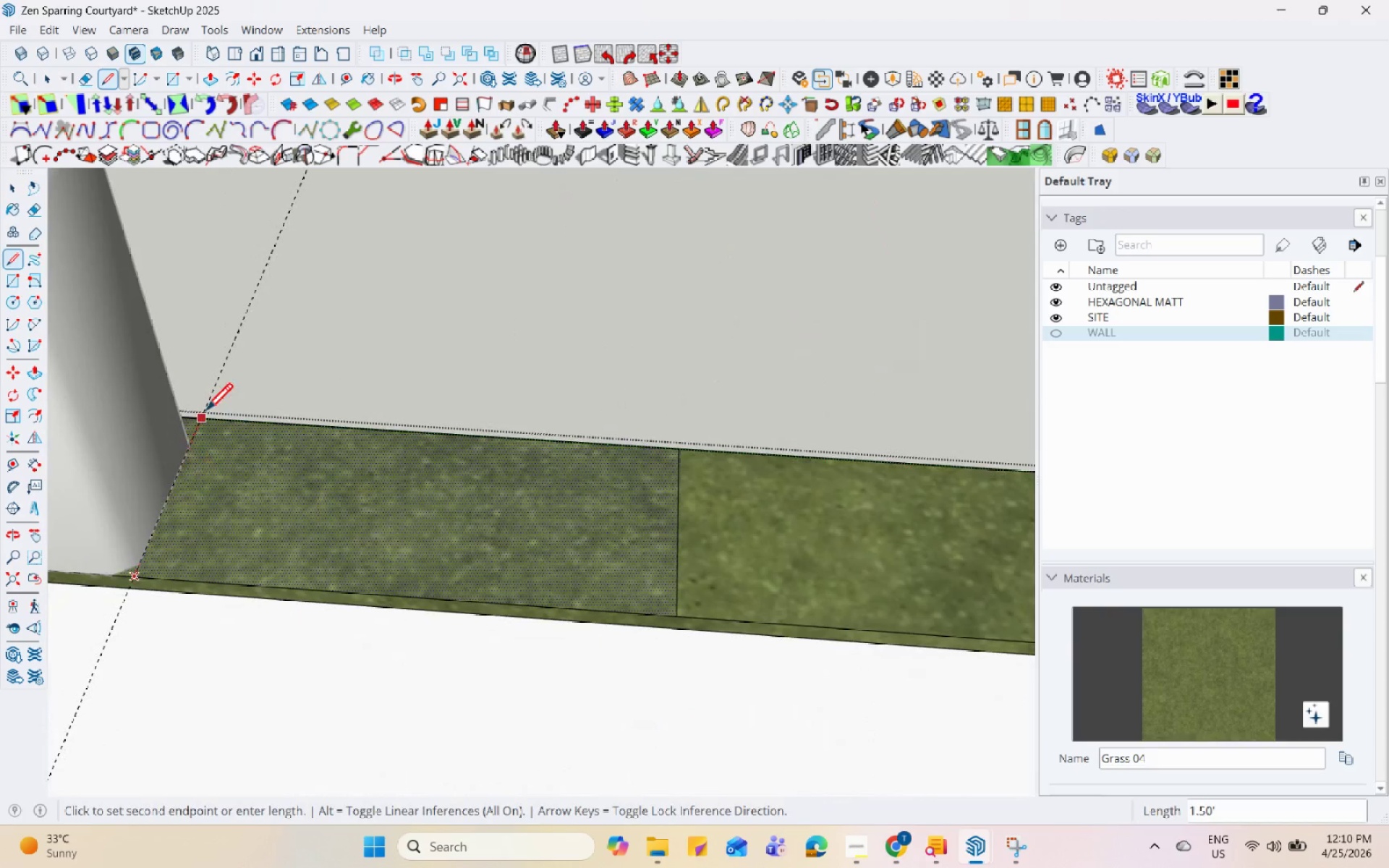 
left_click([205, 412])
 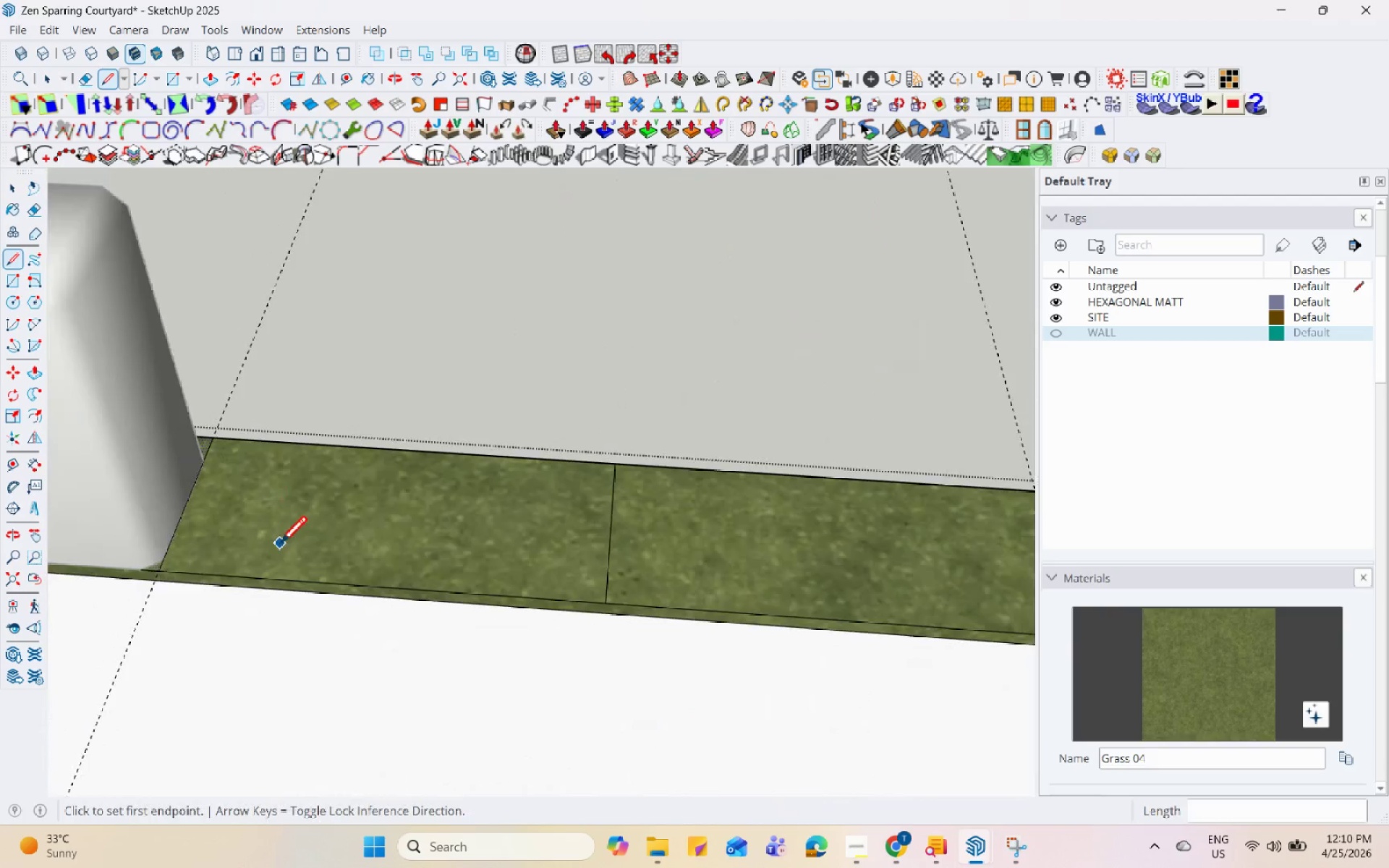 
key(Space)
 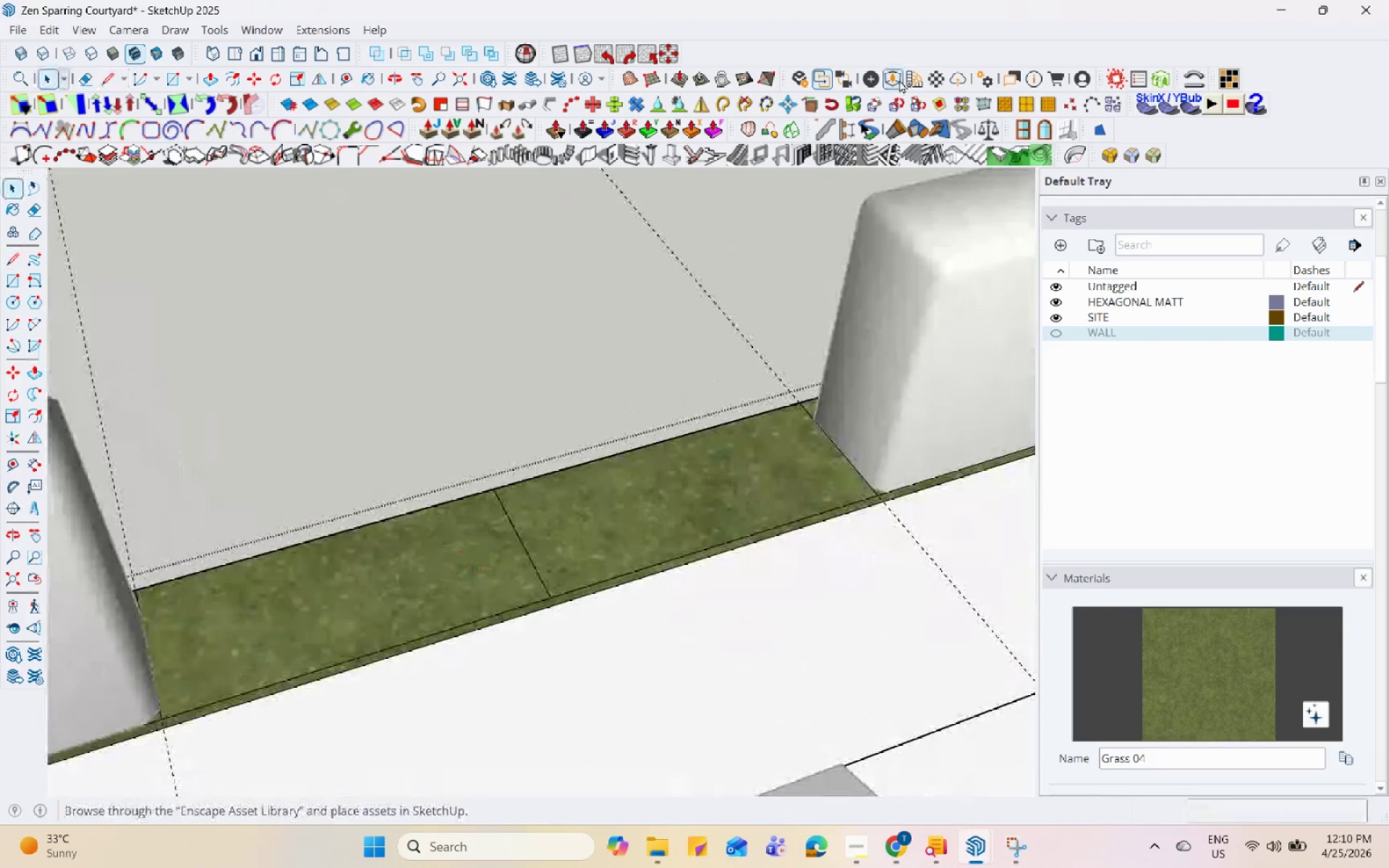 
scroll: coordinate [501, 548], scroll_direction: down, amount: 4.0
 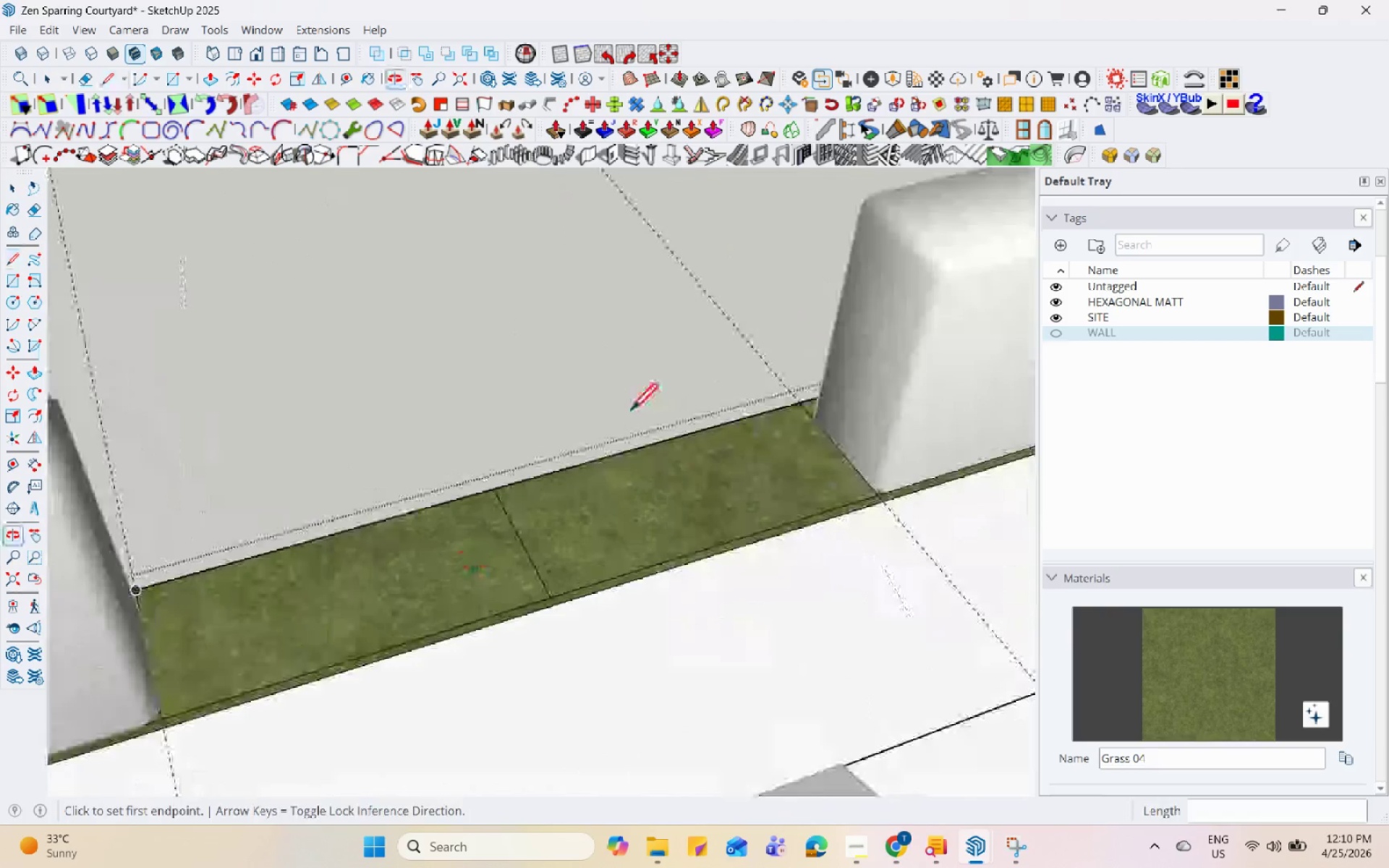 
left_click([901, 79])
 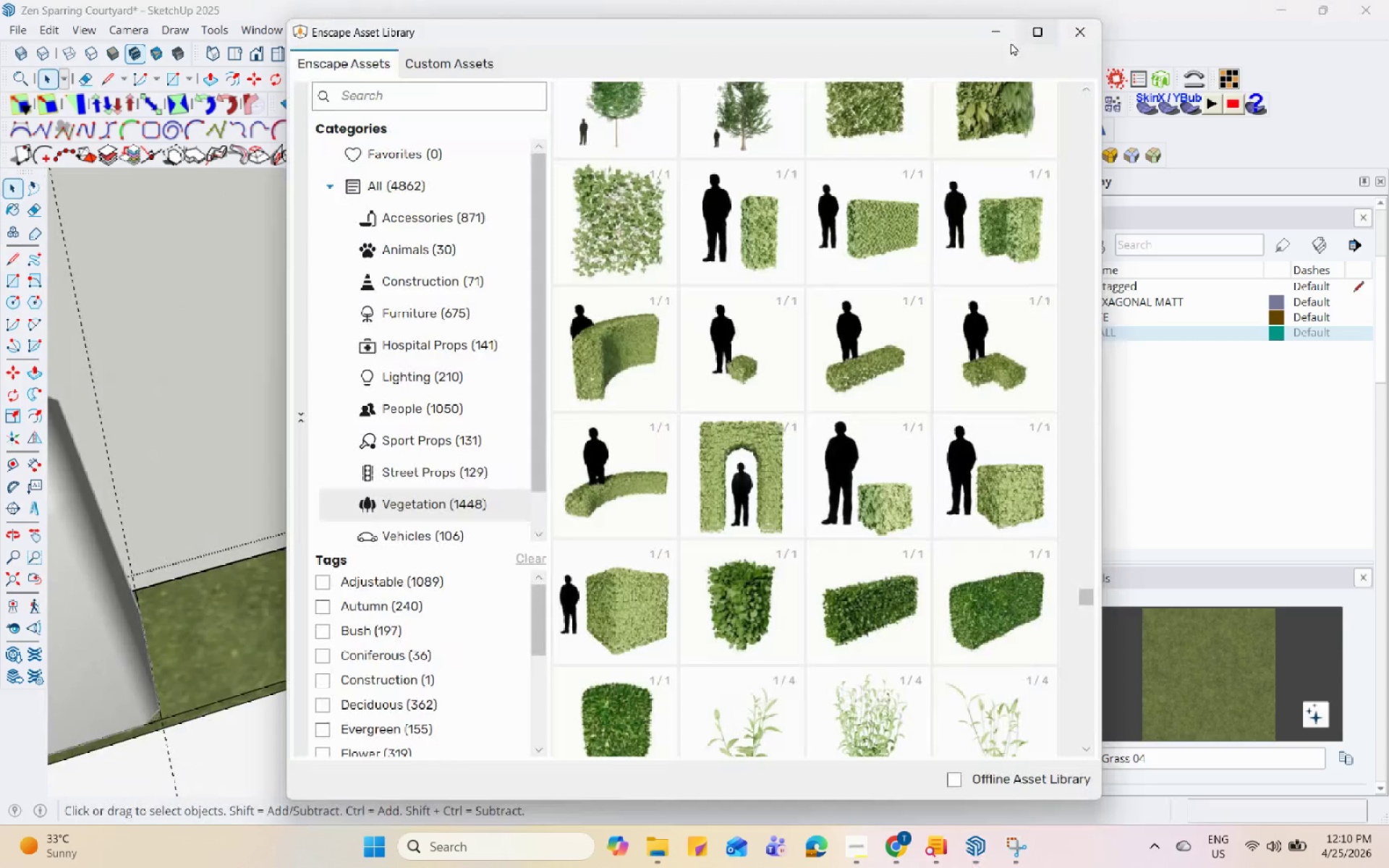 
left_click([990, 35])
 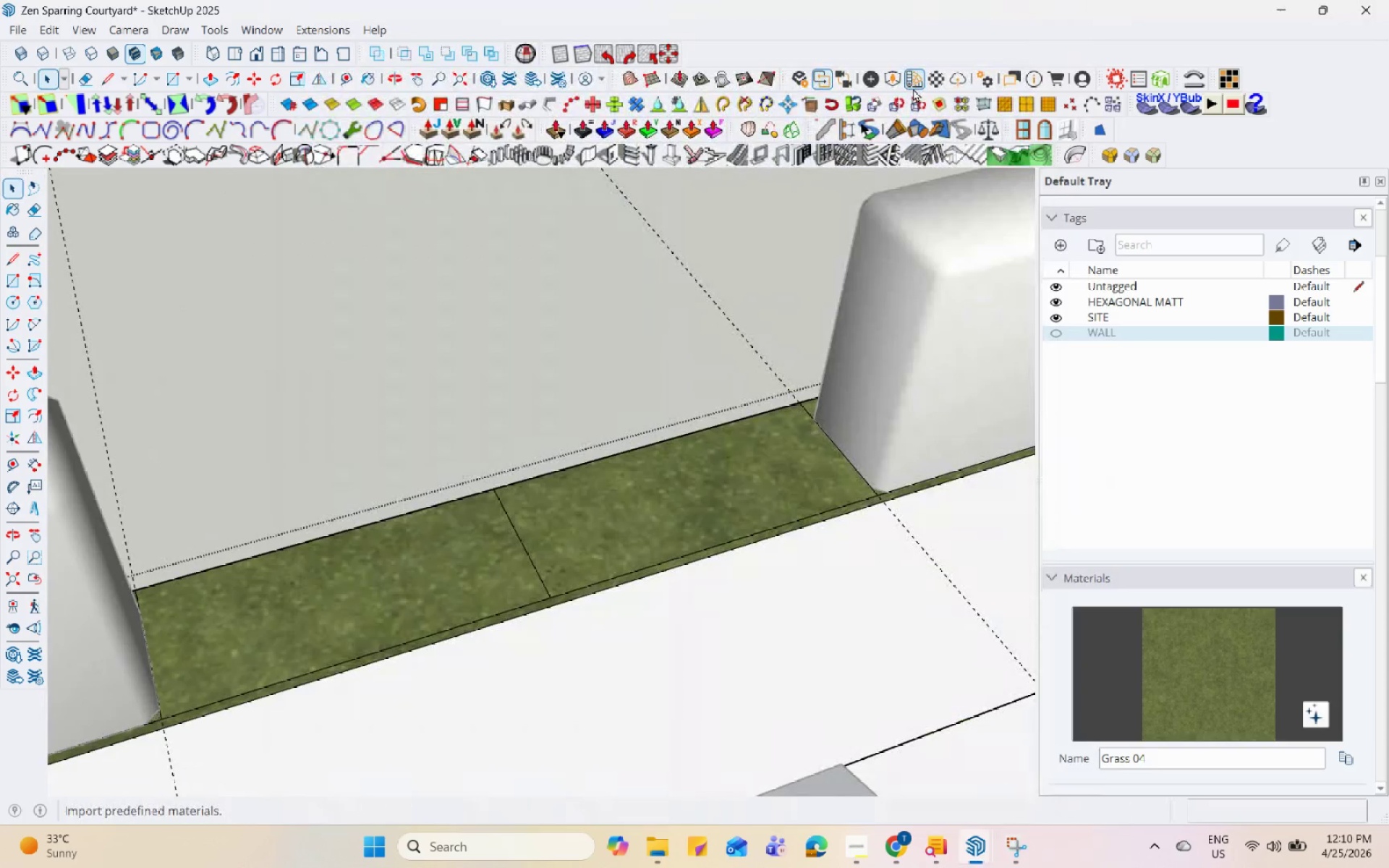 
left_click([913, 88])
 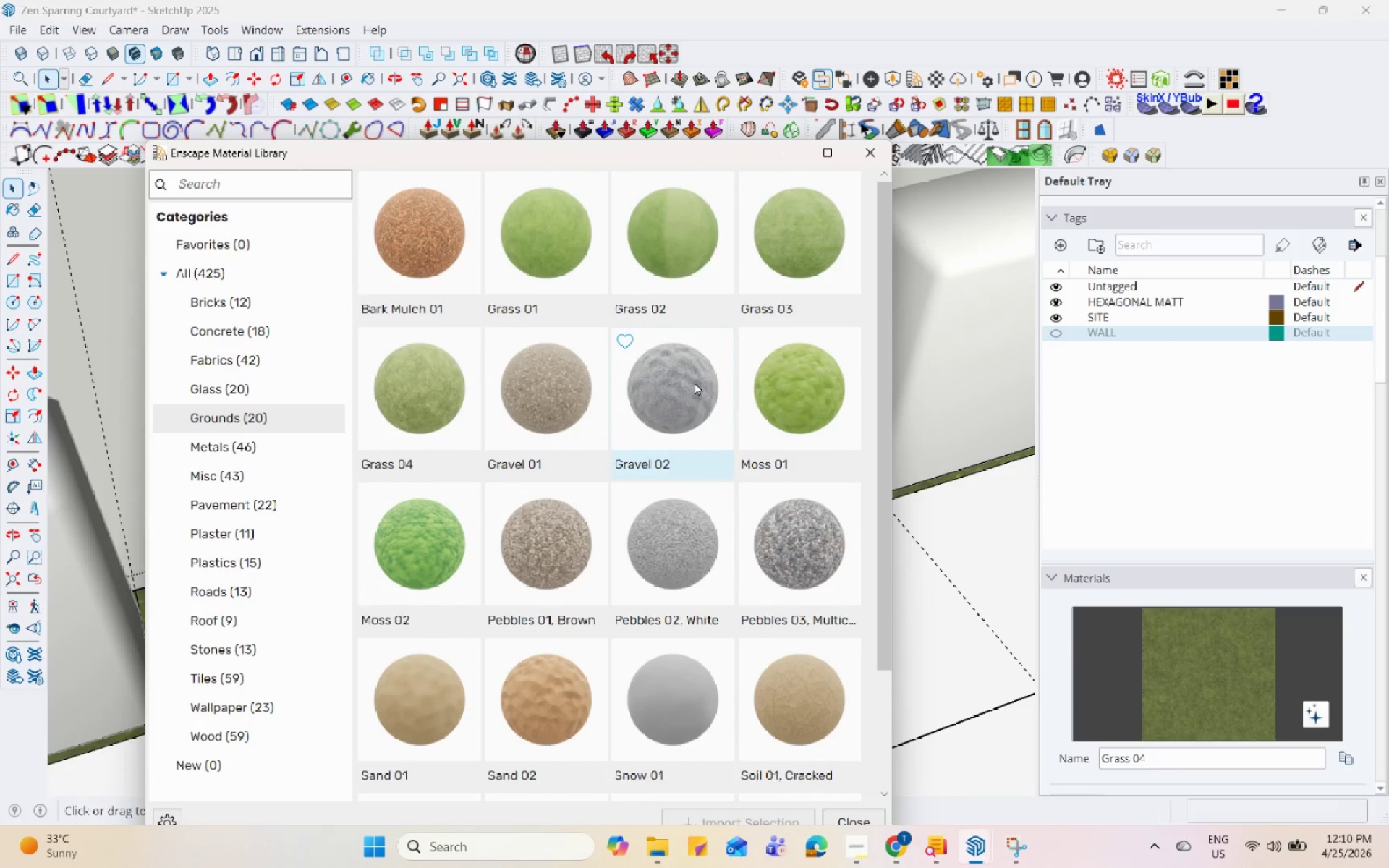 
left_click([823, 429])
 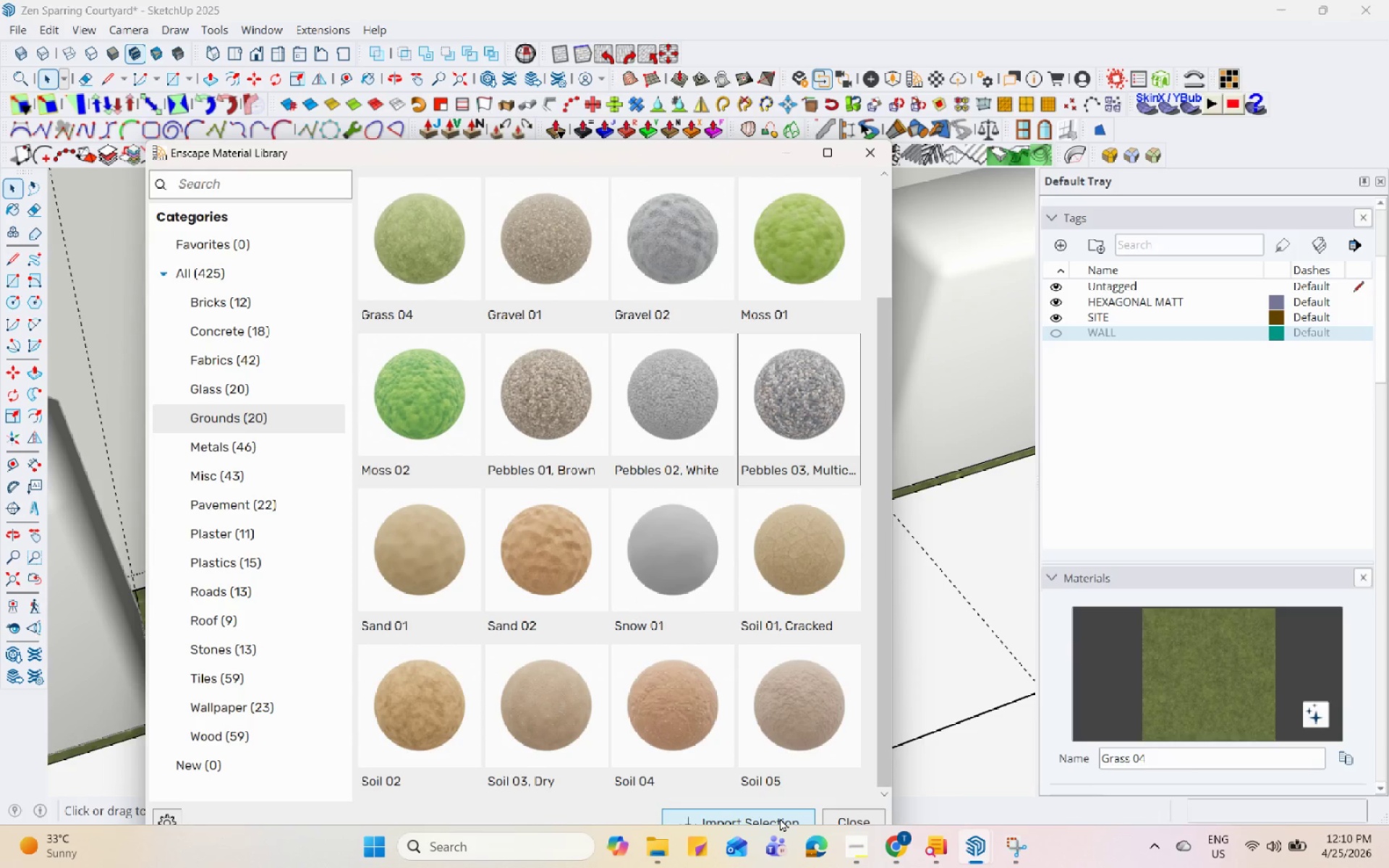 
scroll: coordinate [647, 499], scroll_direction: down, amount: 4.0
 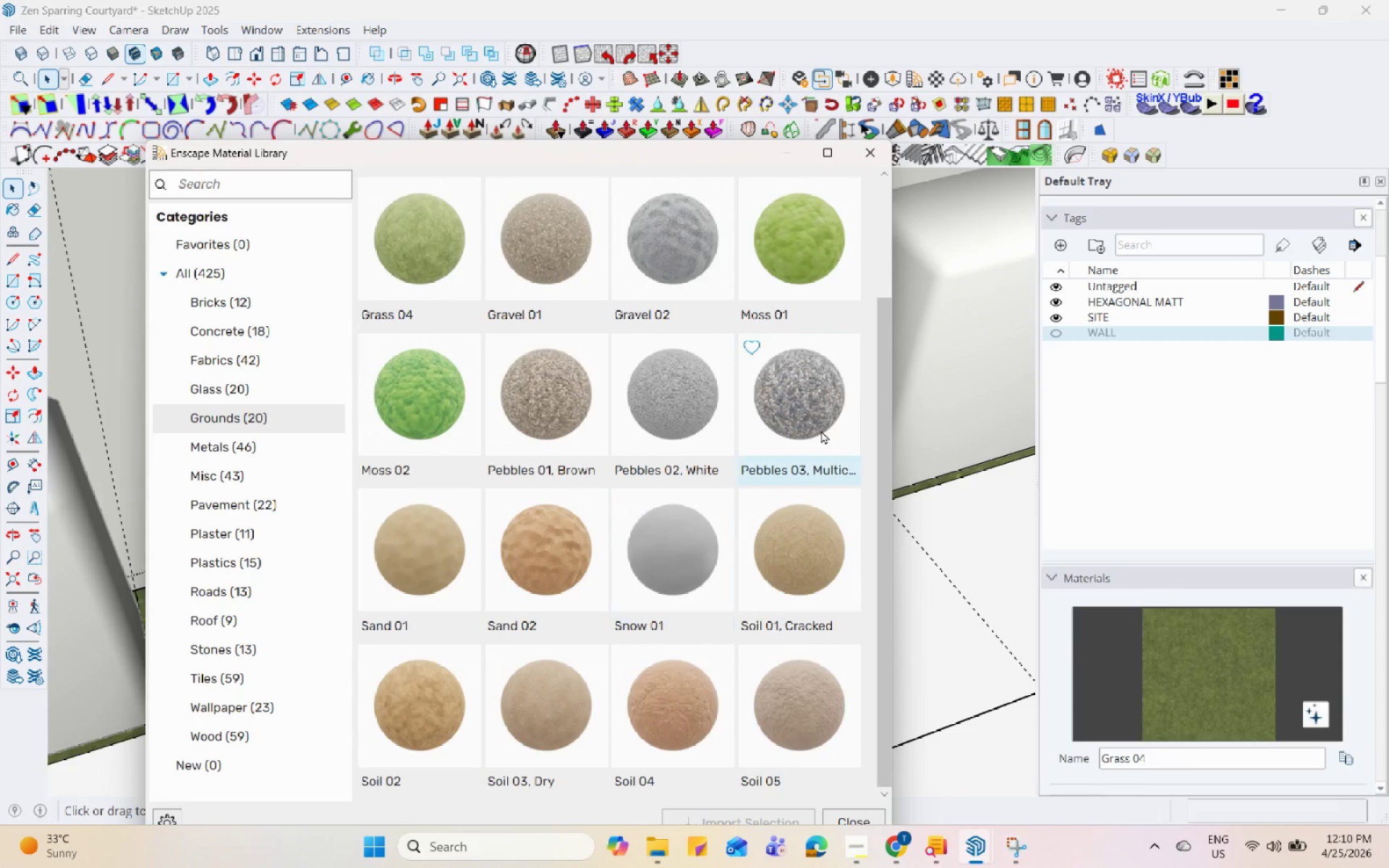 
wait(7.56)
 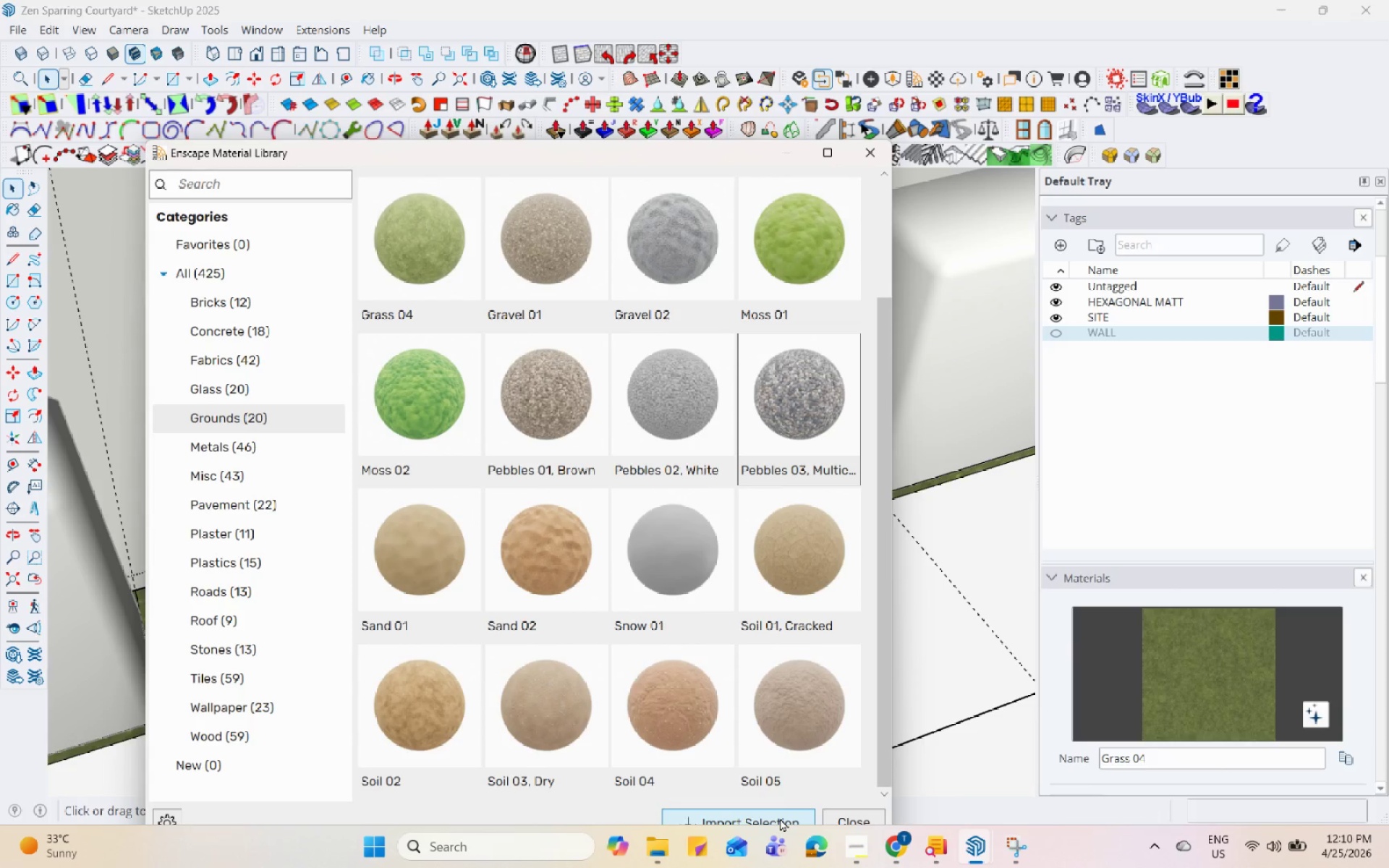 
left_click([728, 820])
 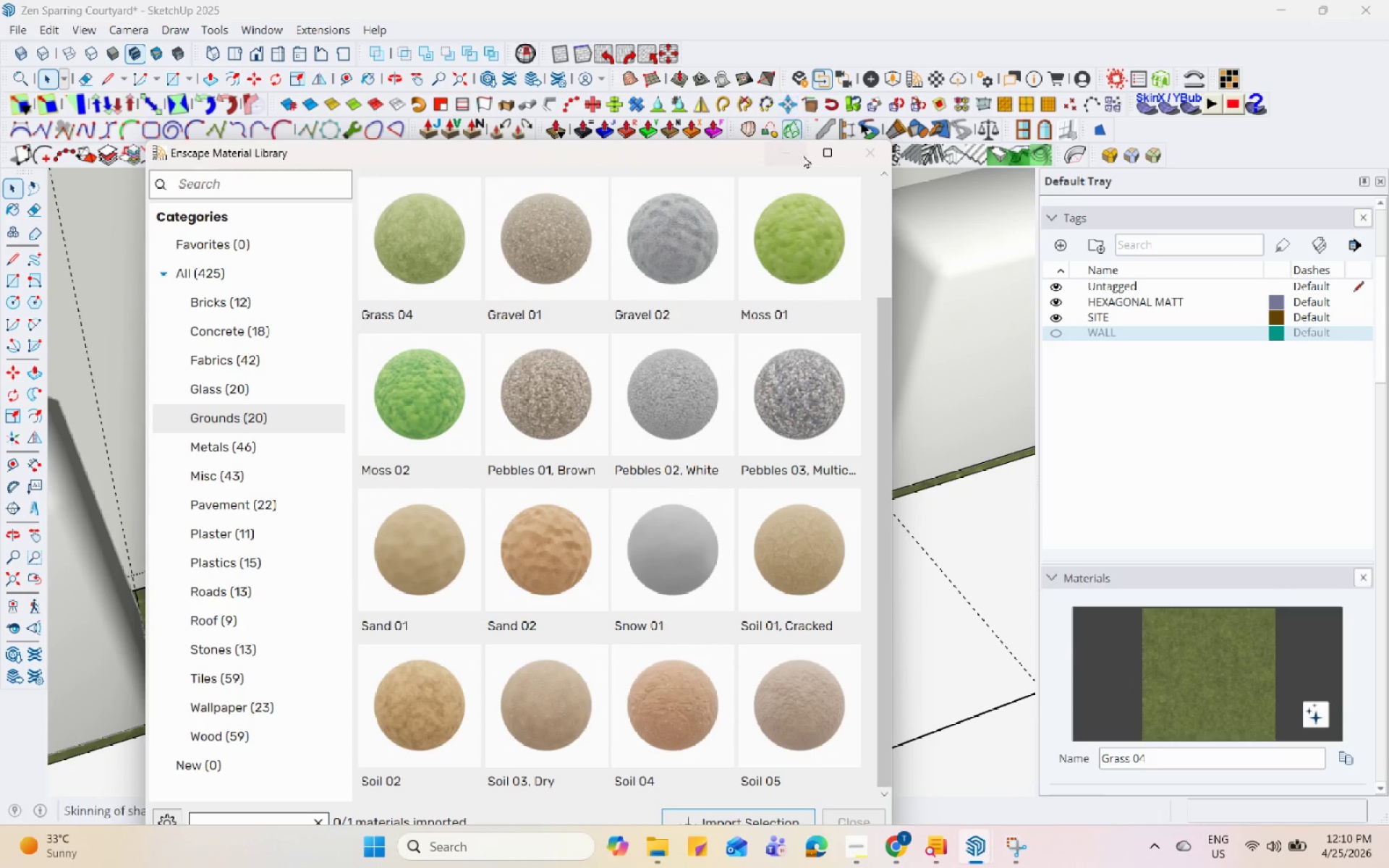 
mouse_move([795, 151])
 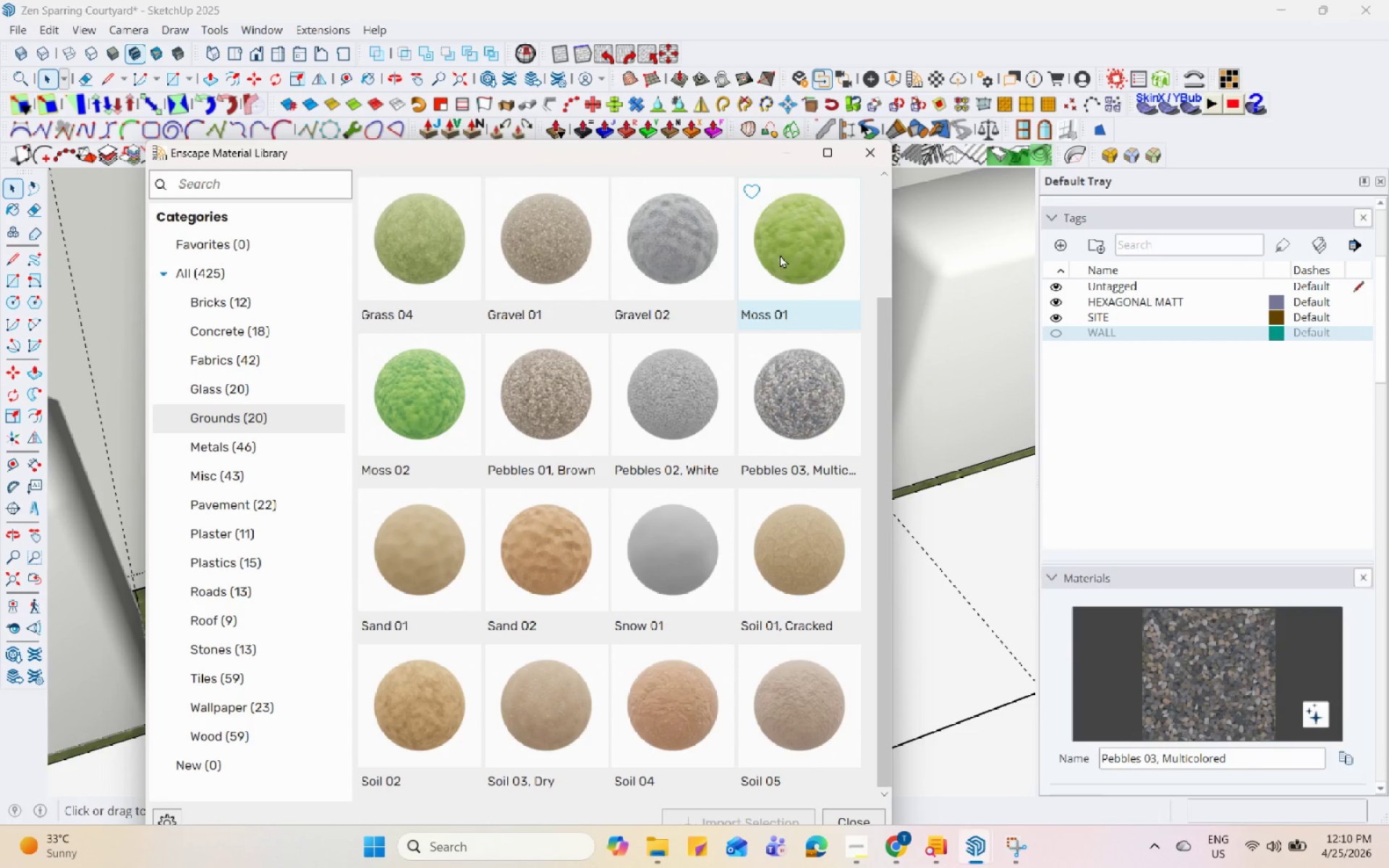 
wait(14.63)
 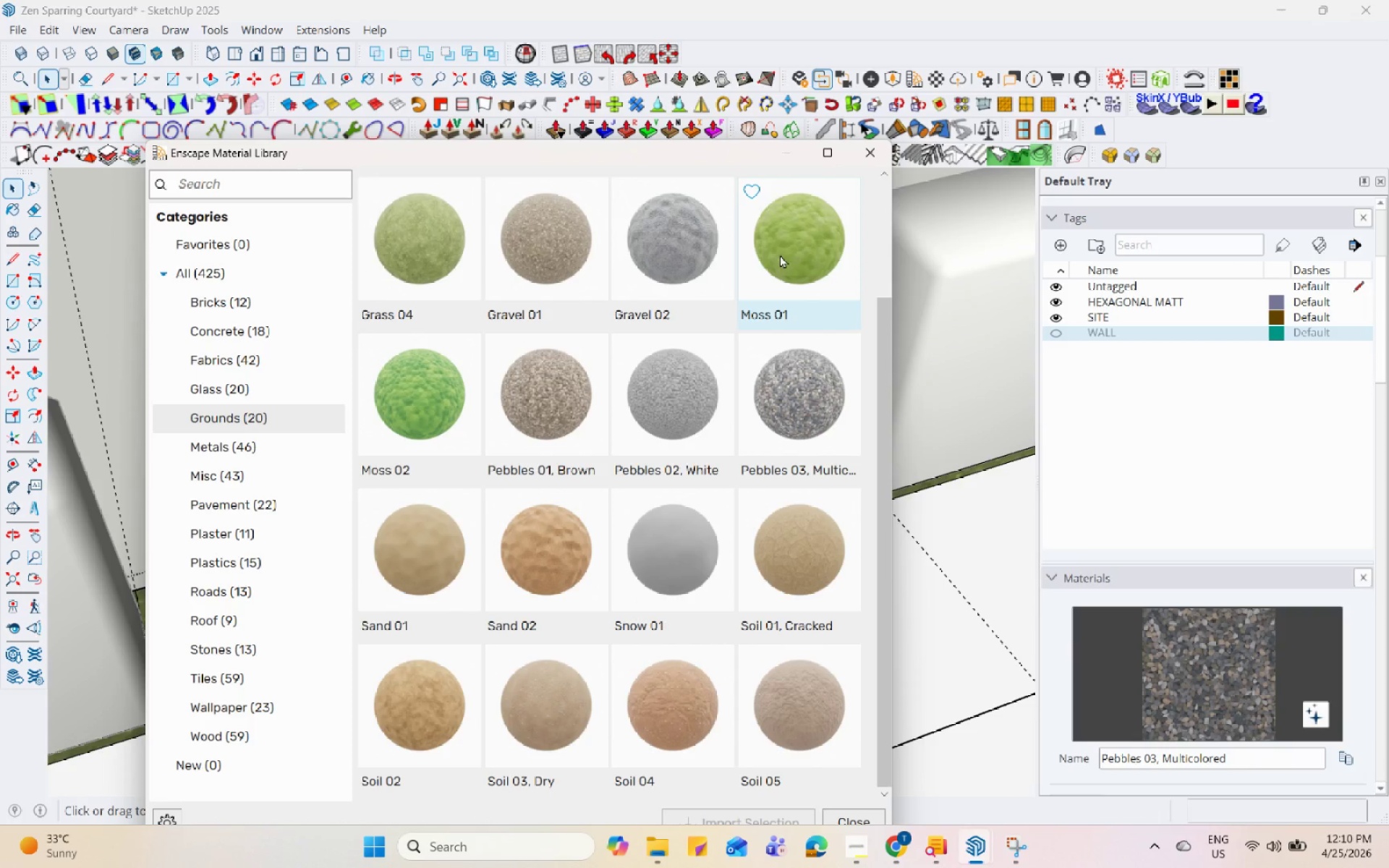 
left_click([783, 153])
 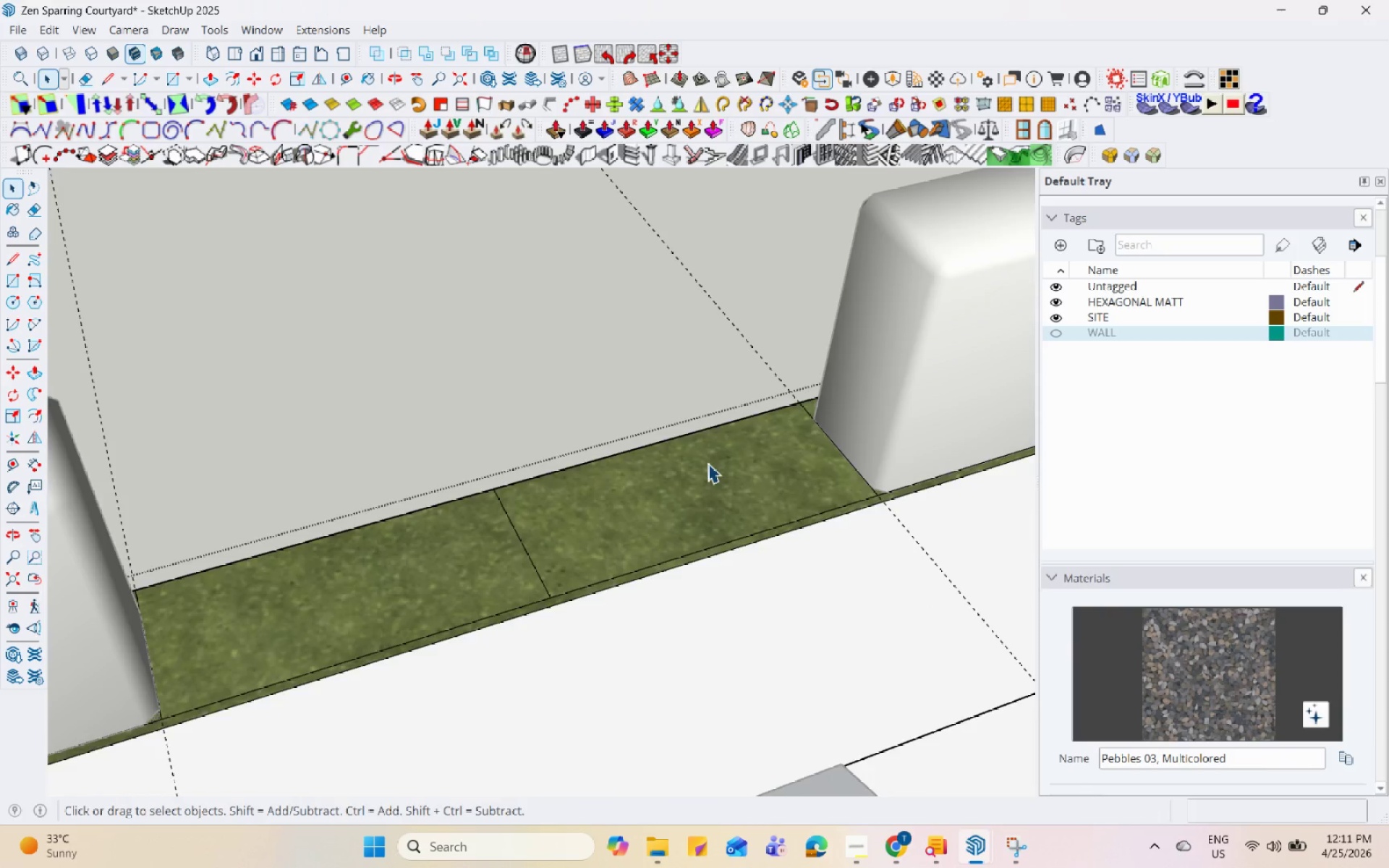 
scroll: coordinate [702, 481], scroll_direction: down, amount: 6.0
 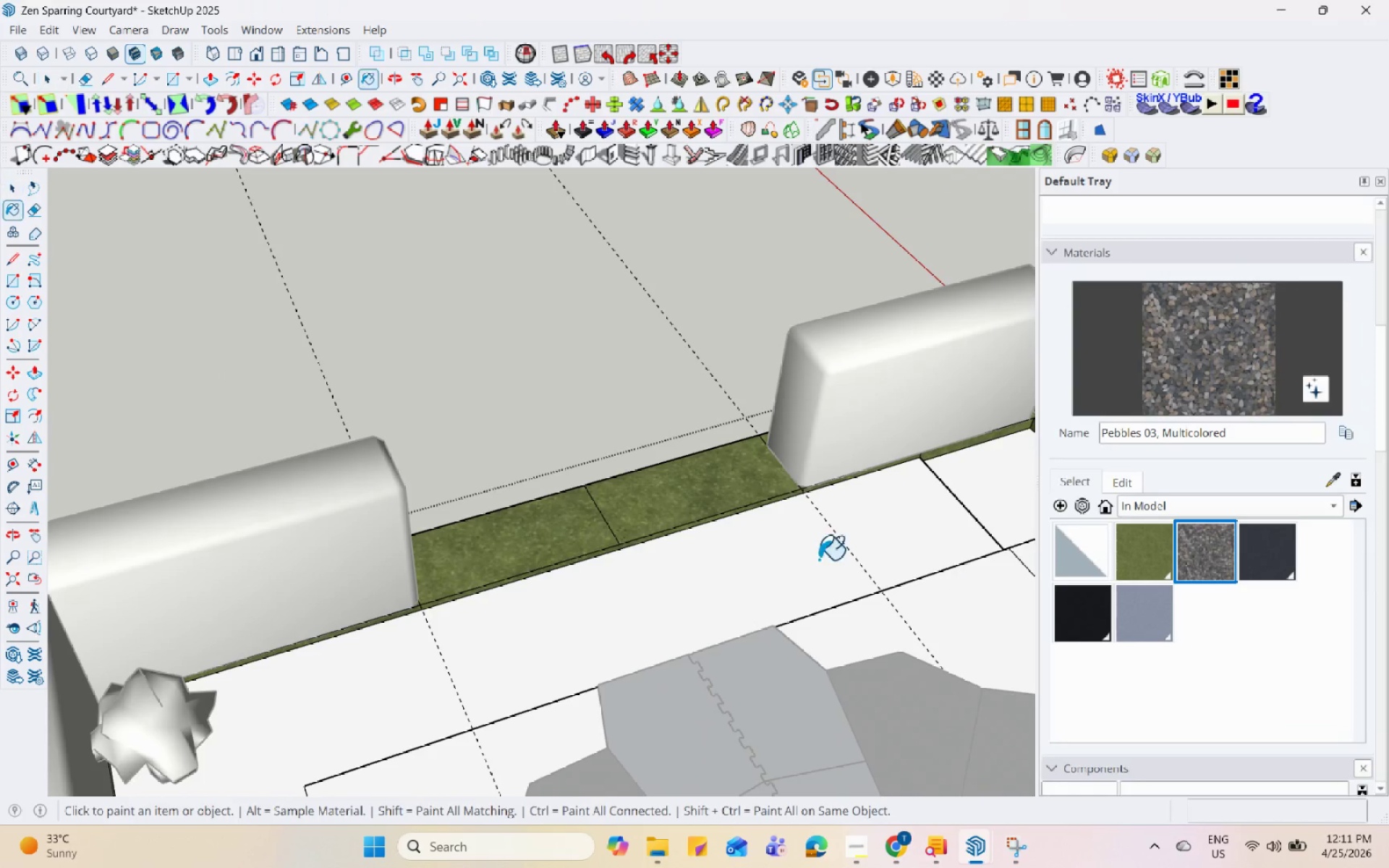 
double_click([754, 464])
 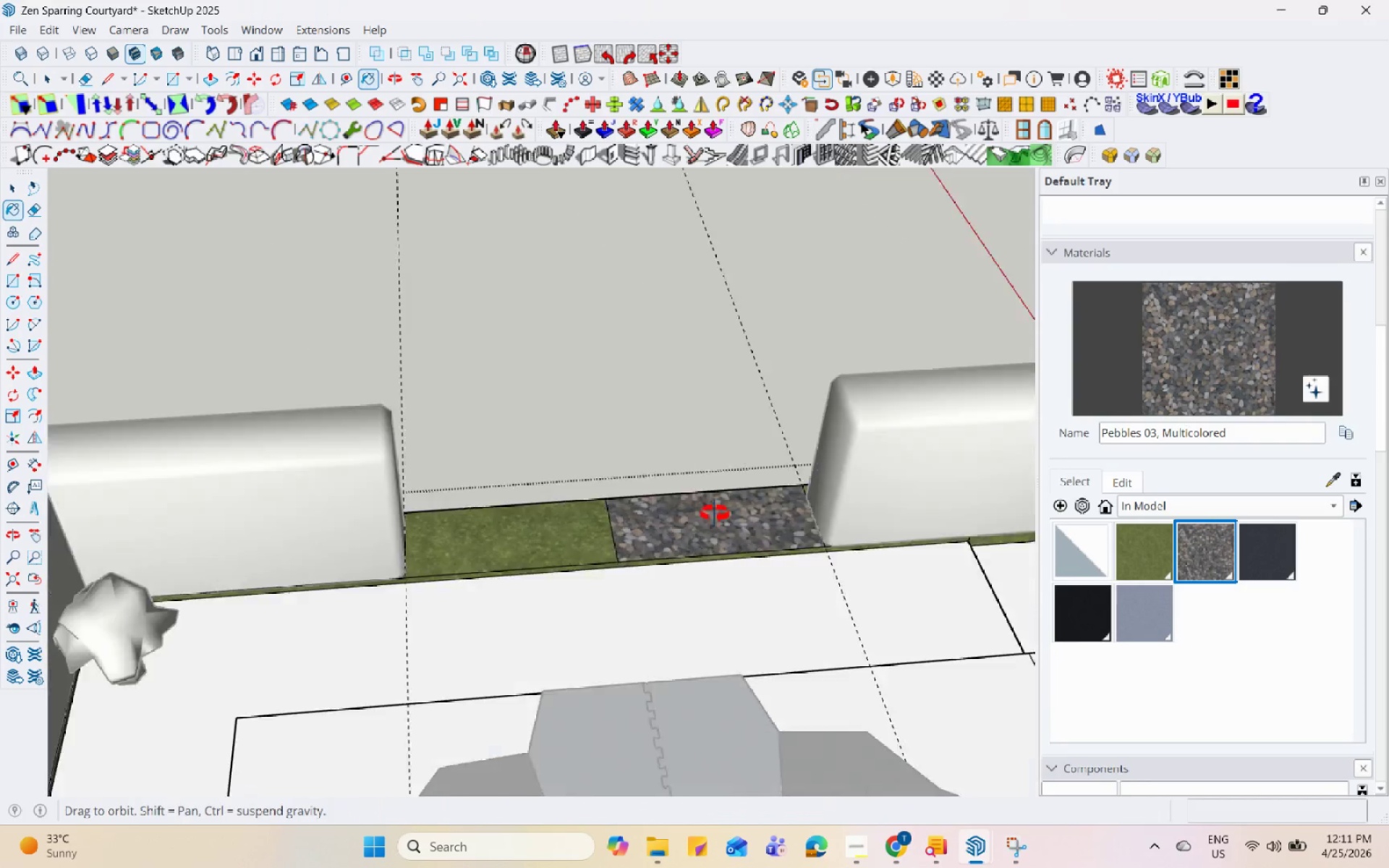 
left_click([592, 525])
 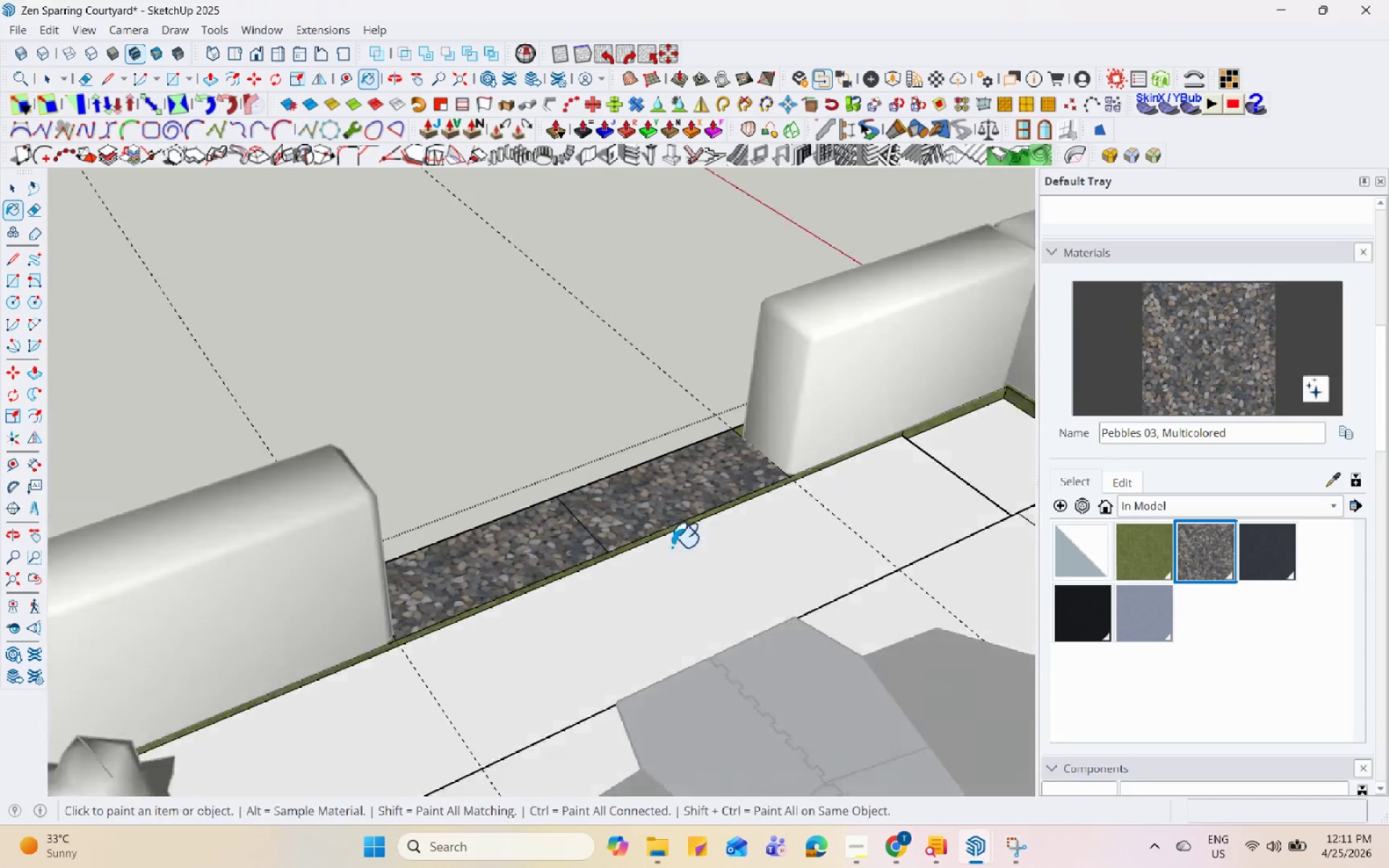 
scroll: coordinate [655, 517], scroll_direction: up, amount: 1.0
 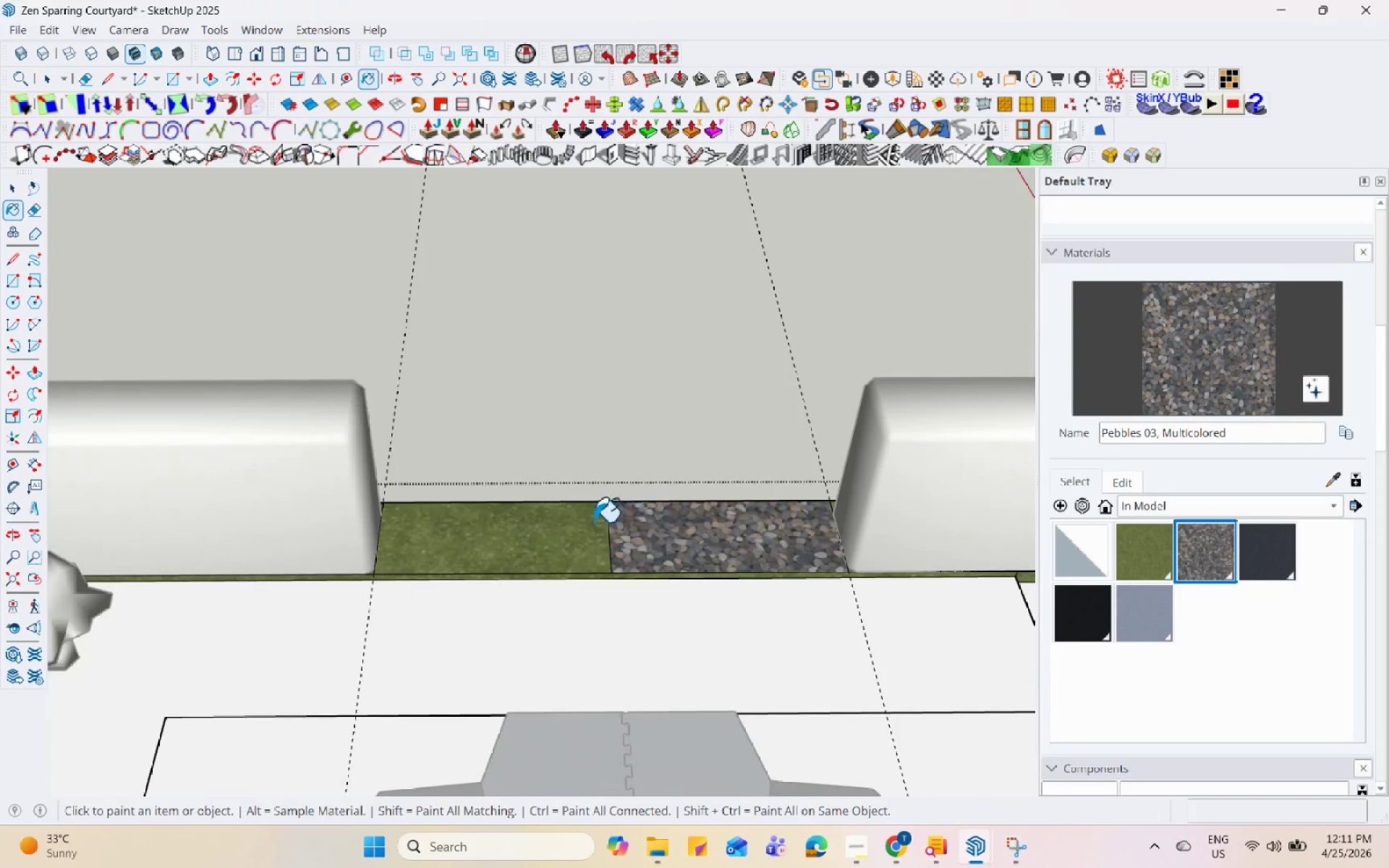 
left_click([624, 576])
 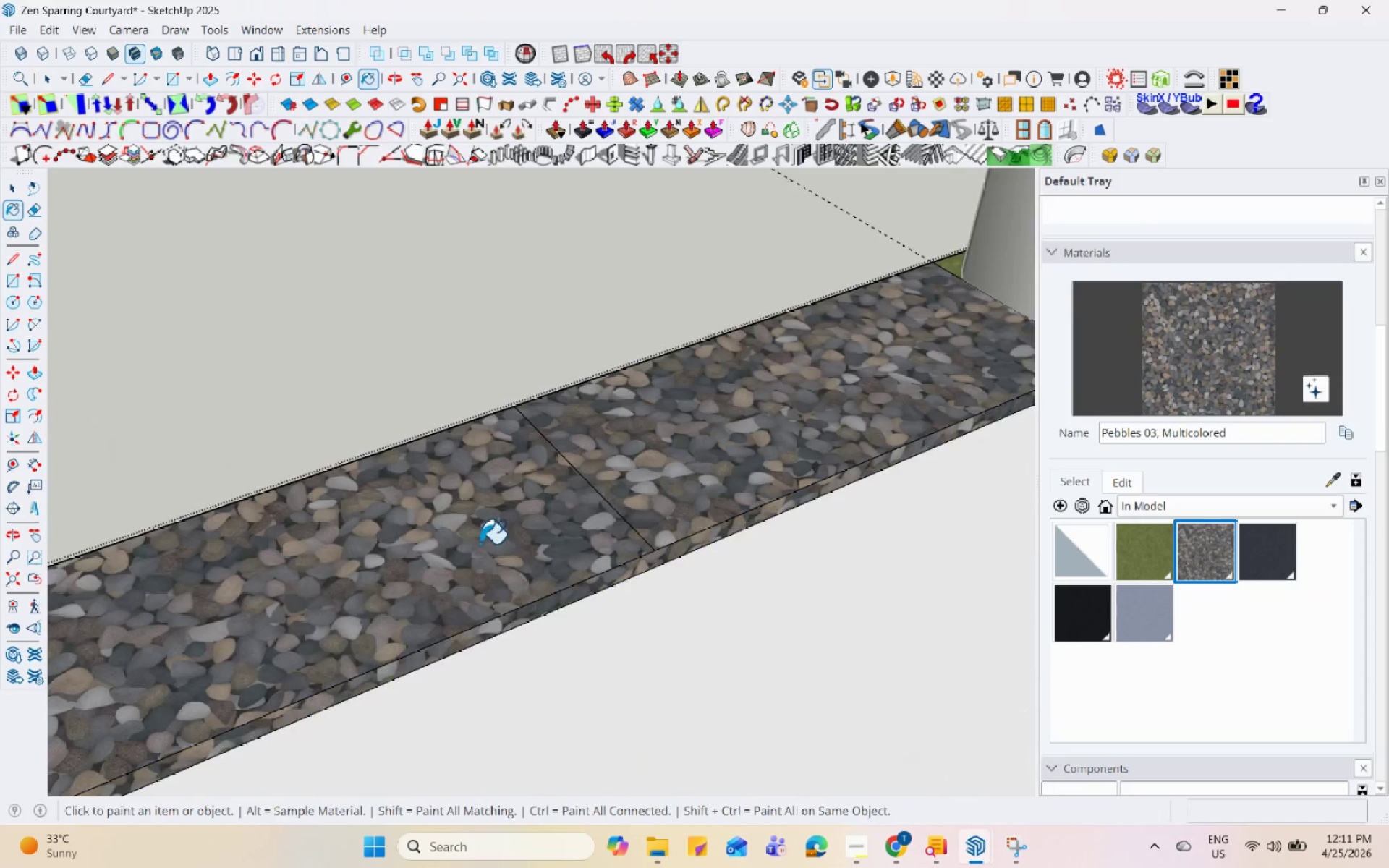 
scroll: coordinate [601, 554], scroll_direction: up, amount: 10.0
 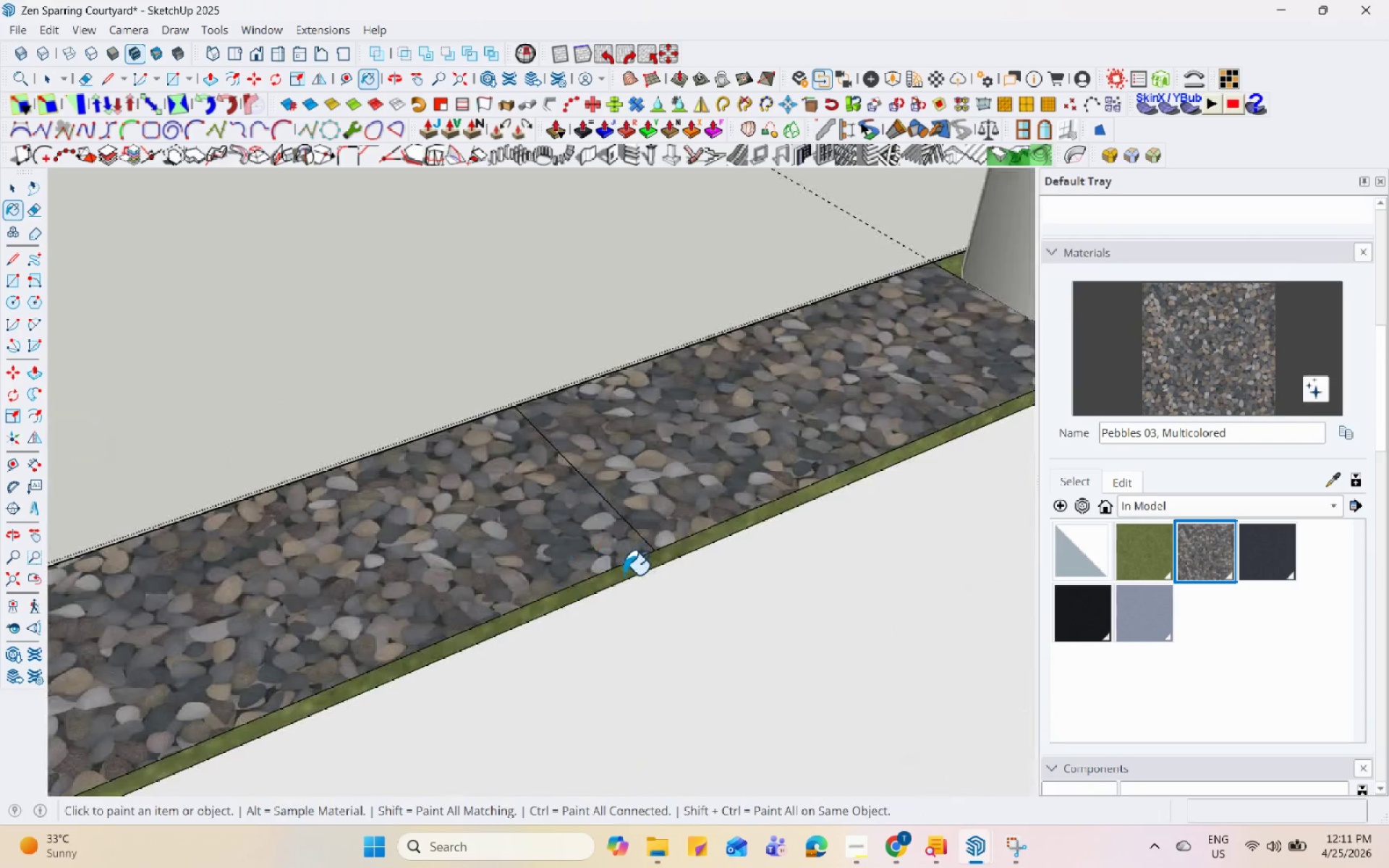 
scroll: coordinate [569, 552], scroll_direction: down, amount: 13.0
 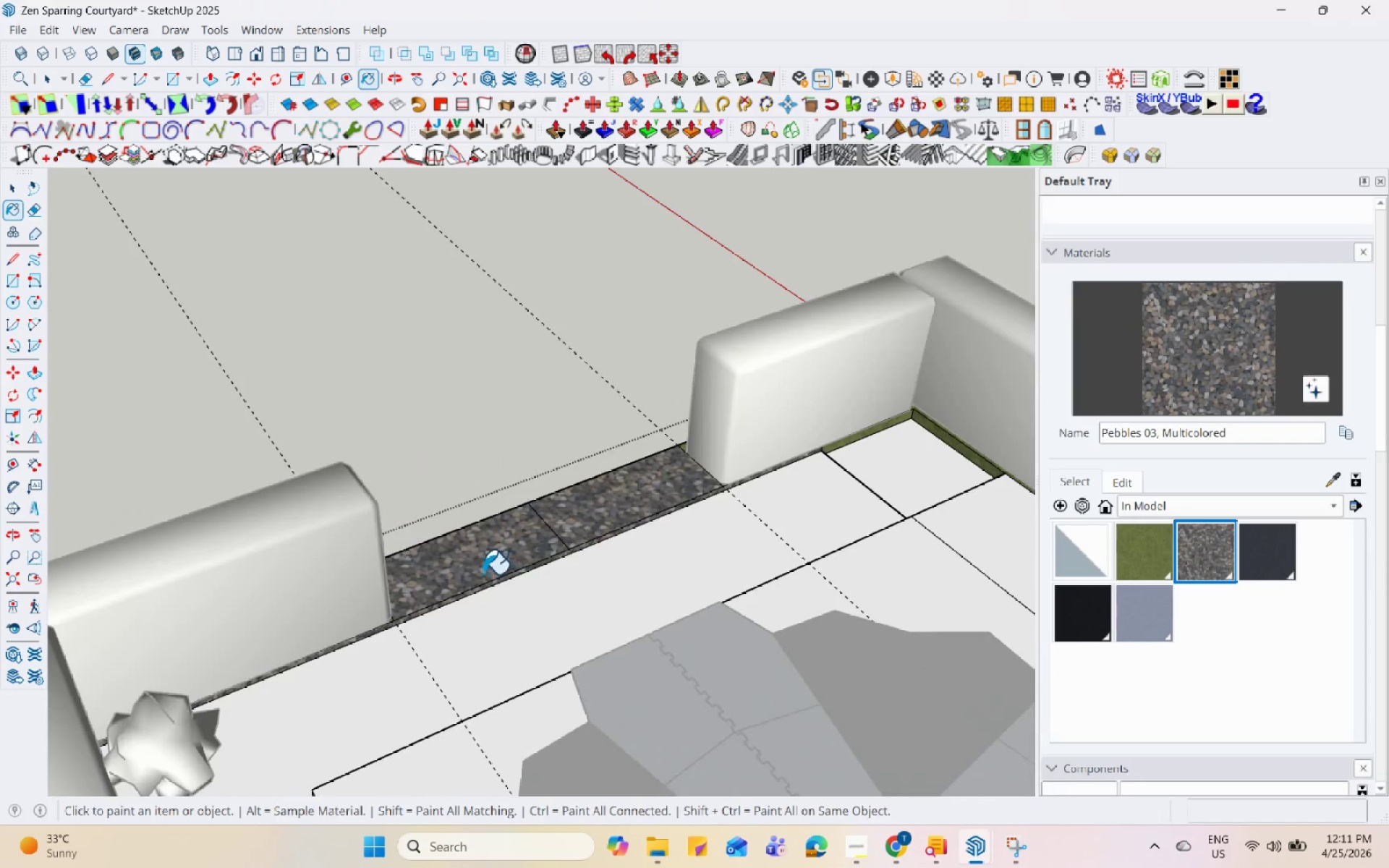 
key(Space)
 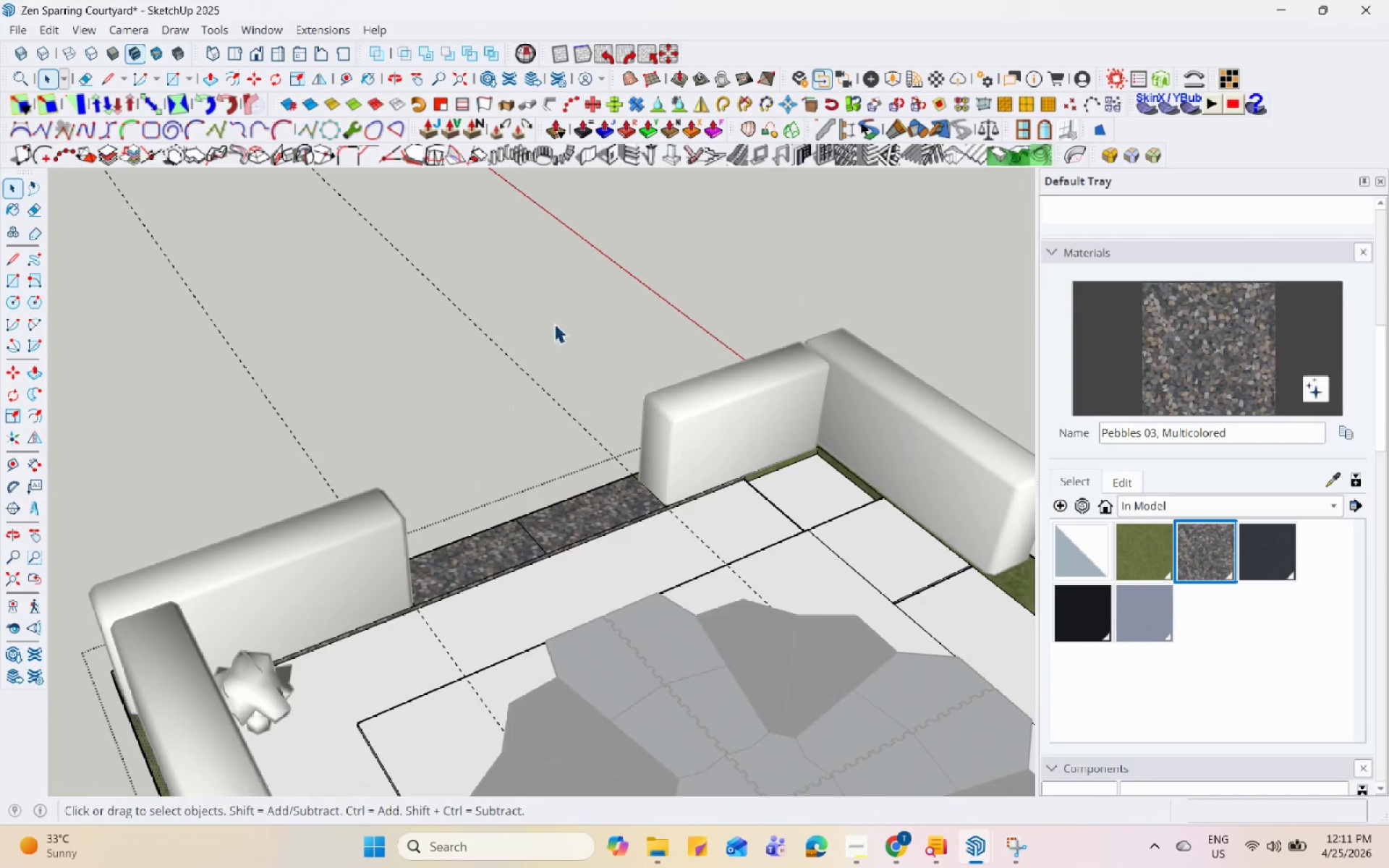 
left_click([554, 323])
 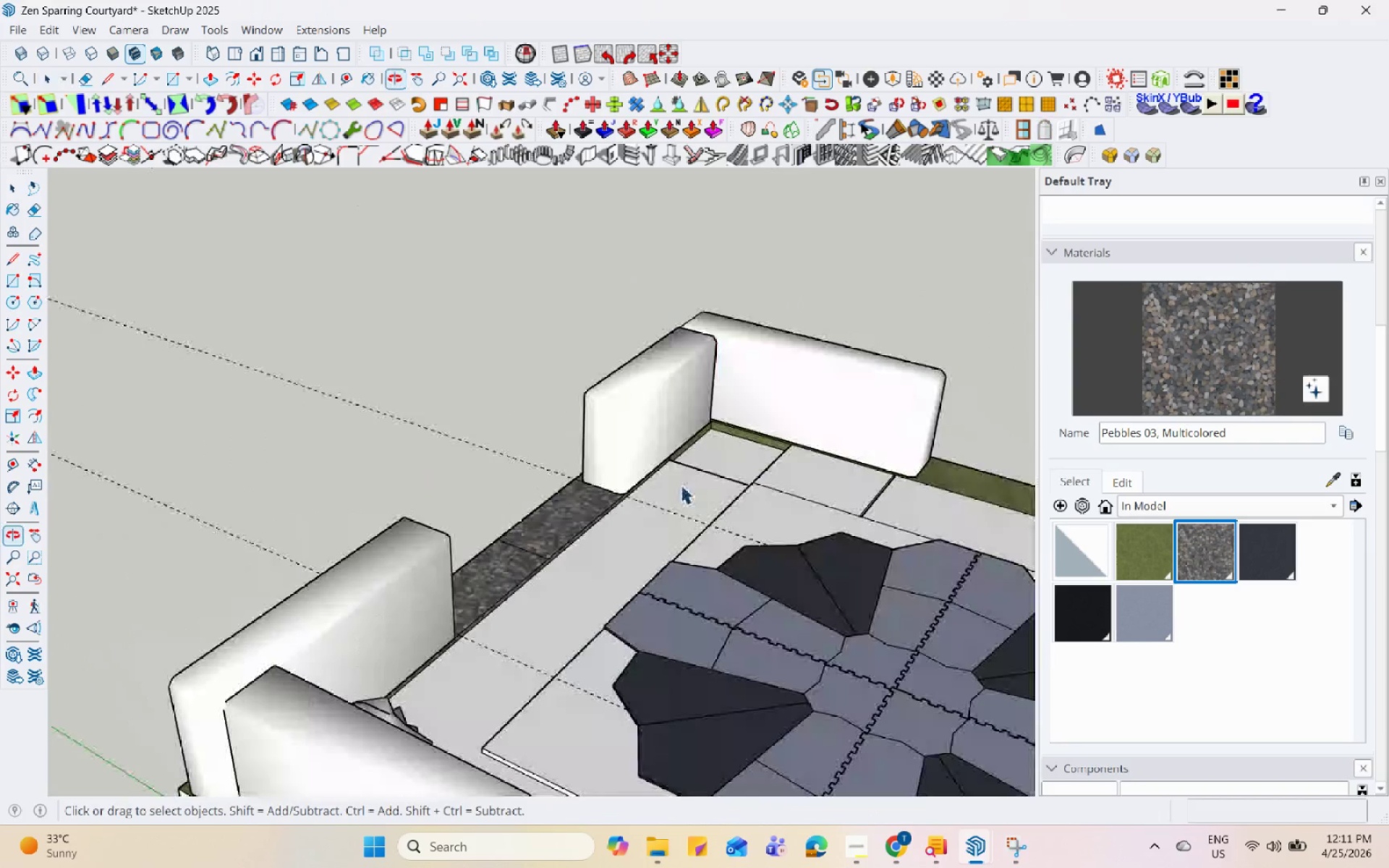 
scroll: coordinate [530, 582], scroll_direction: down, amount: 8.0
 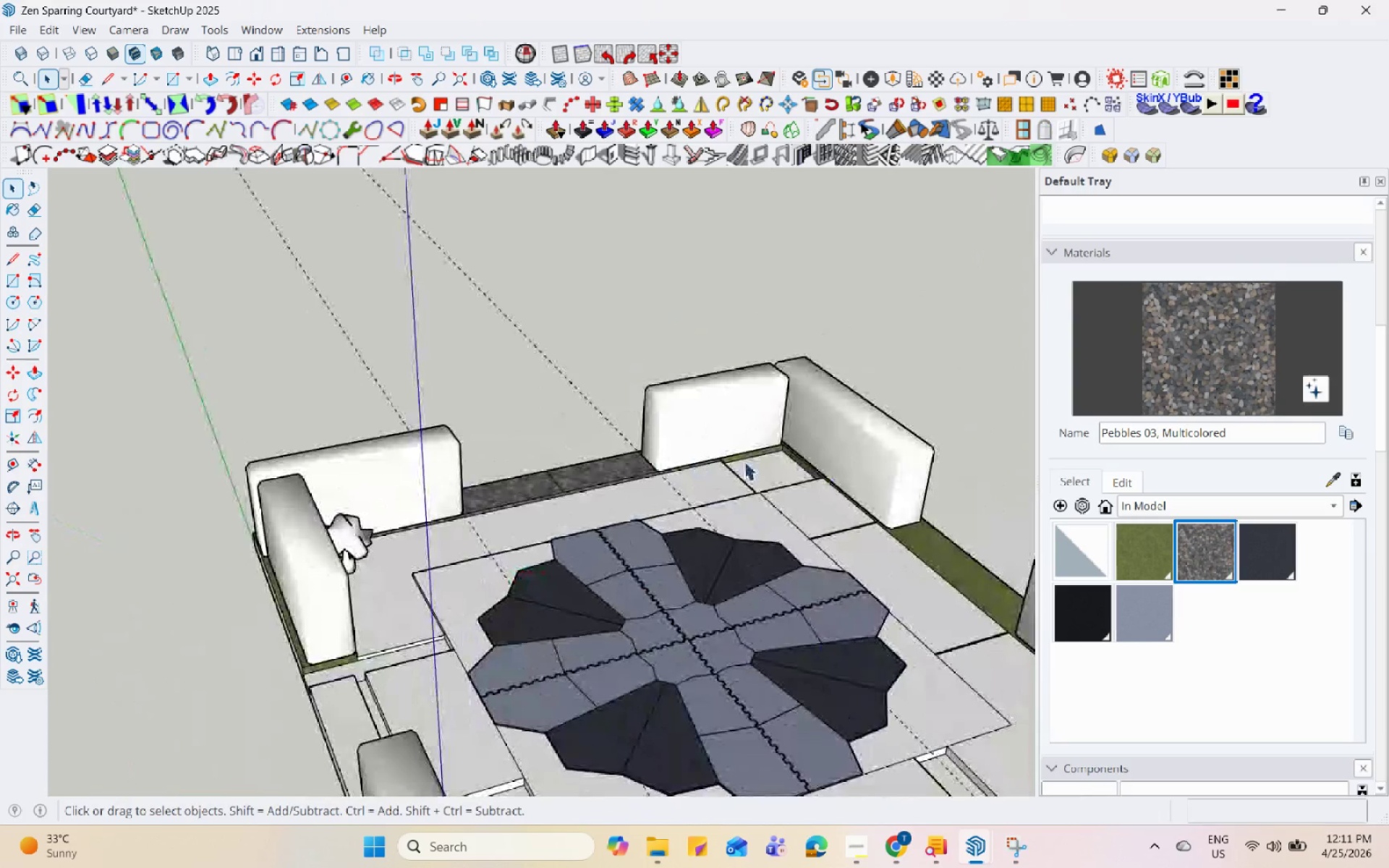 
left_click([807, 472])
 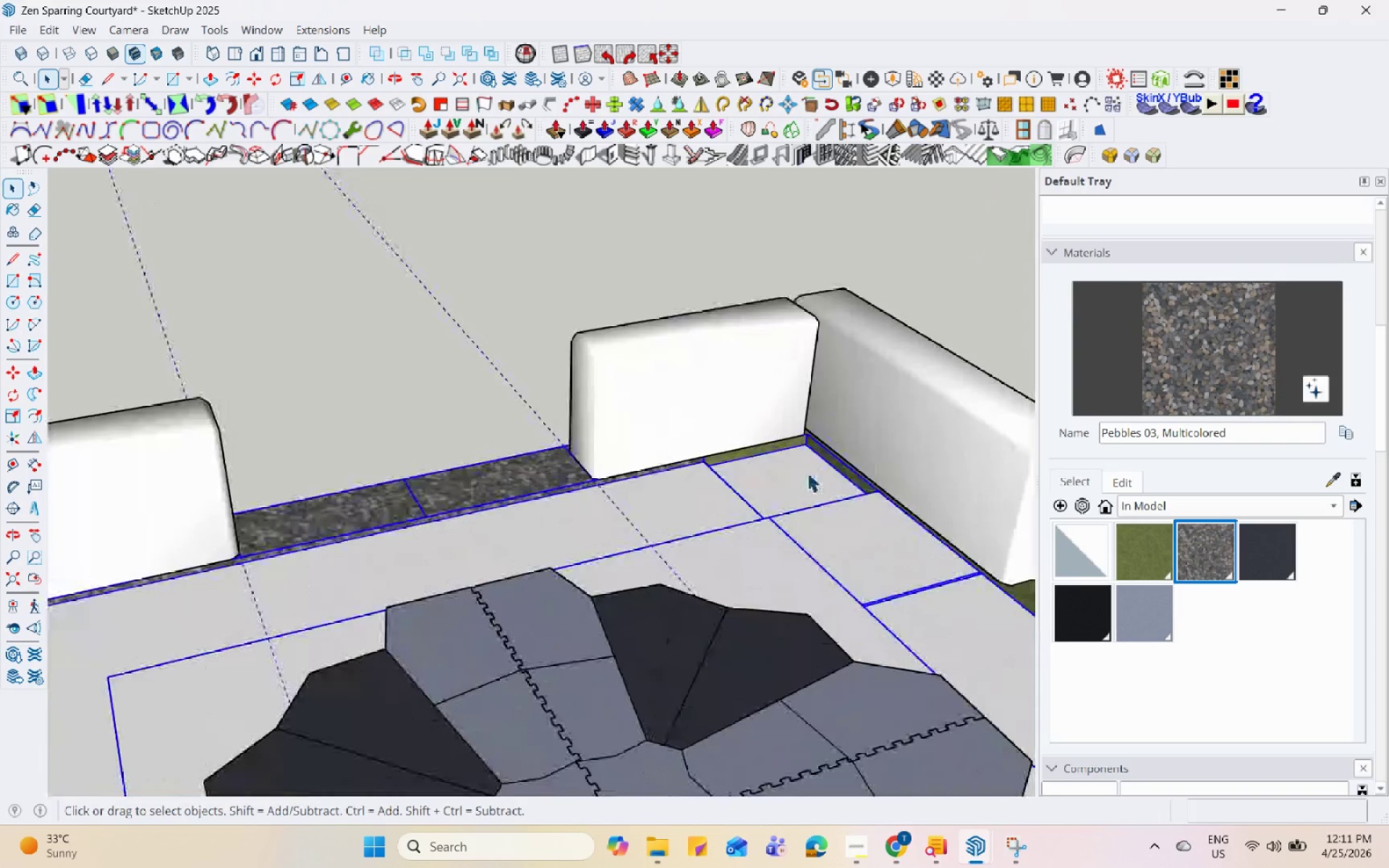 
scroll: coordinate [749, 459], scroll_direction: up, amount: 5.0
 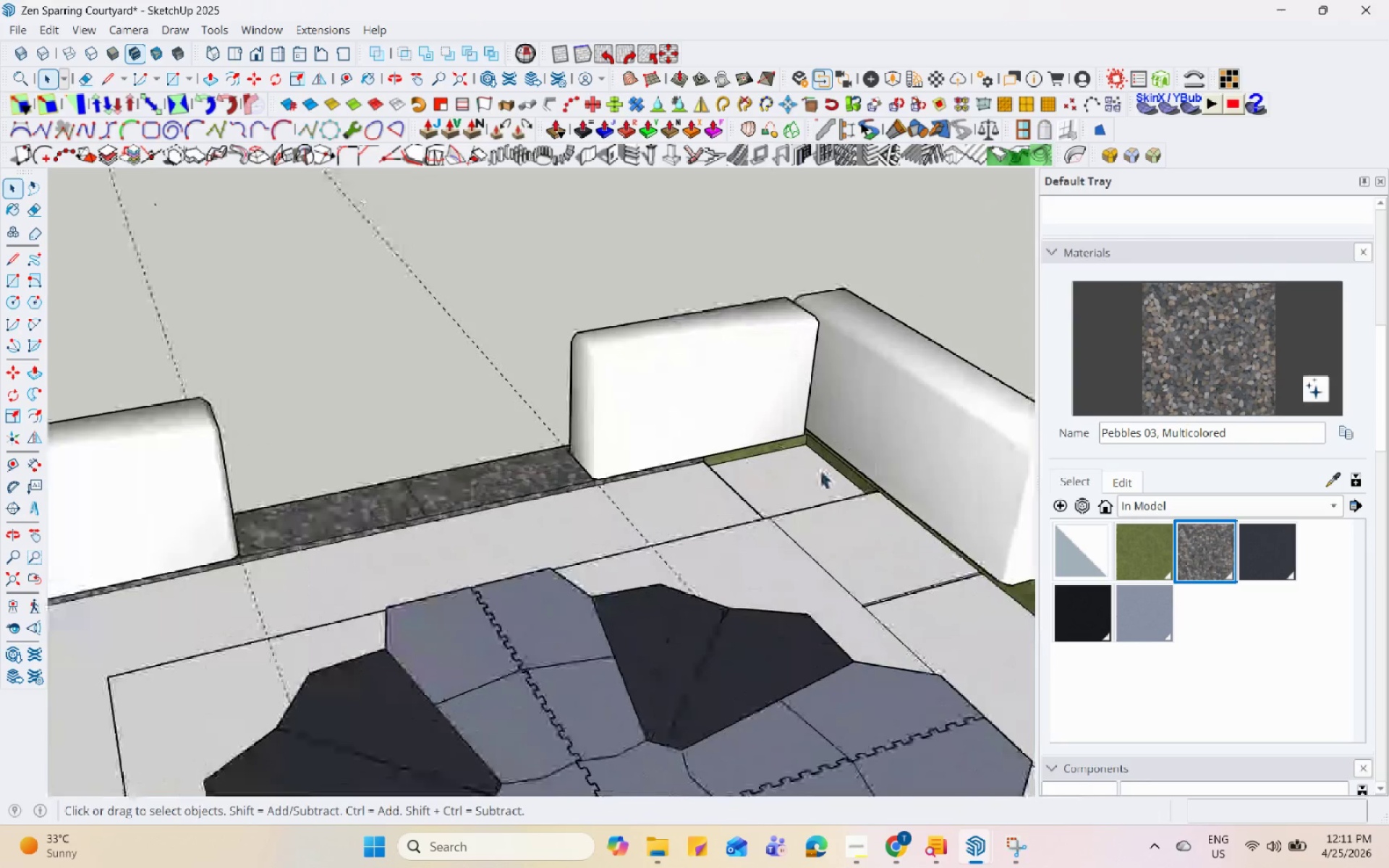 
double_click([807, 473])
 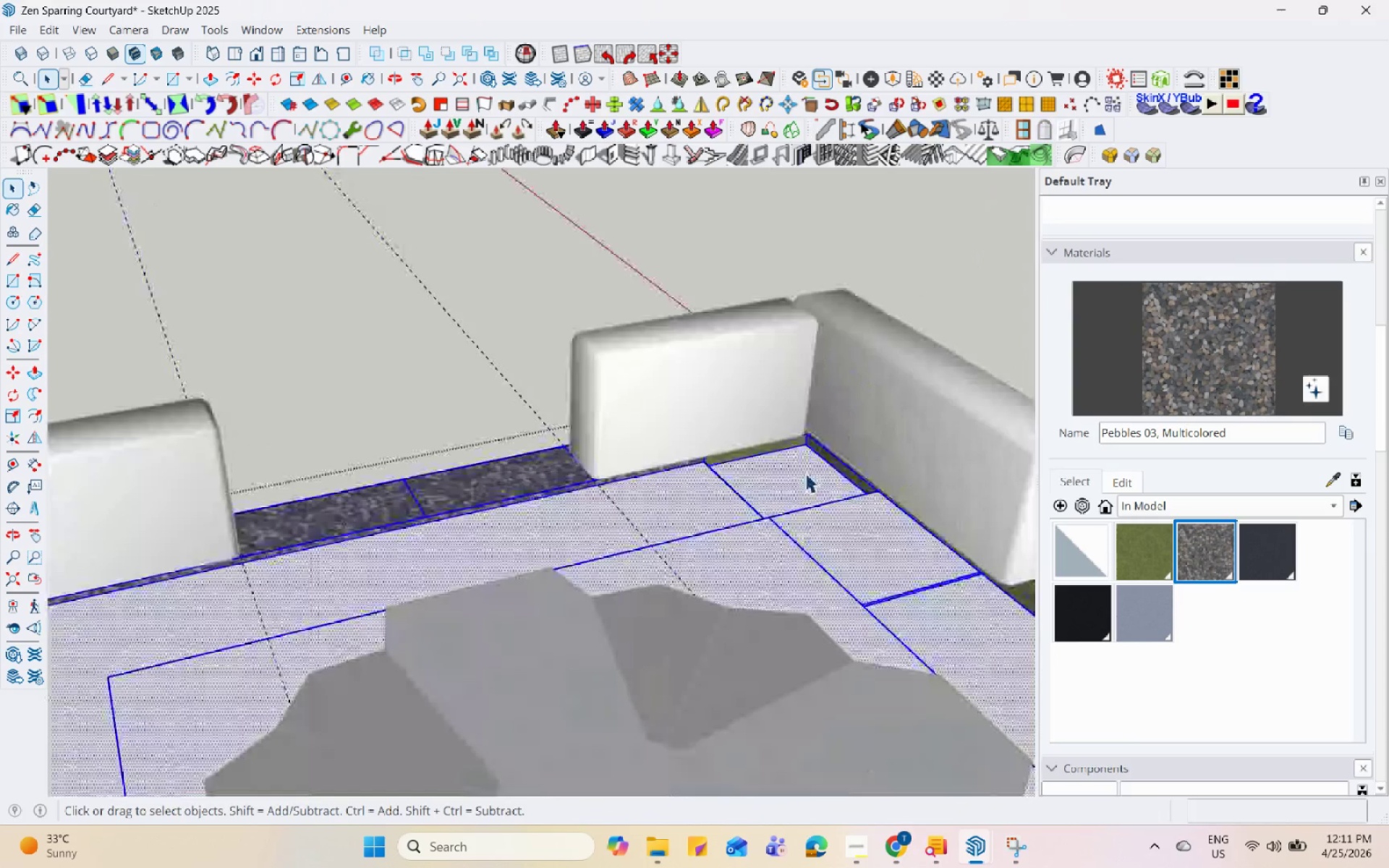 
triple_click([805, 473])
 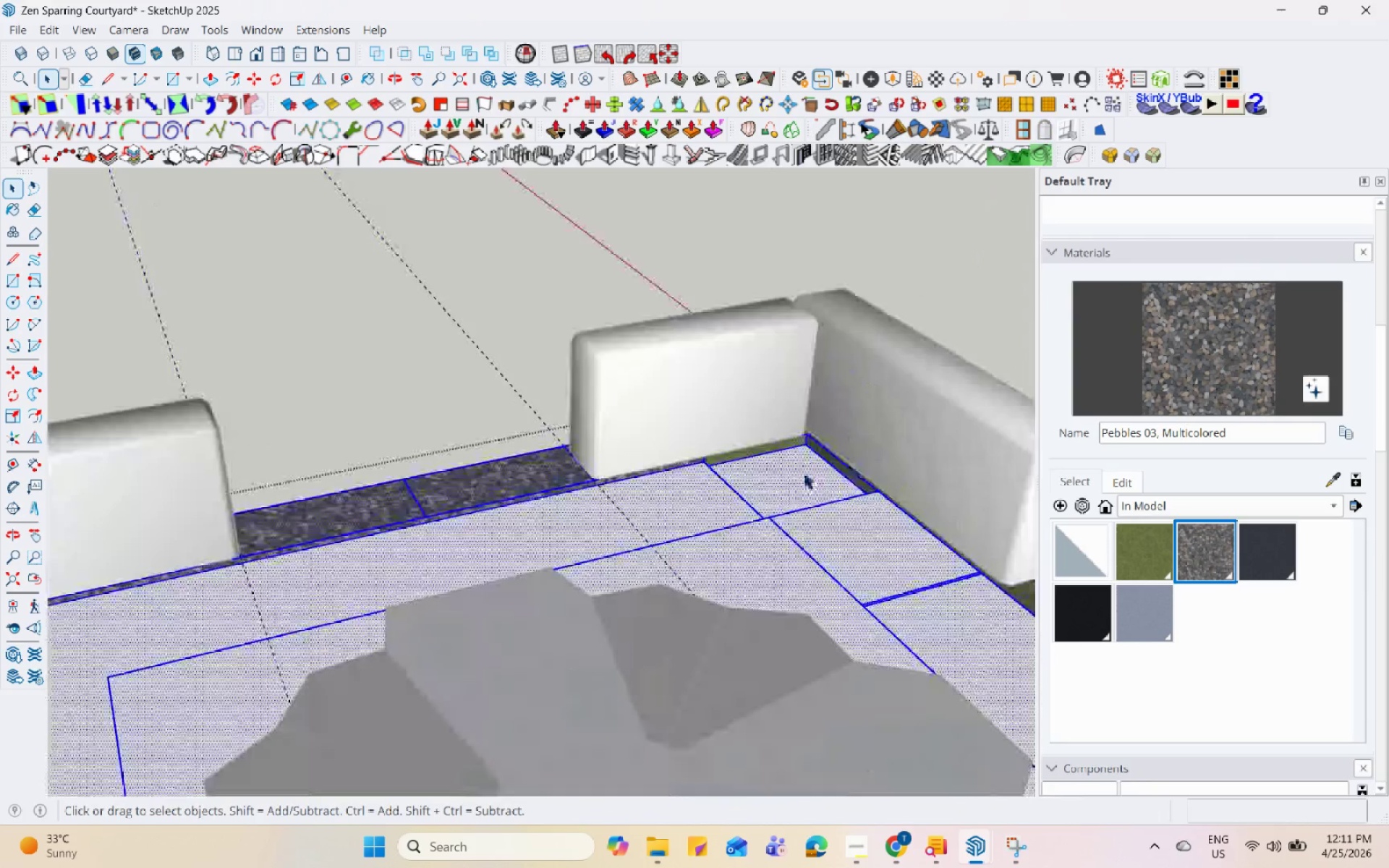 
triple_click([803, 471])
 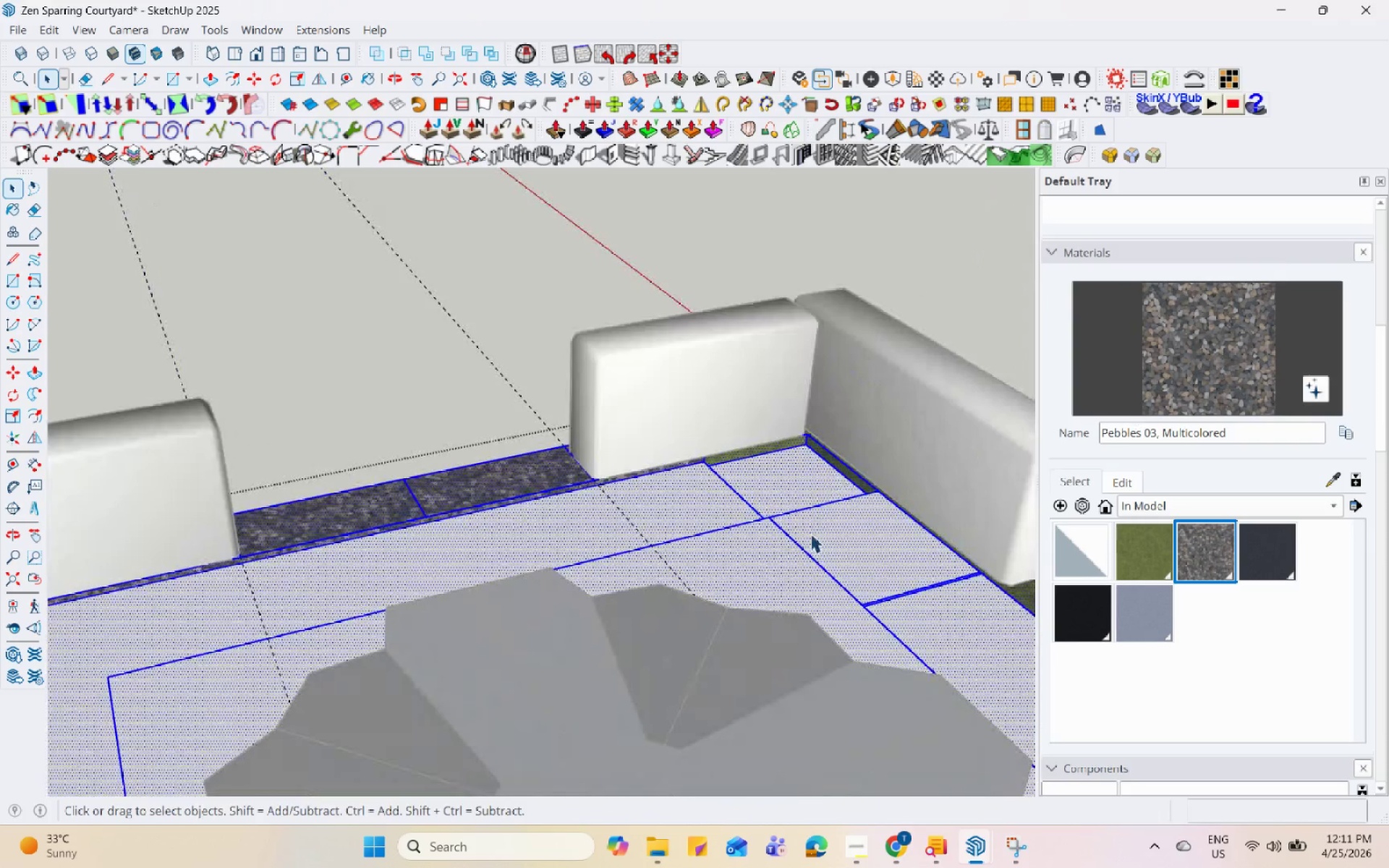 
left_click([810, 496])
 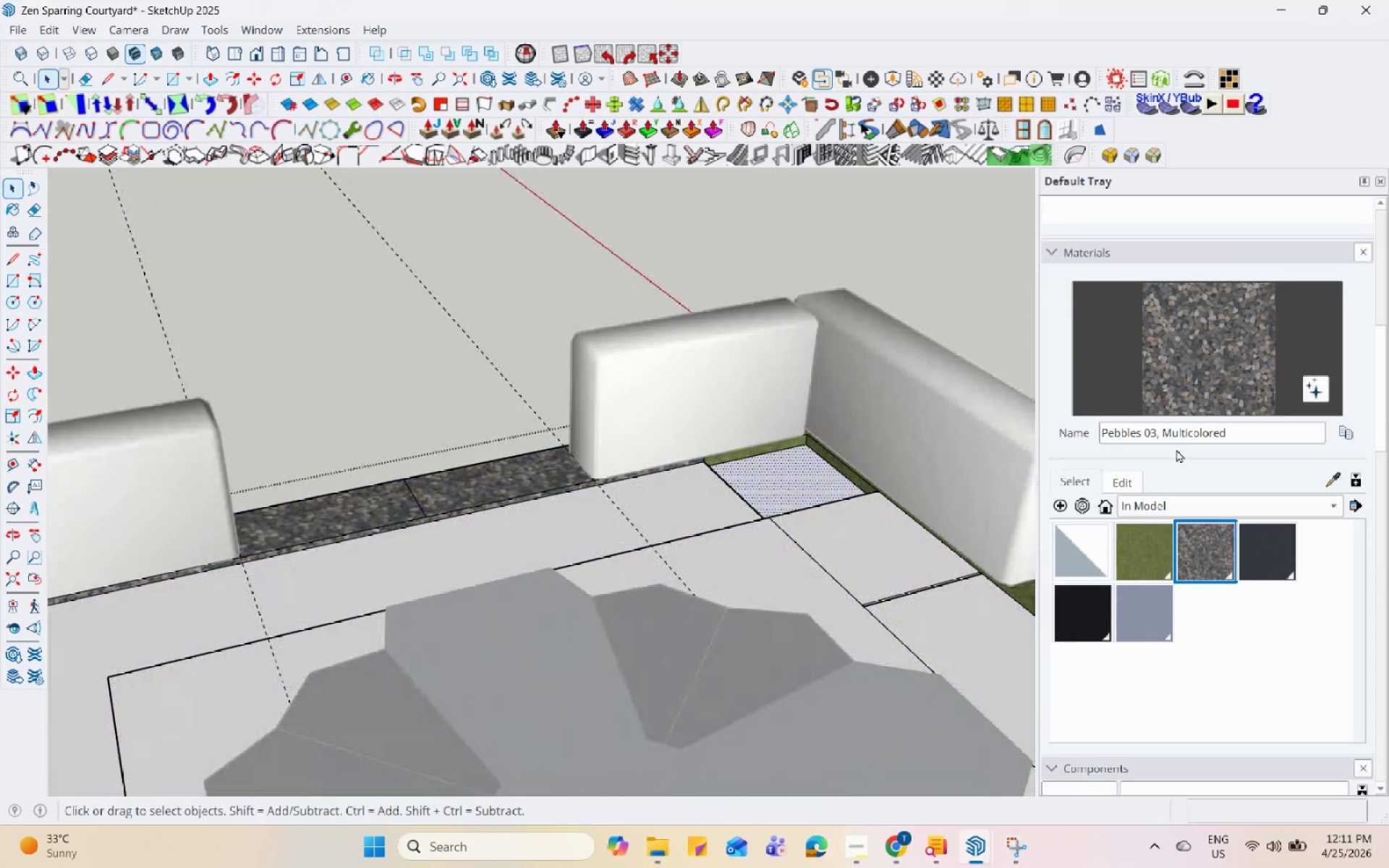 
left_click([1186, 378])
 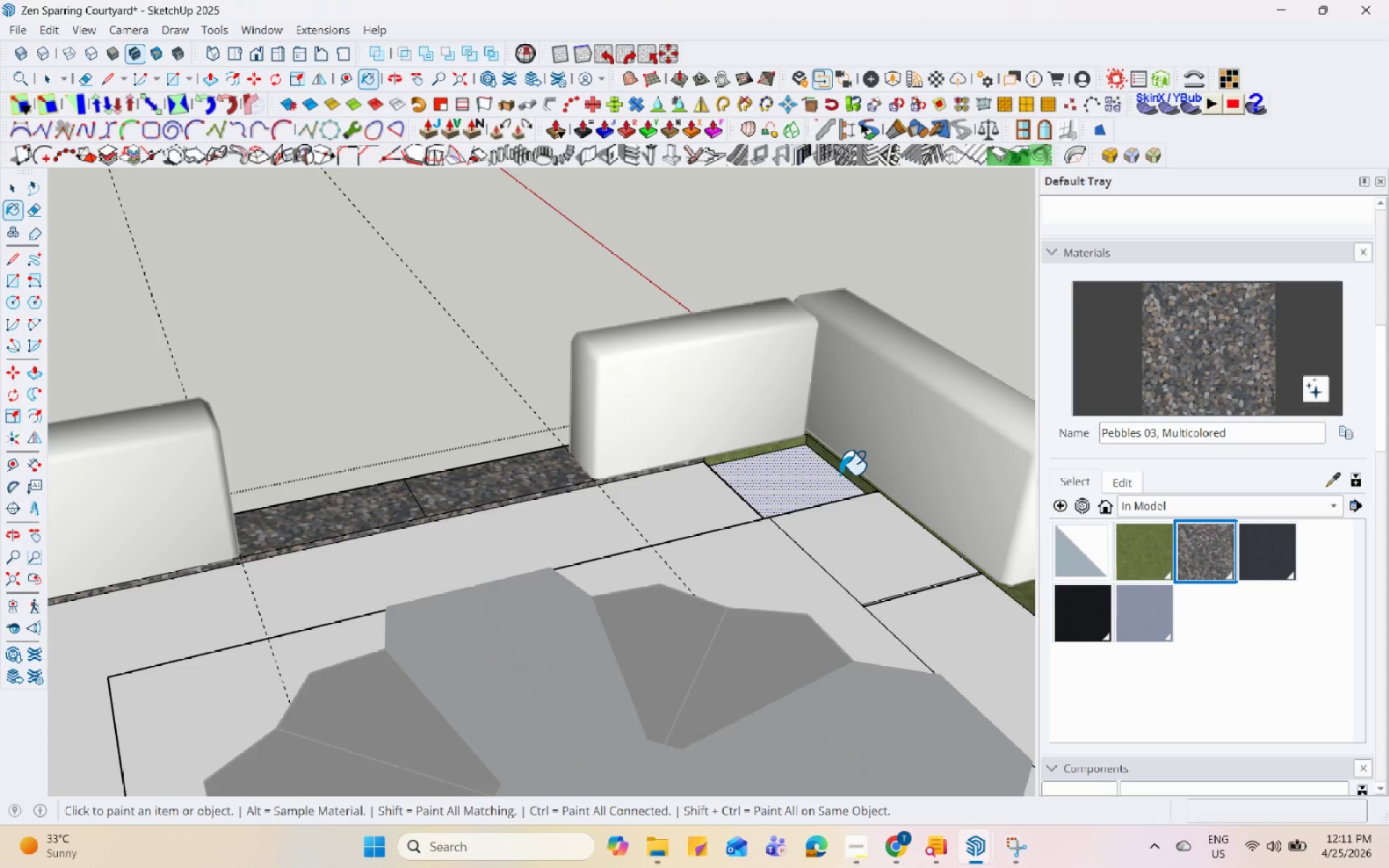 
left_click_drag(start_coordinate=[833, 480], to_coordinate=[828, 488])
 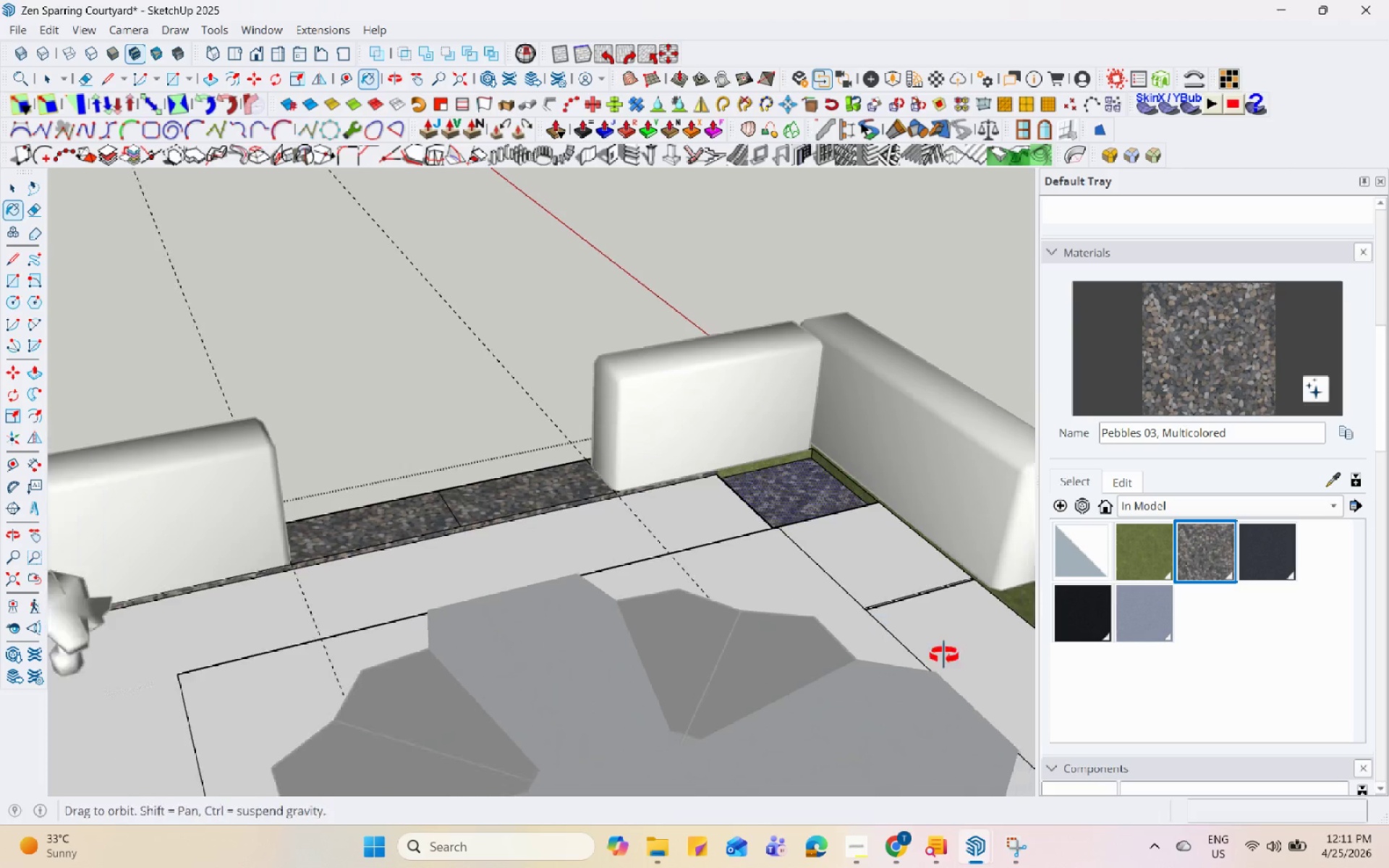 
key(Space)
 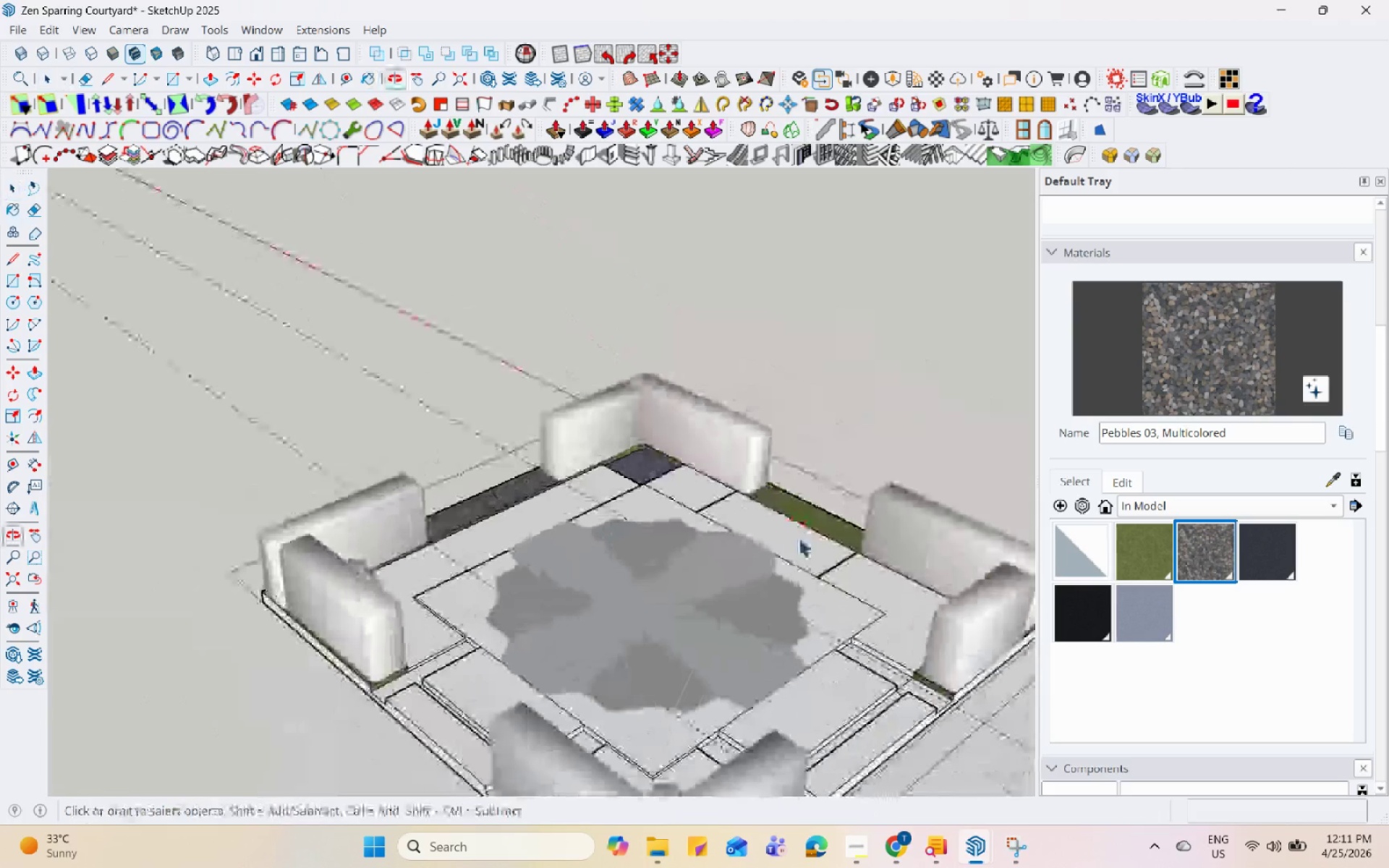 
scroll: coordinate [590, 485], scroll_direction: down, amount: 8.0
 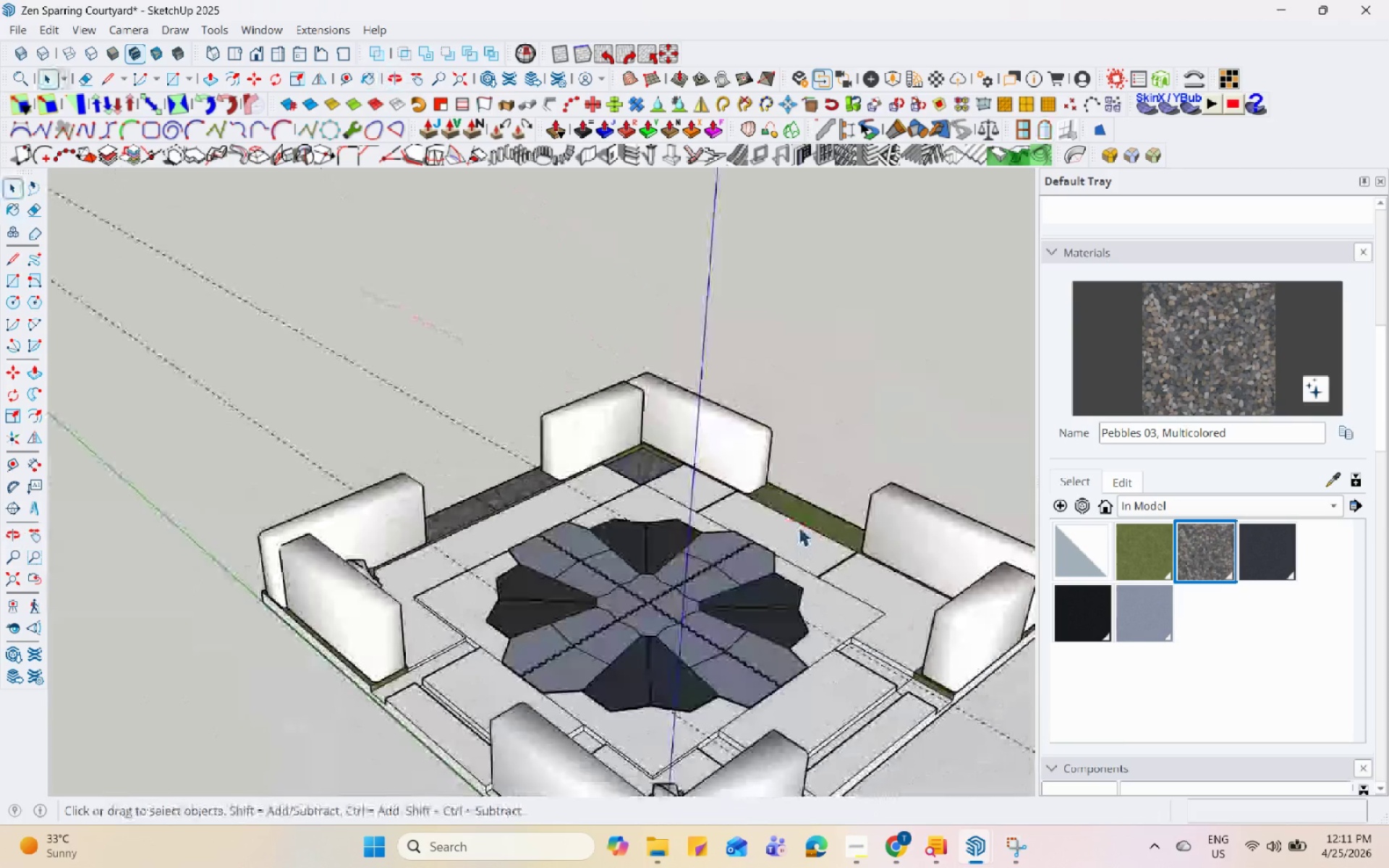 
key(Escape)
 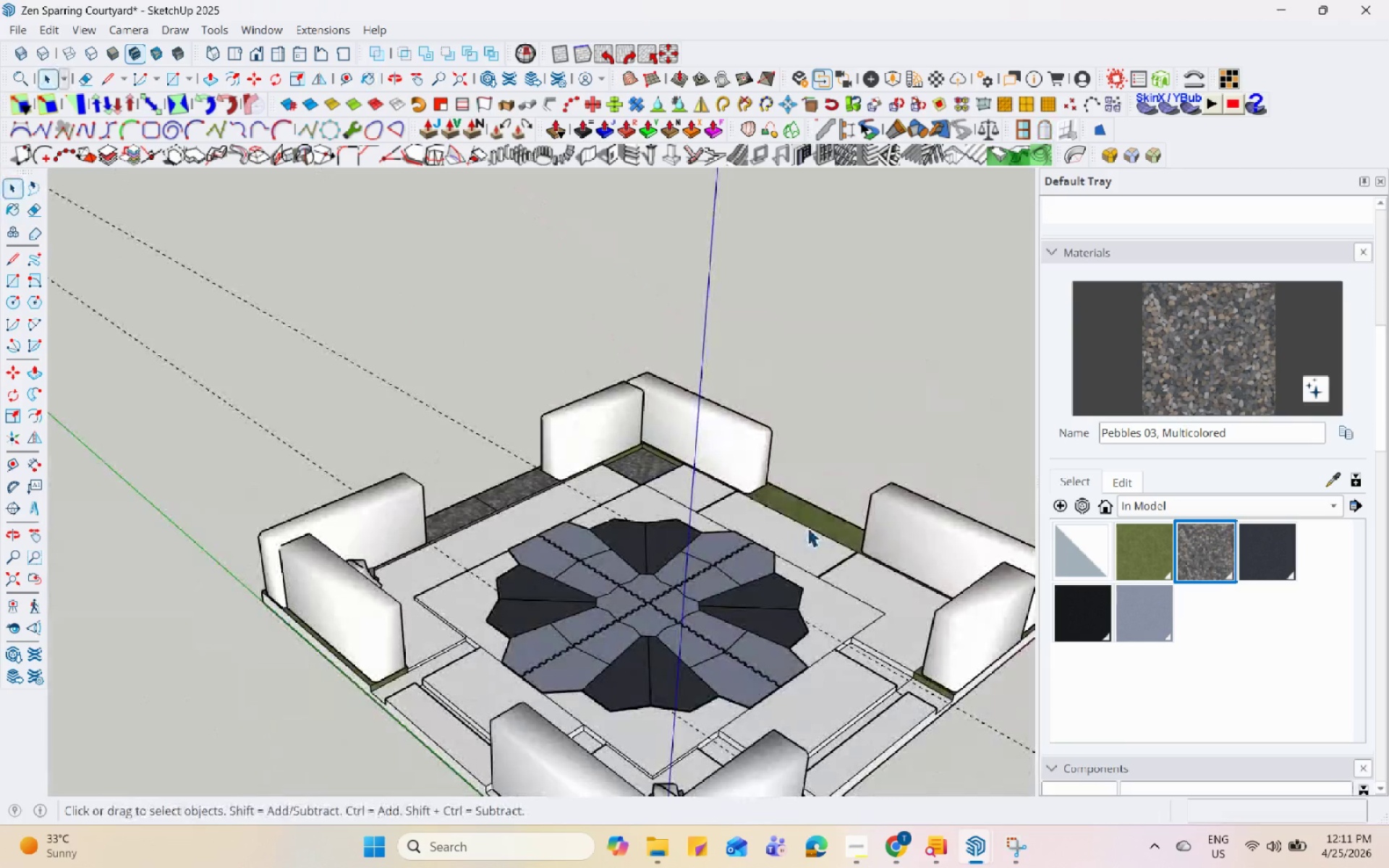 
key(Escape)
 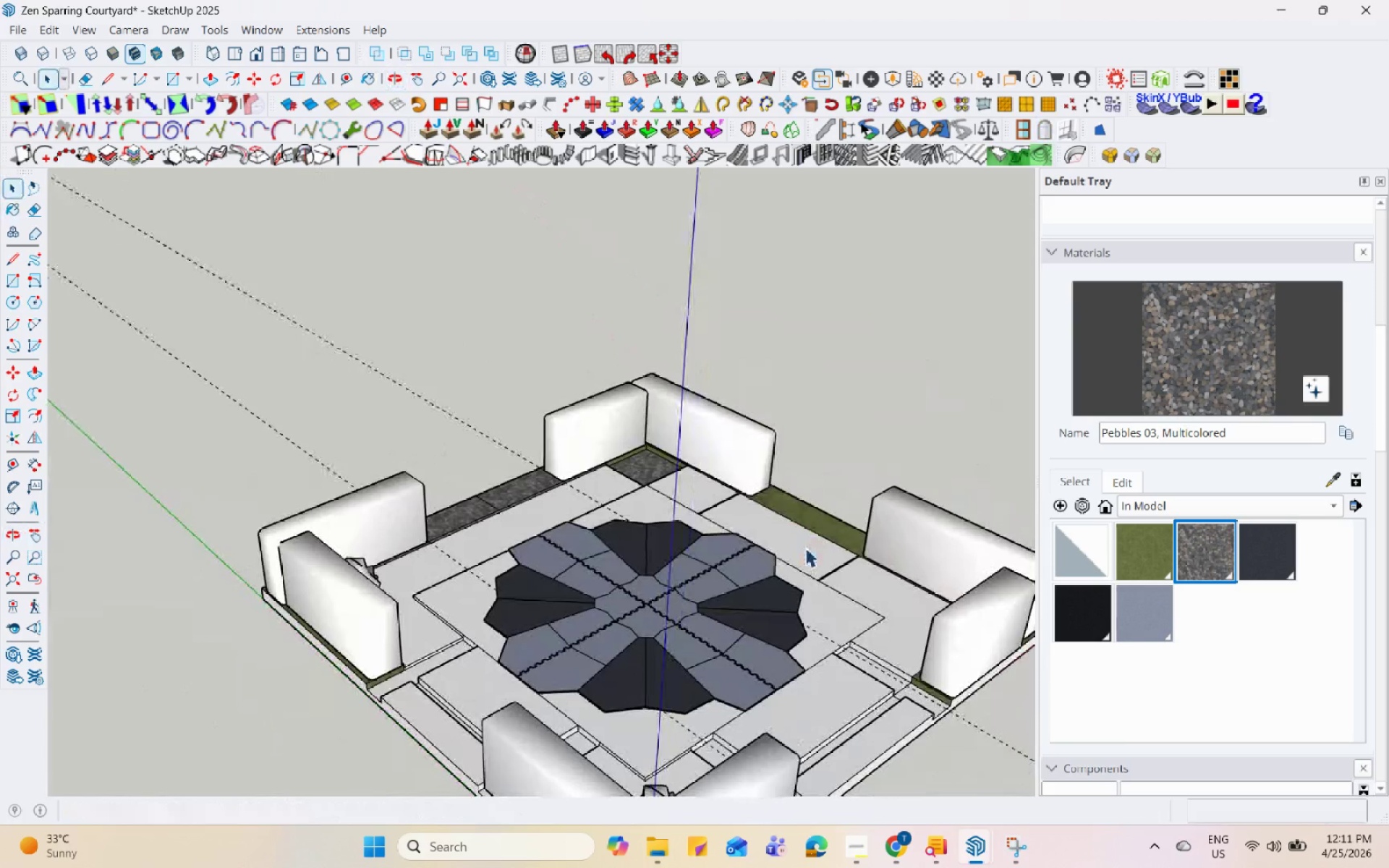 
key(Control+S)
 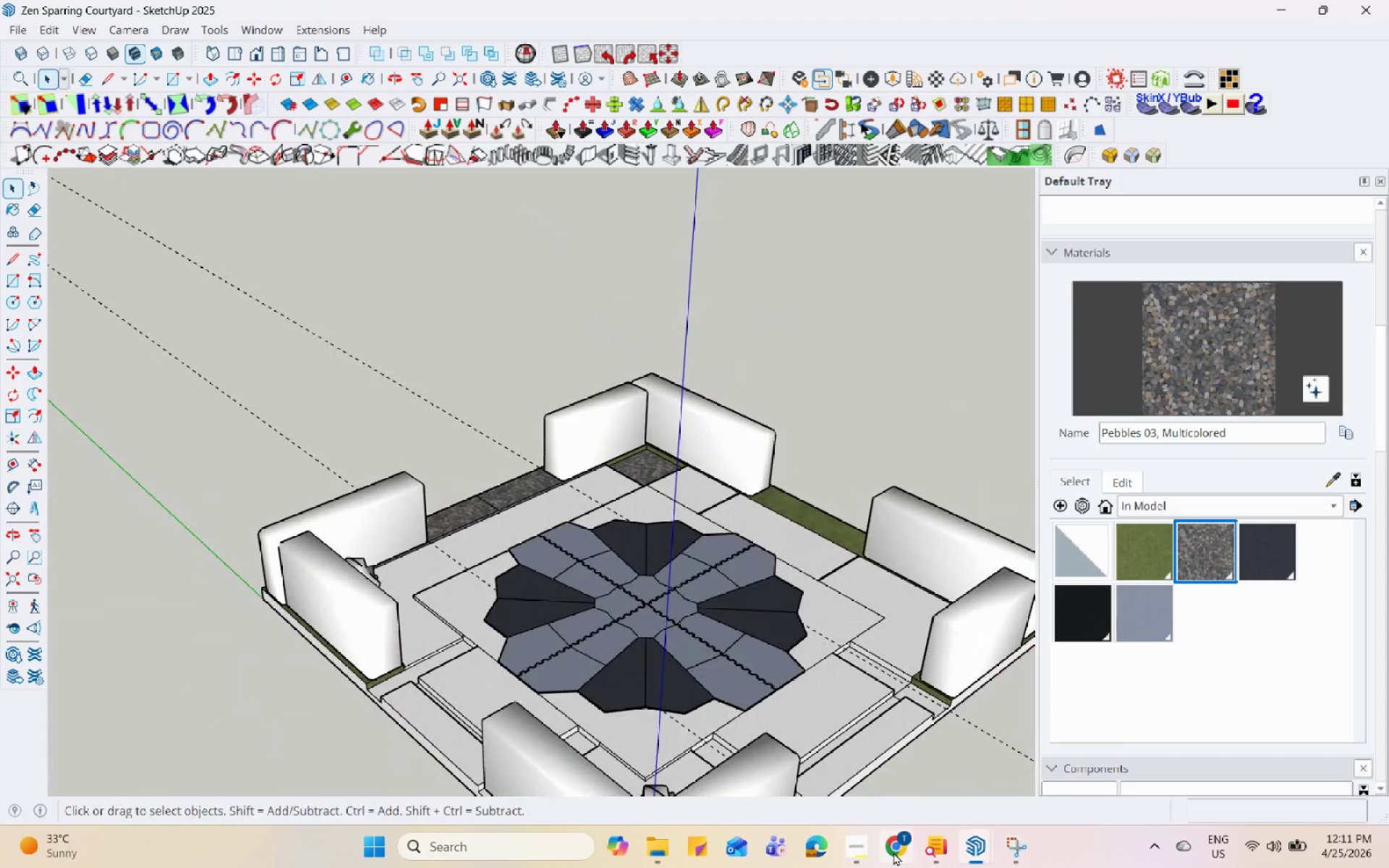 
left_click([893, 852])
 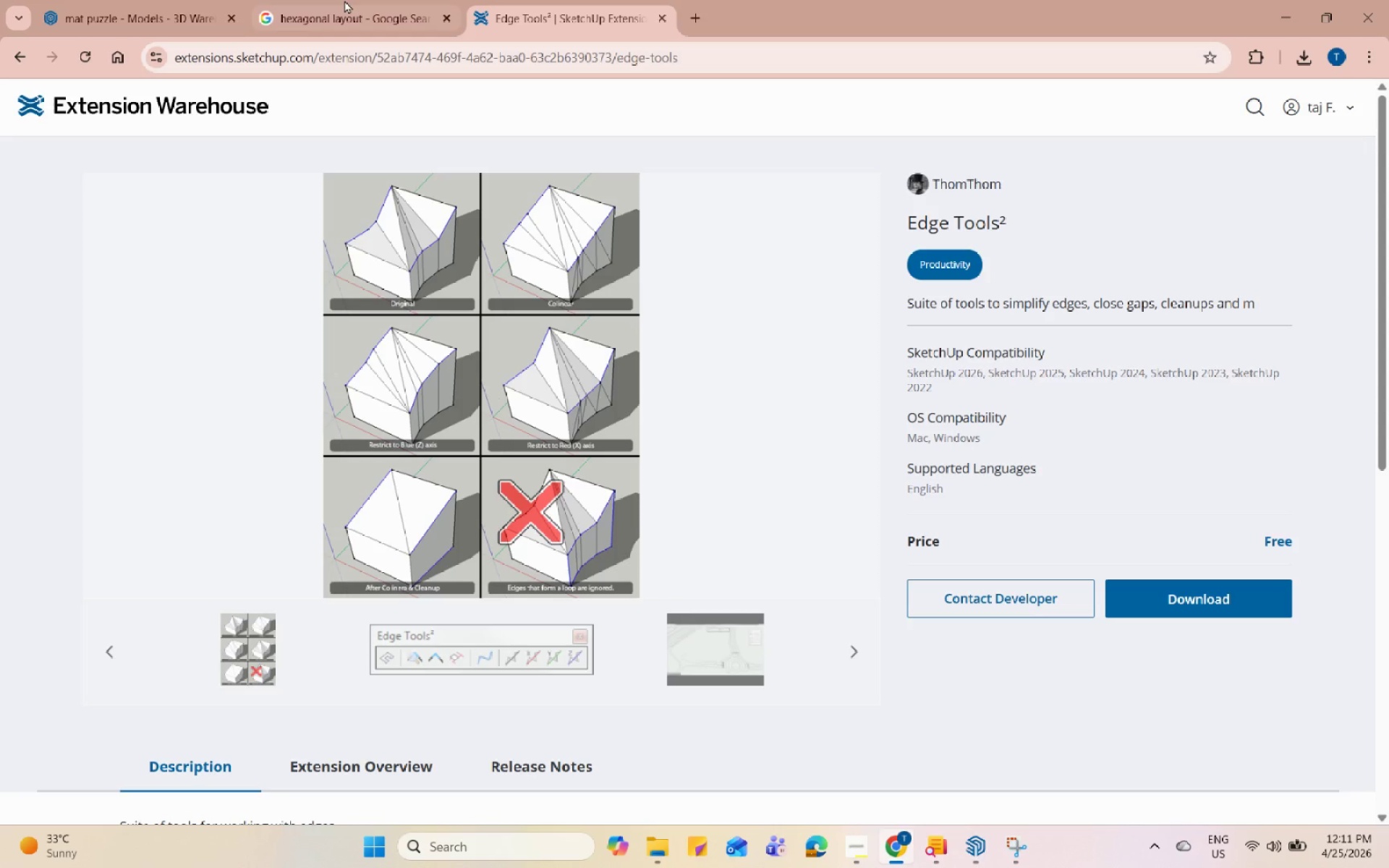 
left_click([334, 0])
 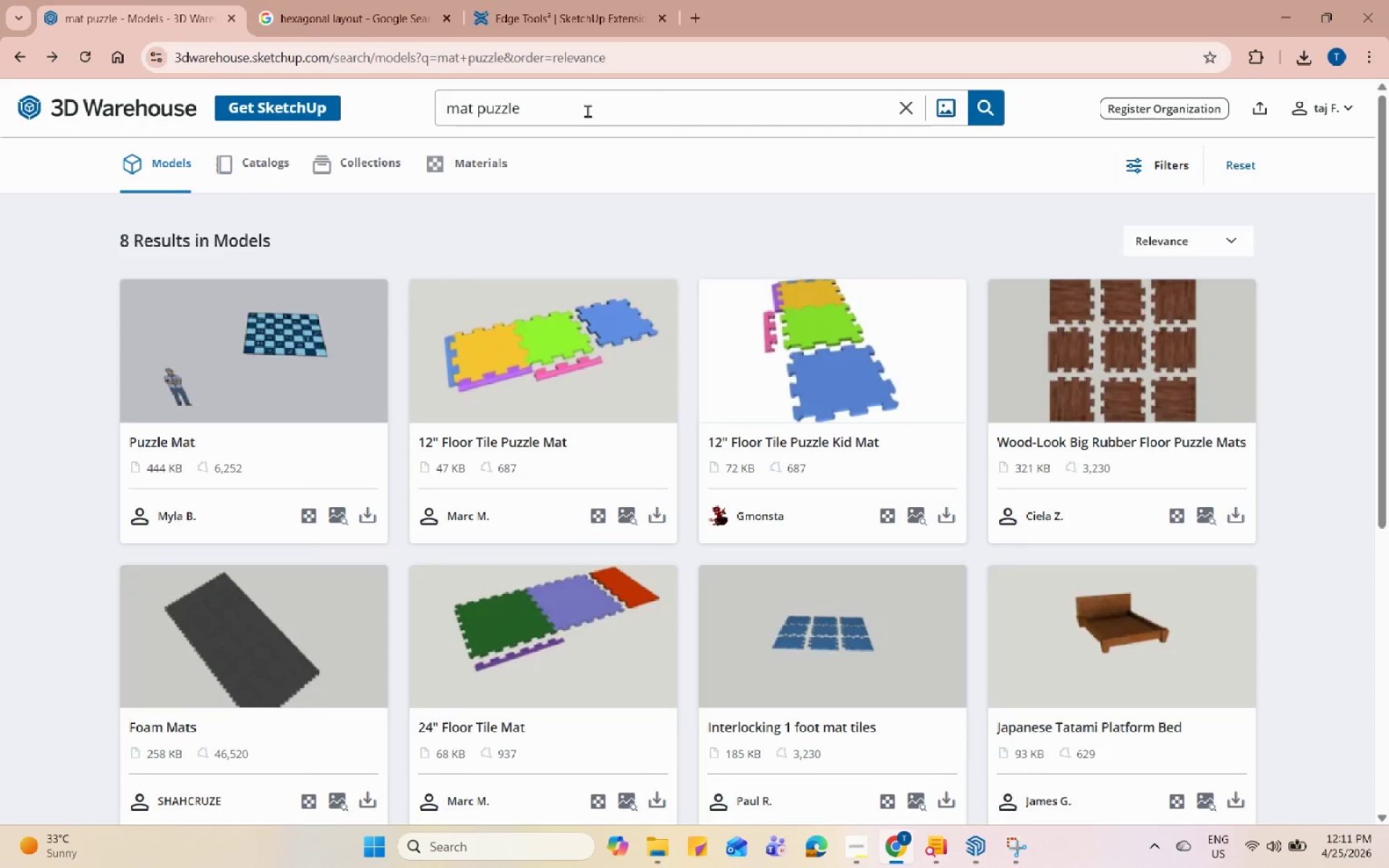 
double_click([587, 112])
 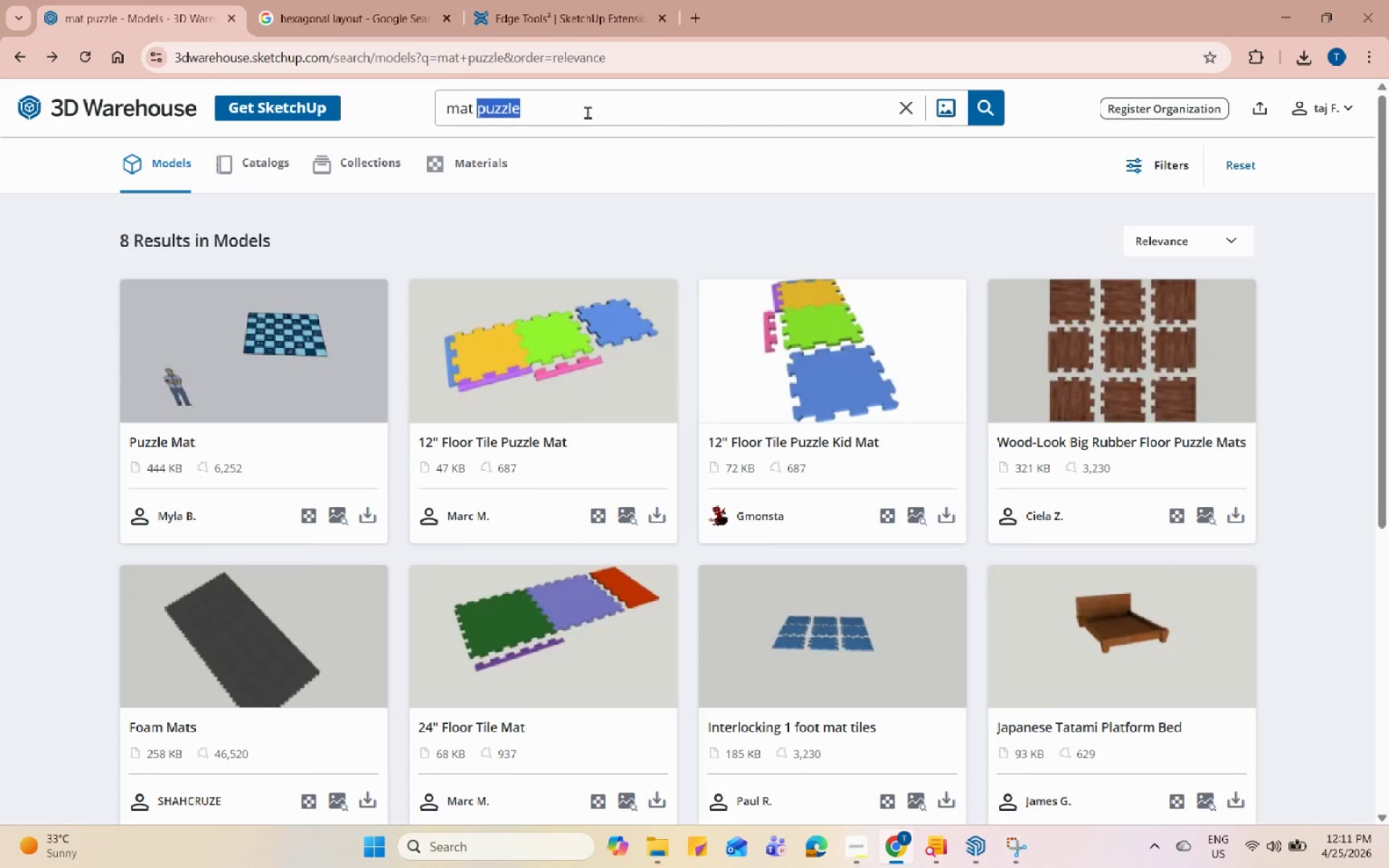 
triple_click([587, 112])
 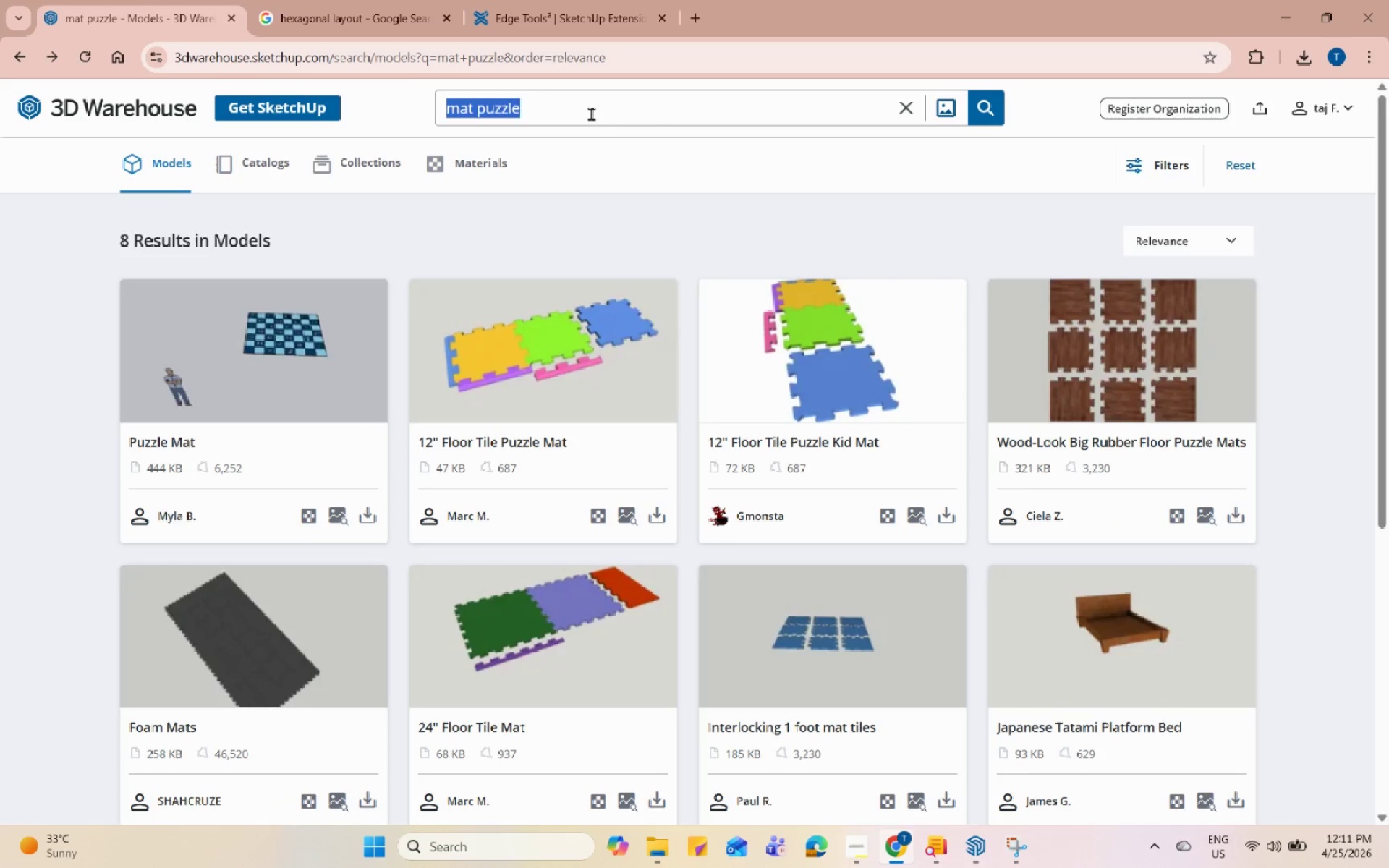 
type(ma)
key(Backspace)
key(Backspace)
key(Backspace)
type(bamboo)
 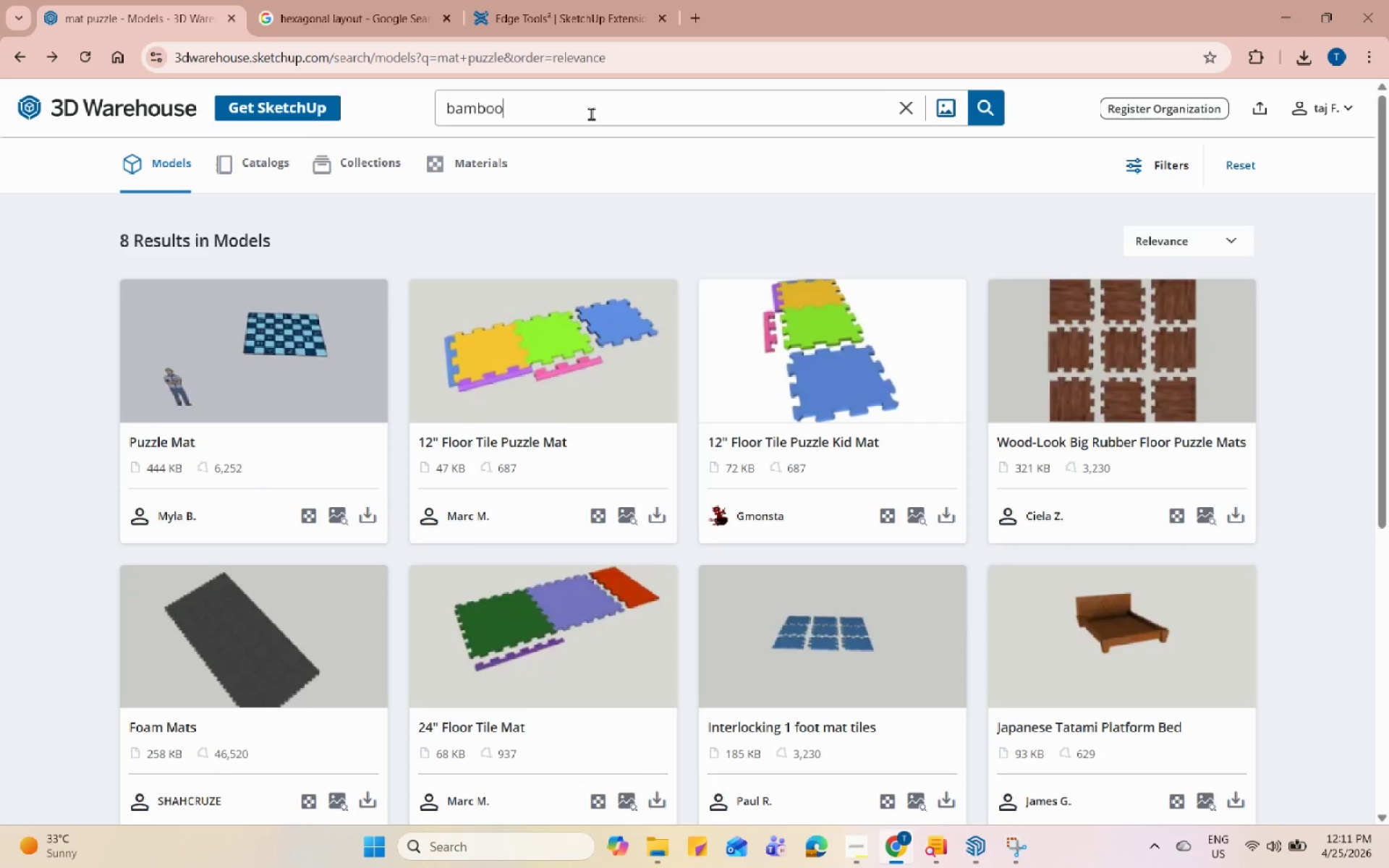 
key(Enter)
 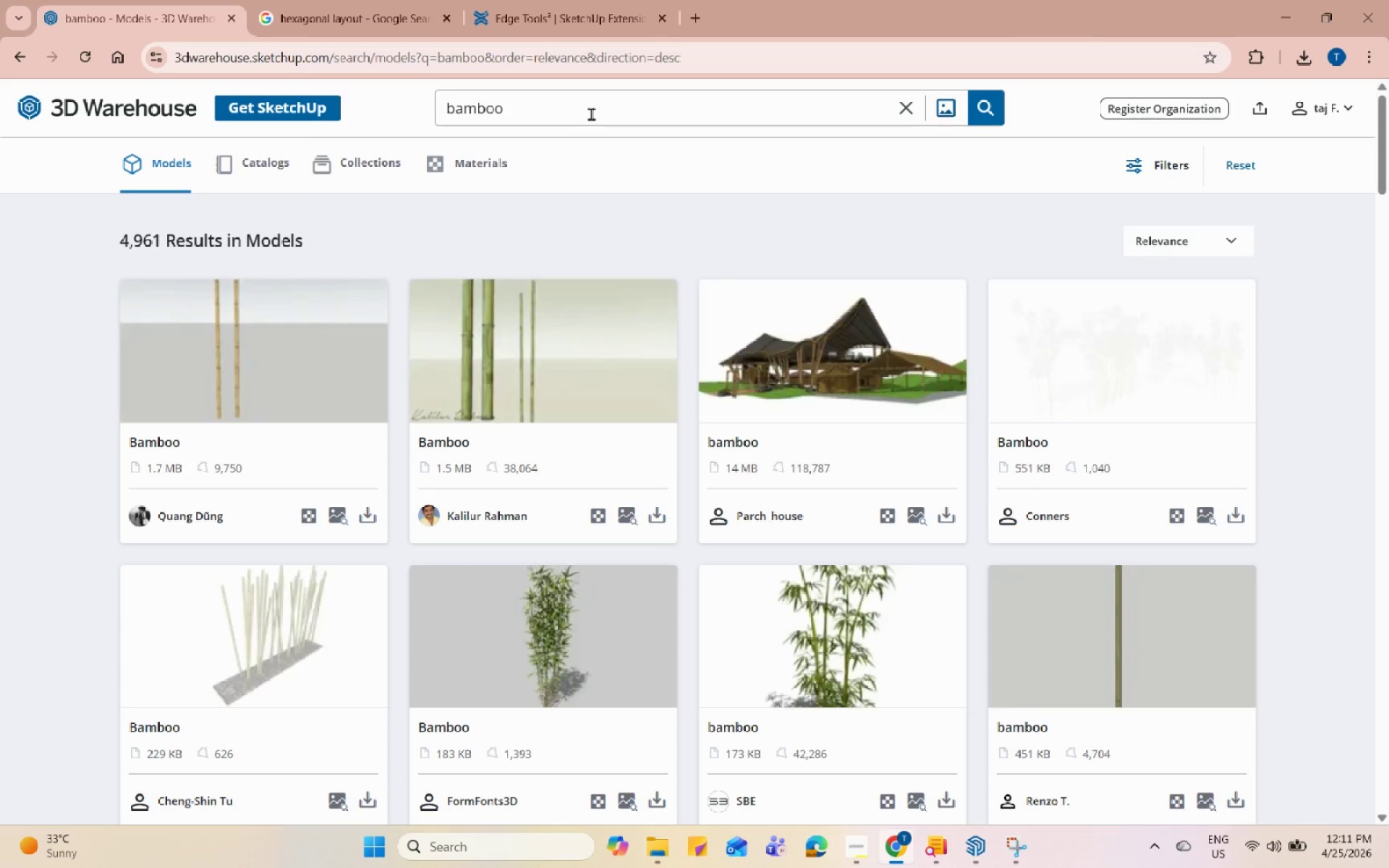 
wait(15.42)
 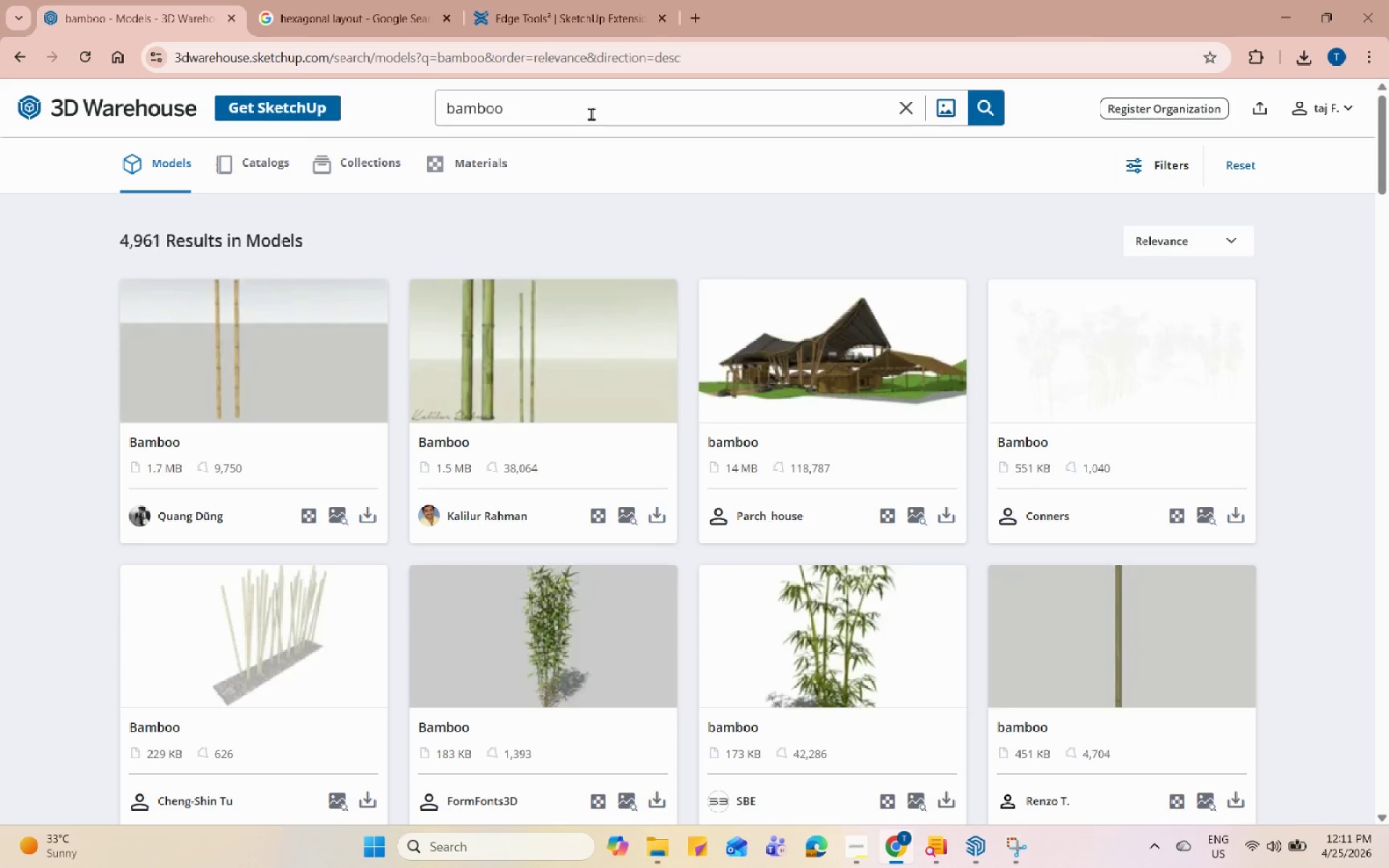 
scroll: coordinate [644, 488], scroll_direction: down, amount: 6.0
 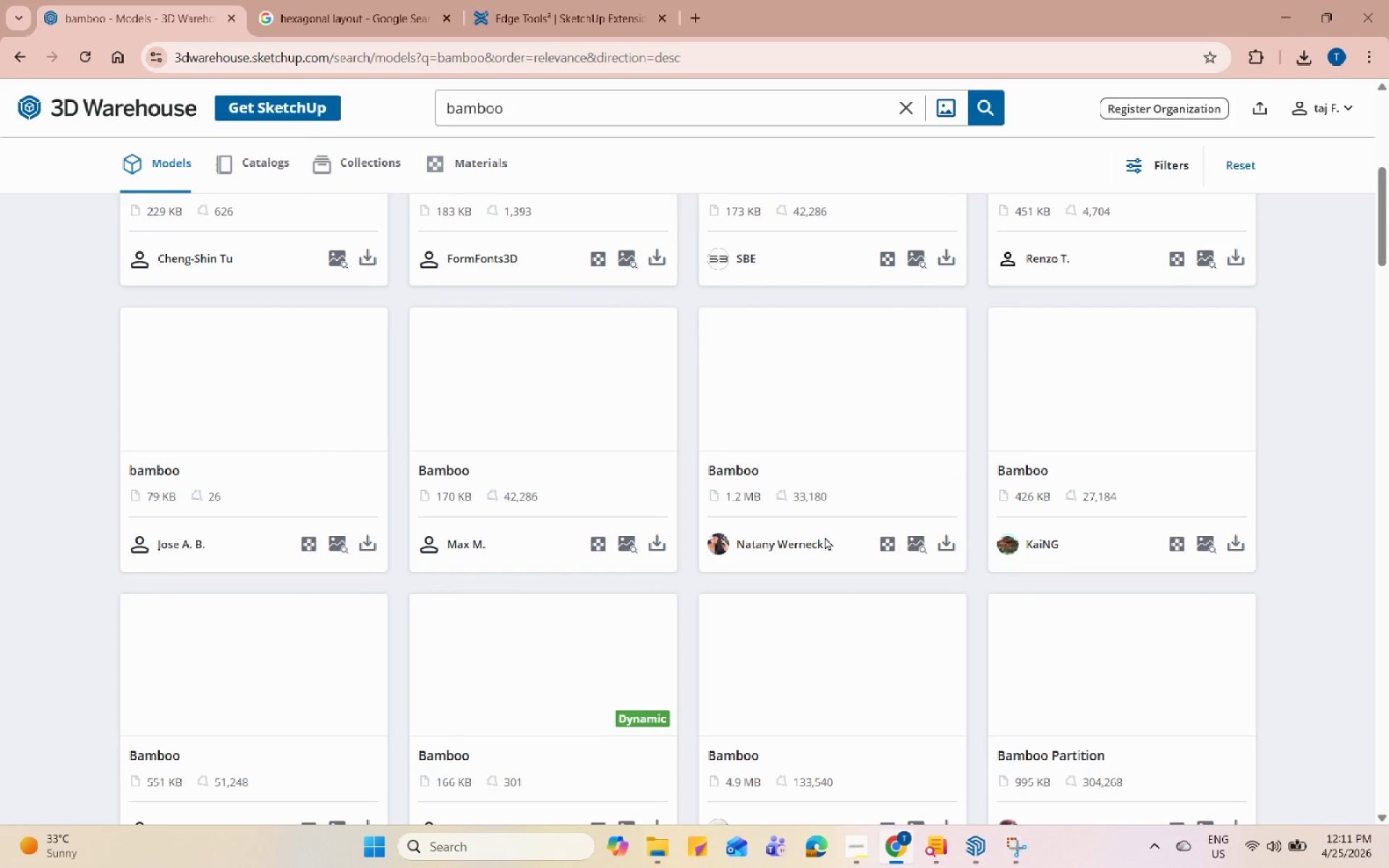 
scroll: coordinate [825, 537], scroll_direction: up, amount: 3.0
 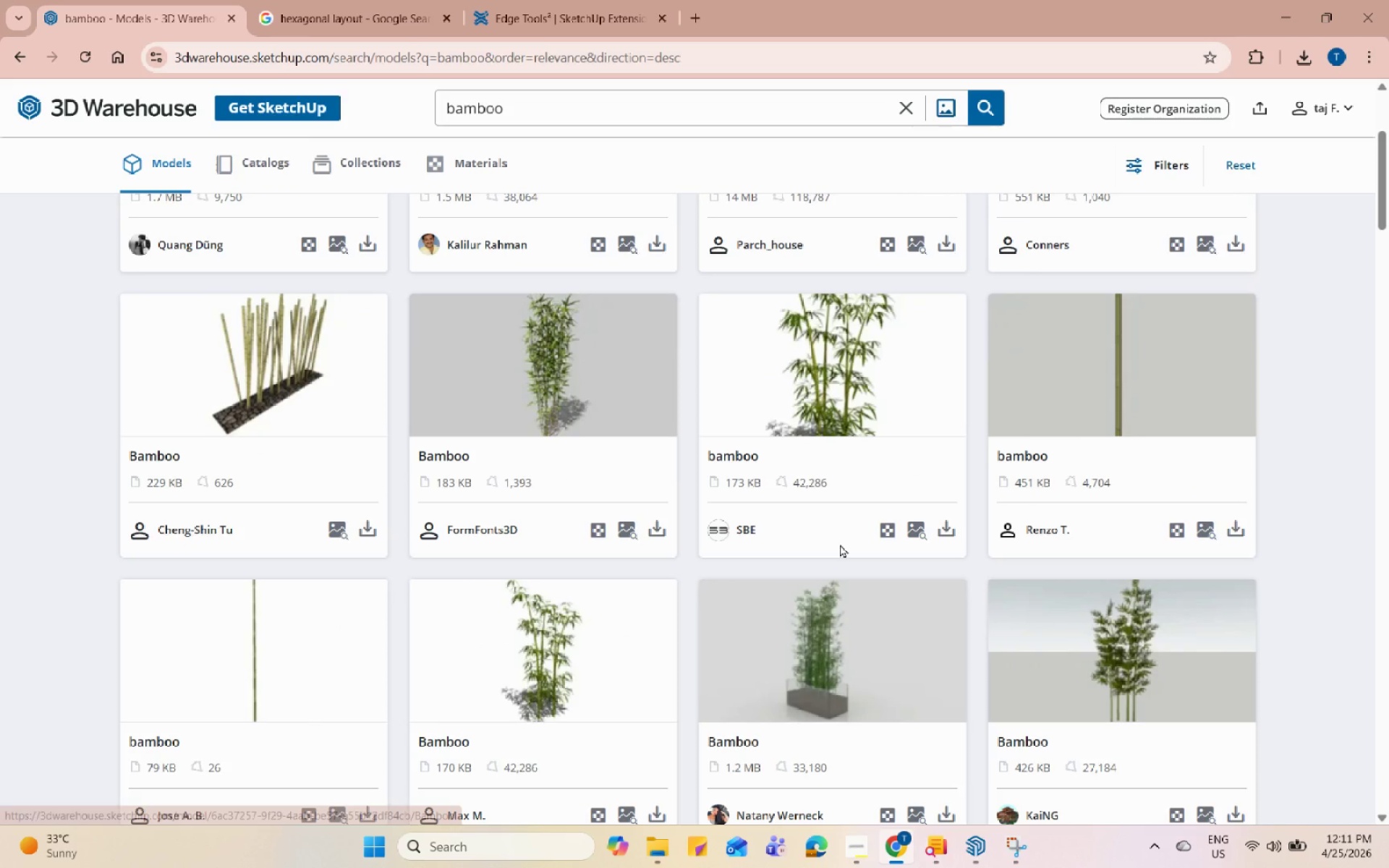 
scroll: coordinate [1216, 698], scroll_direction: down, amount: 4.0
 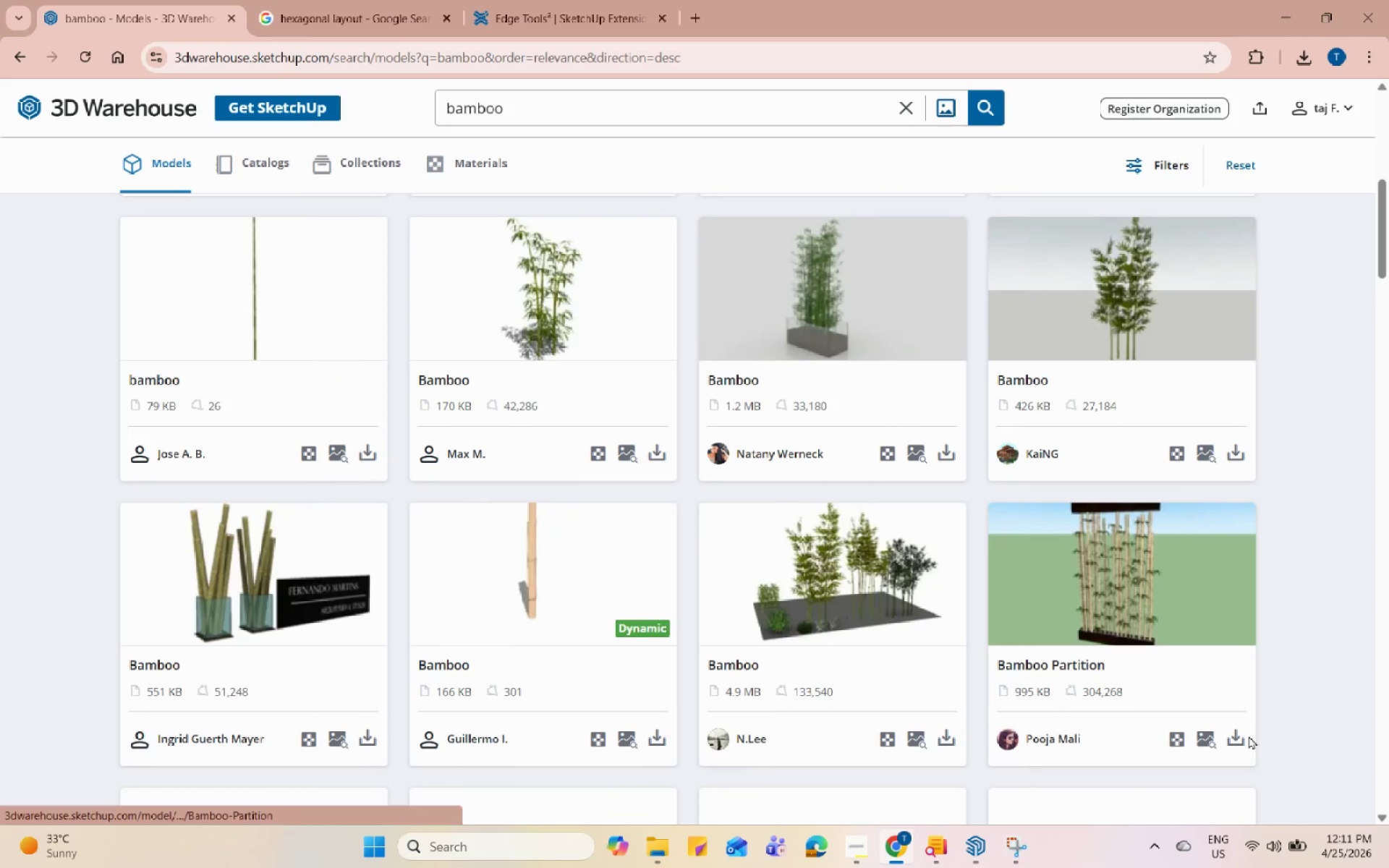 
mouse_move([1228, 733])
 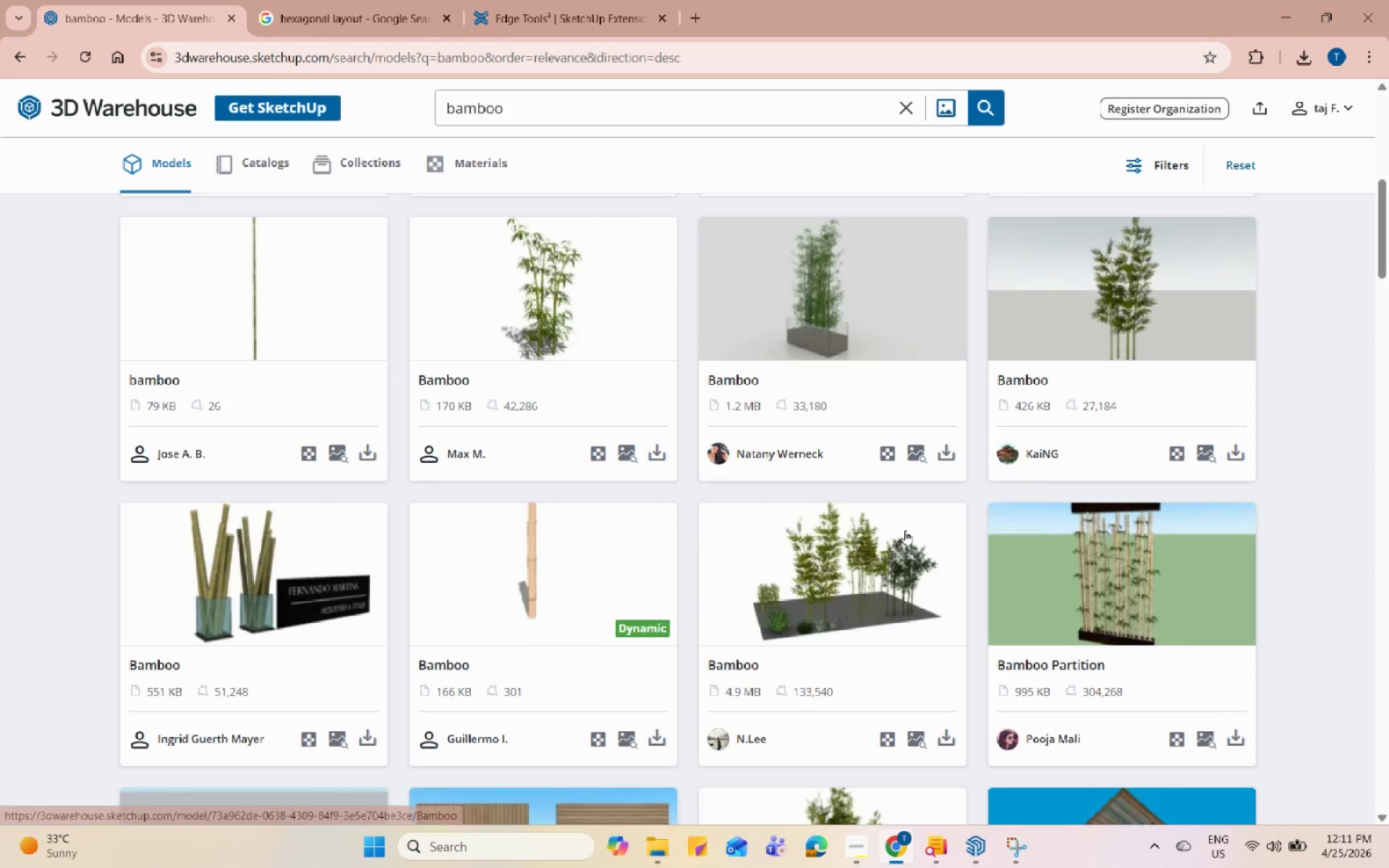 
scroll: coordinate [902, 534], scroll_direction: down, amount: 6.0
 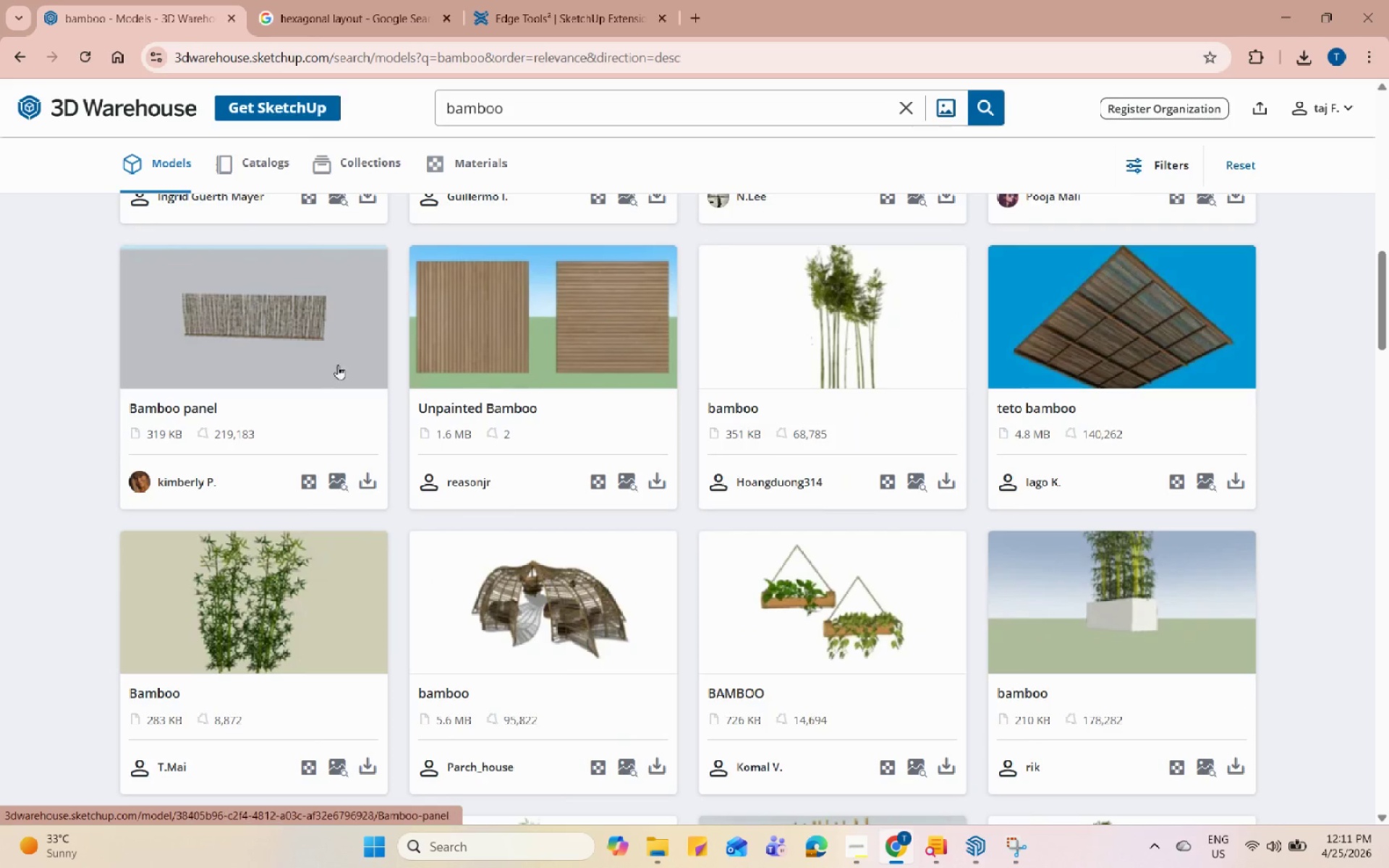 
left_click([336, 357])
 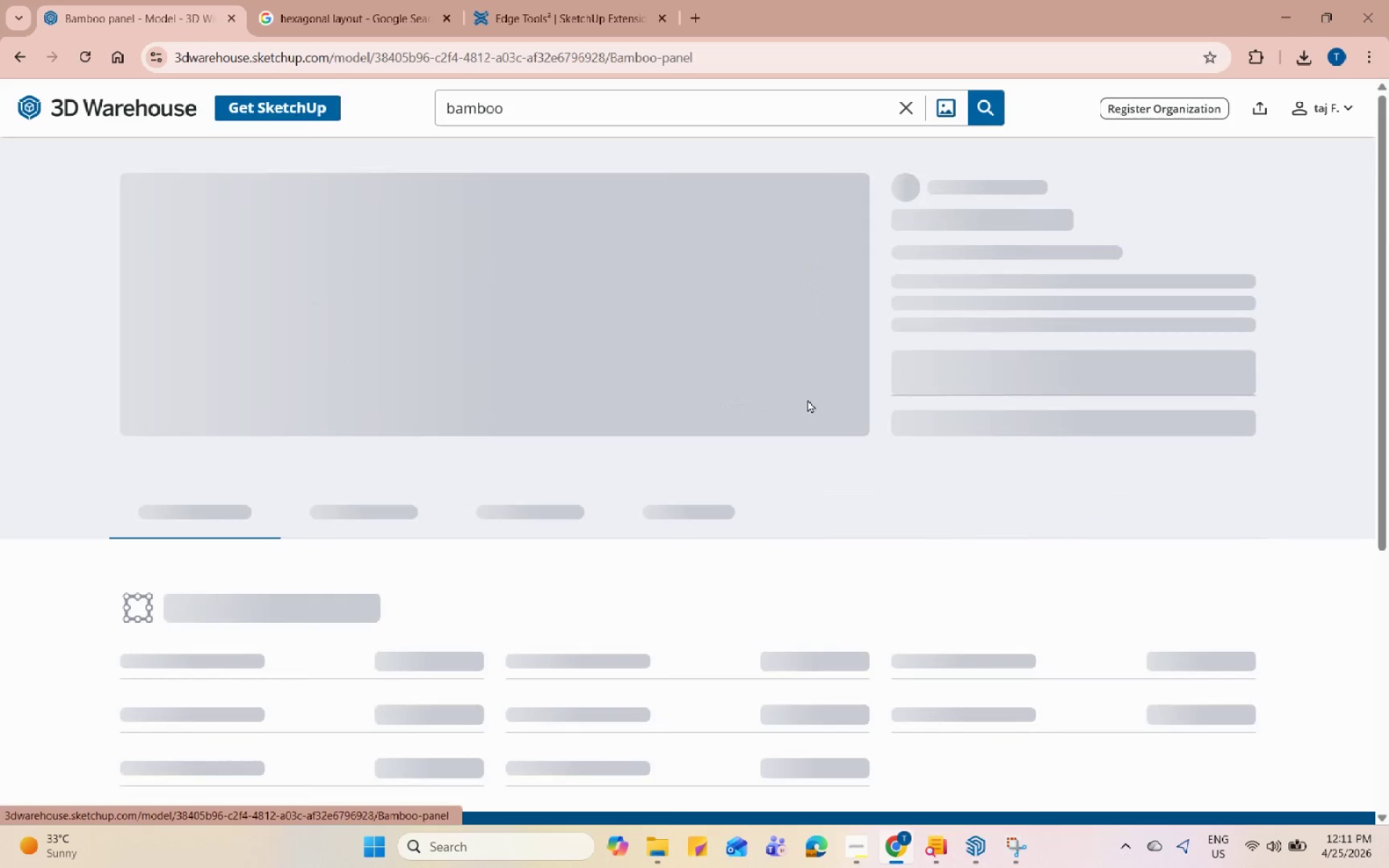 
mouse_move([946, 422])
 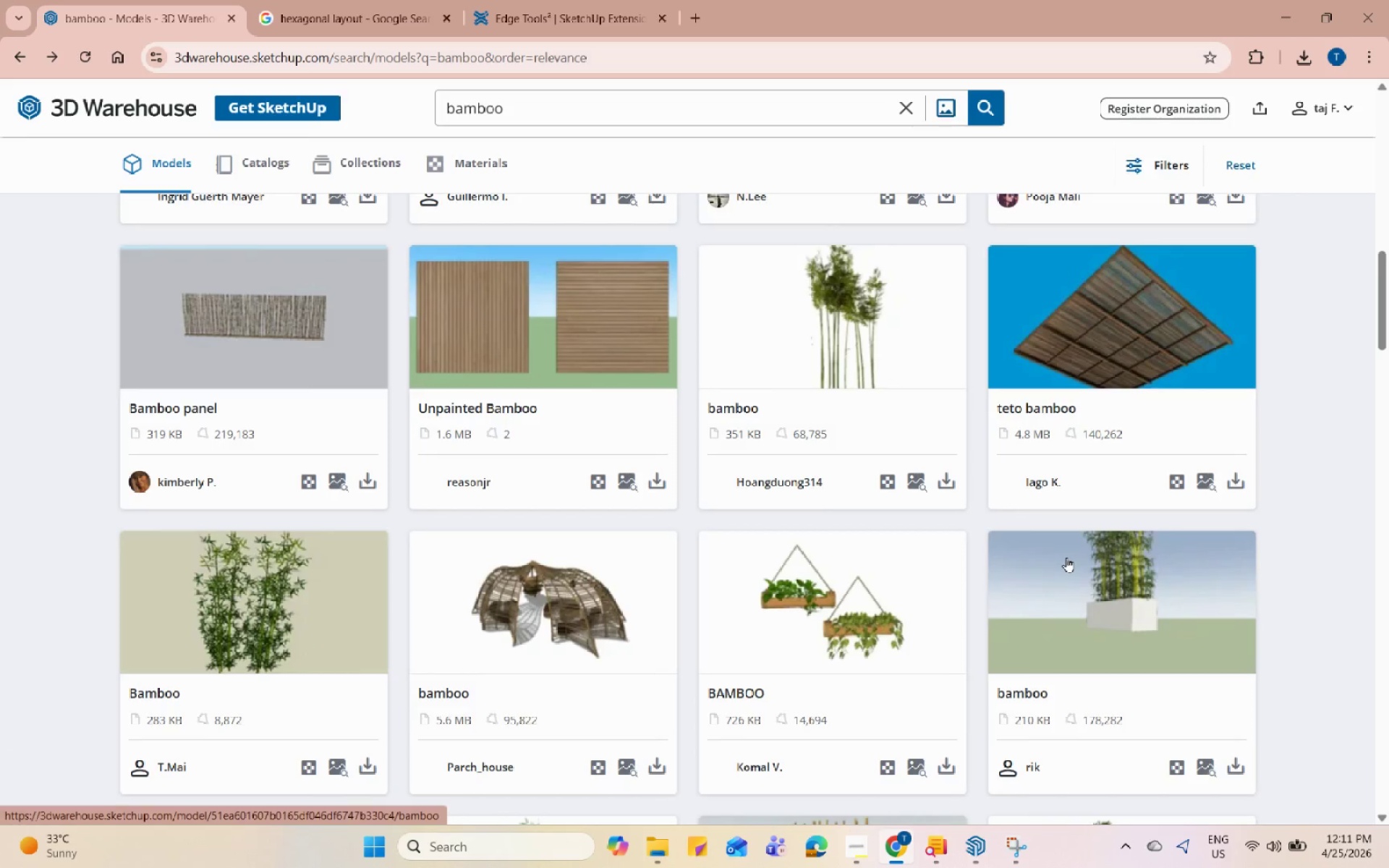 
scroll: coordinate [1066, 557], scroll_direction: down, amount: 6.0
 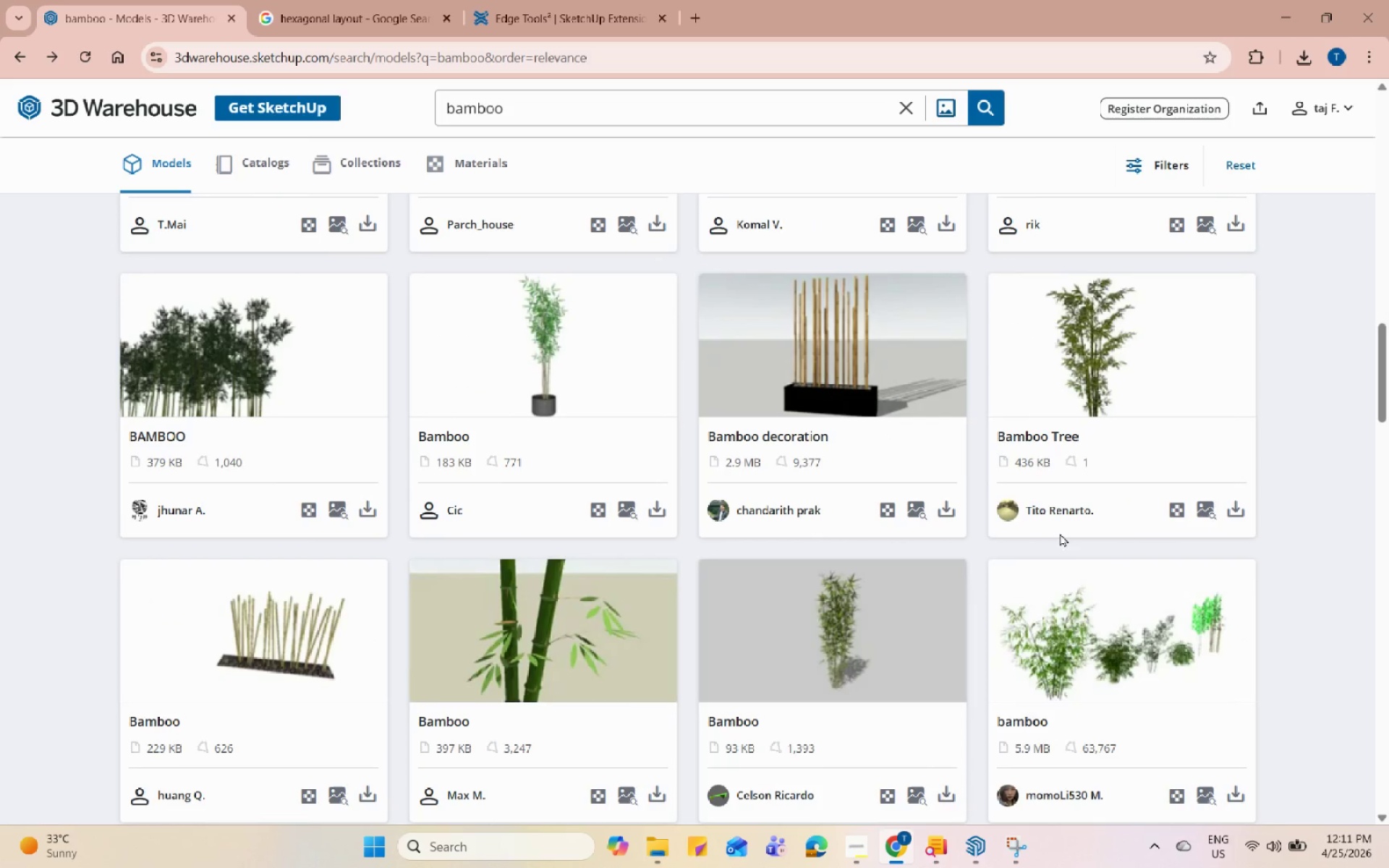 
scroll: coordinate [1060, 533], scroll_direction: up, amount: 8.0
 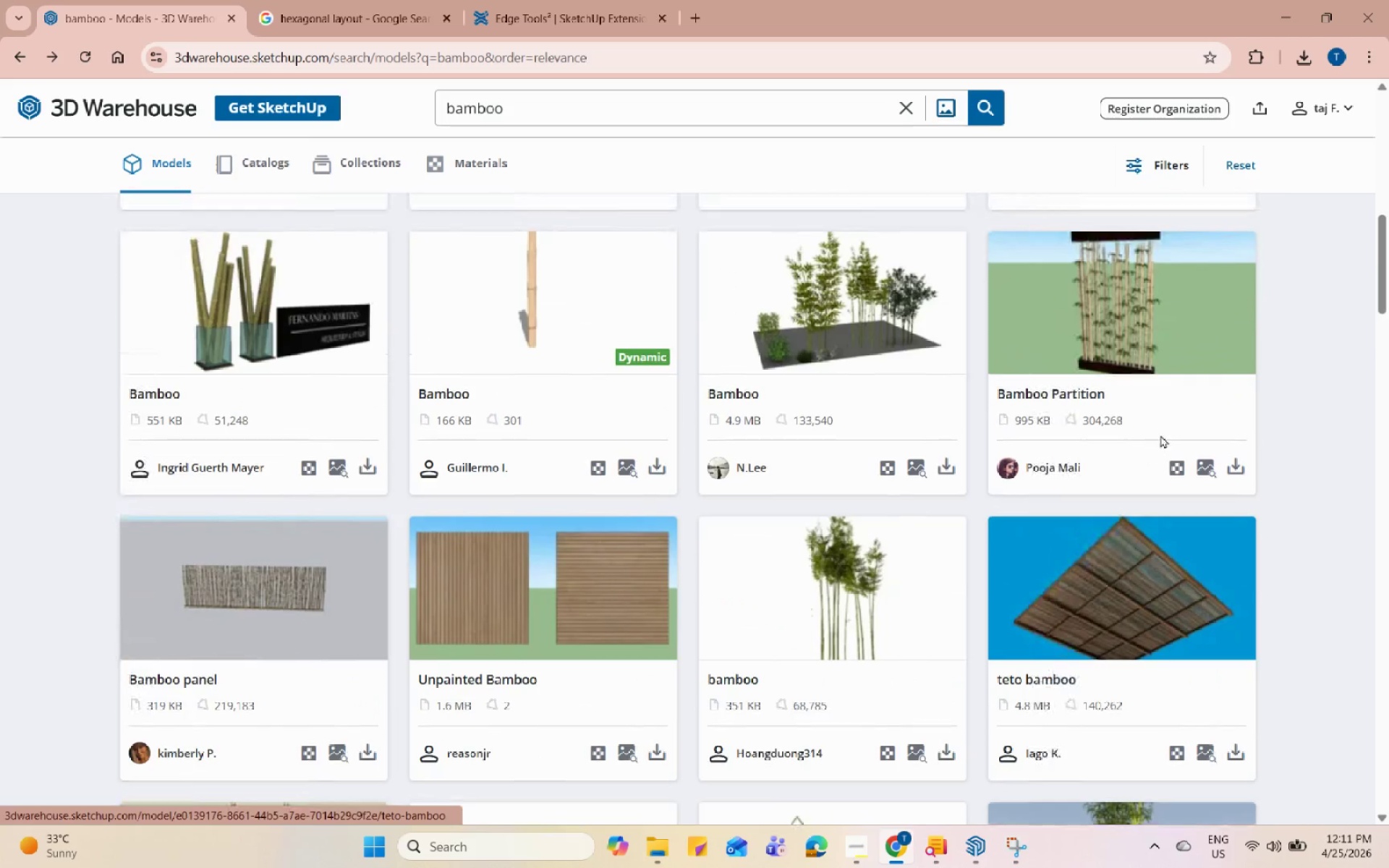 
left_click([1183, 336])
 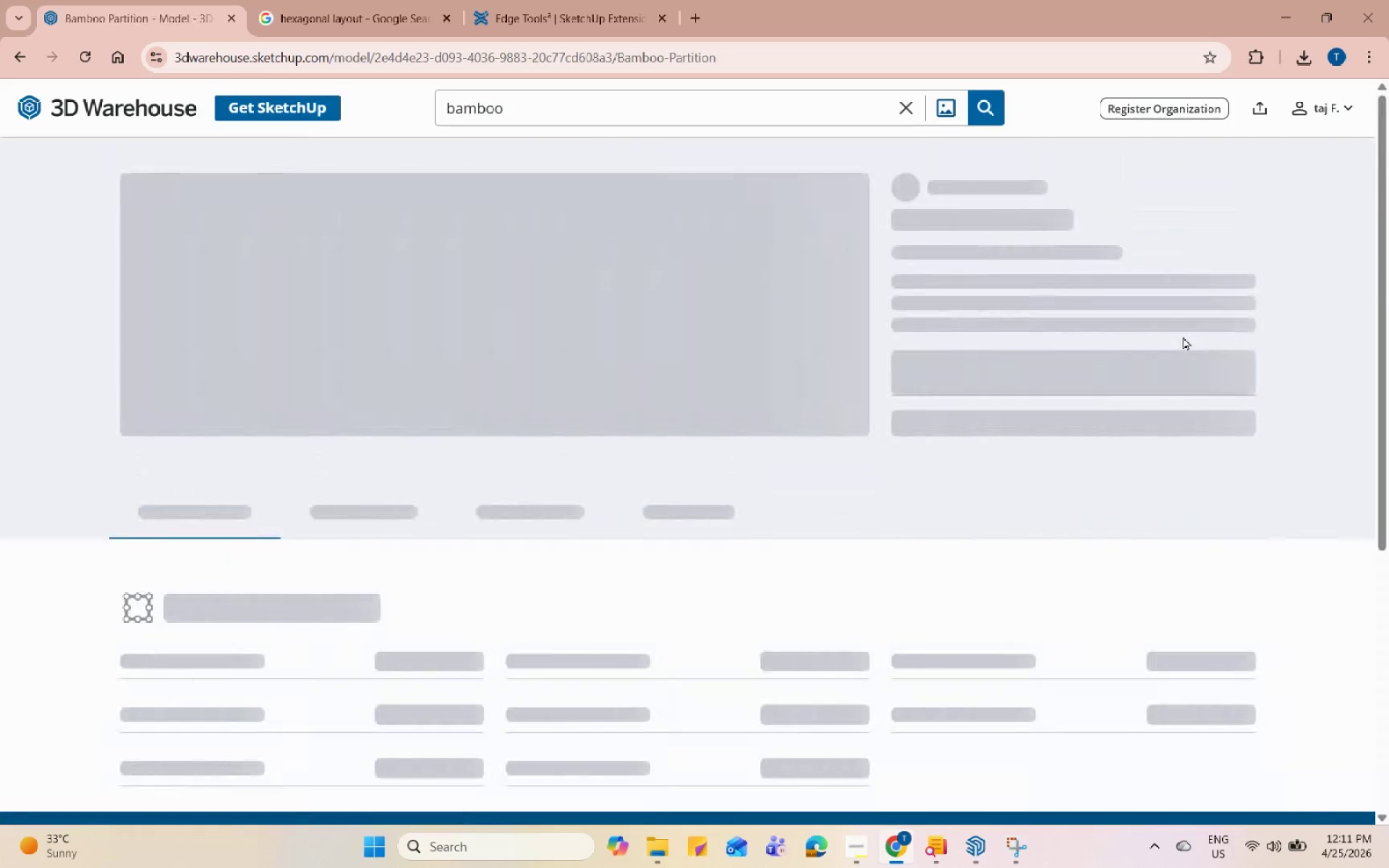 
mouse_move([1176, 347])
 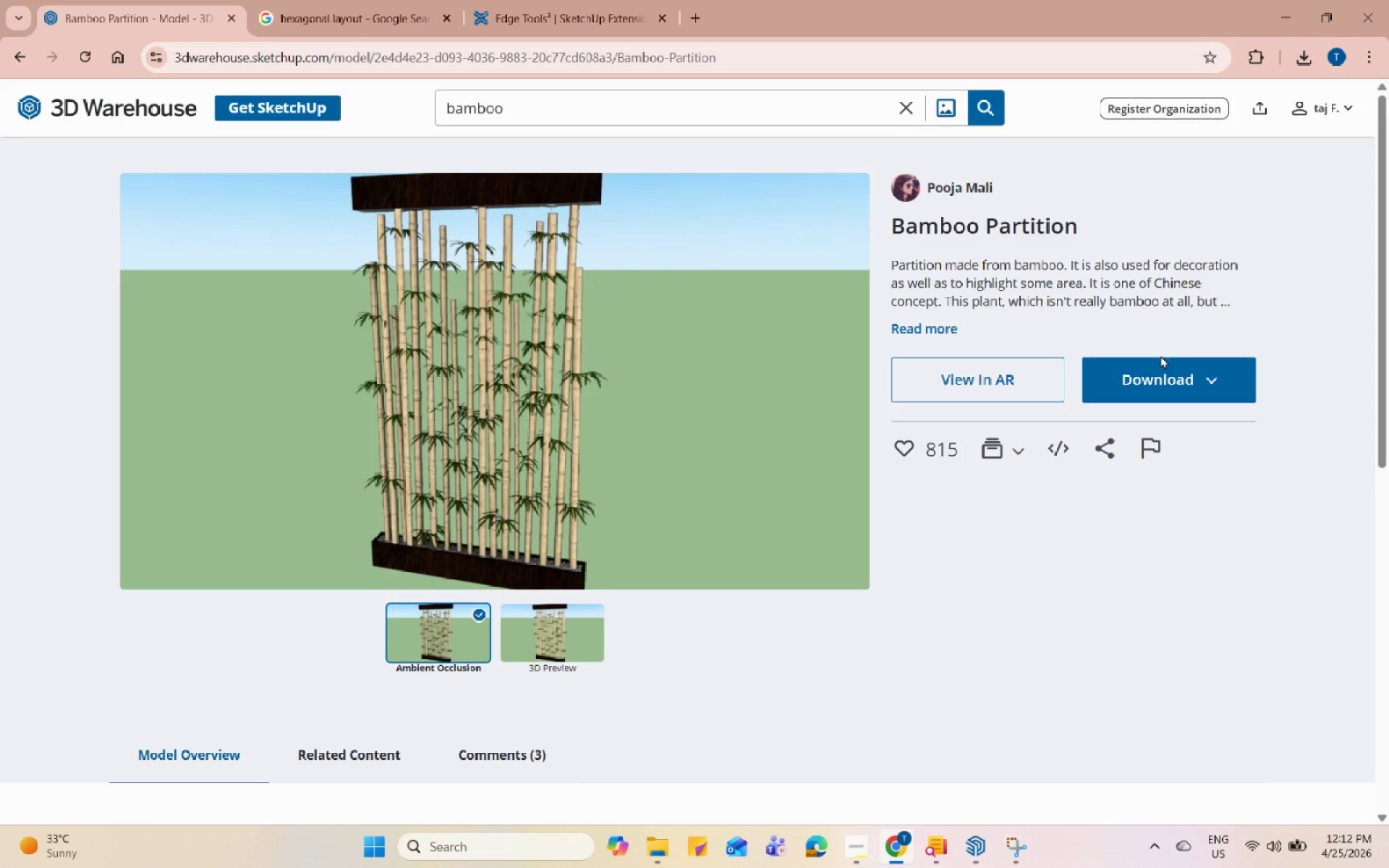 
left_click([1160, 367])
 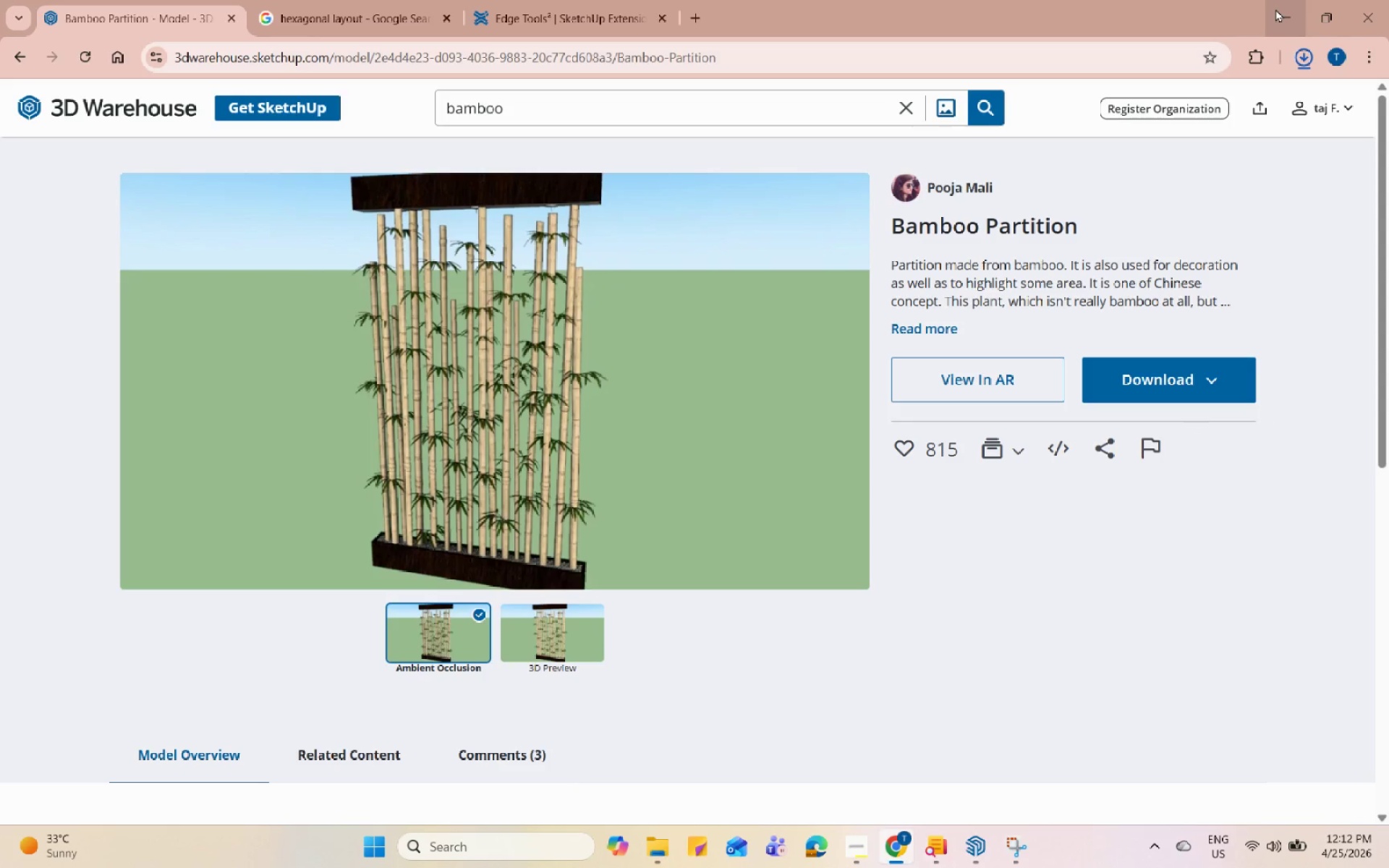 
left_click([1275, 9])
 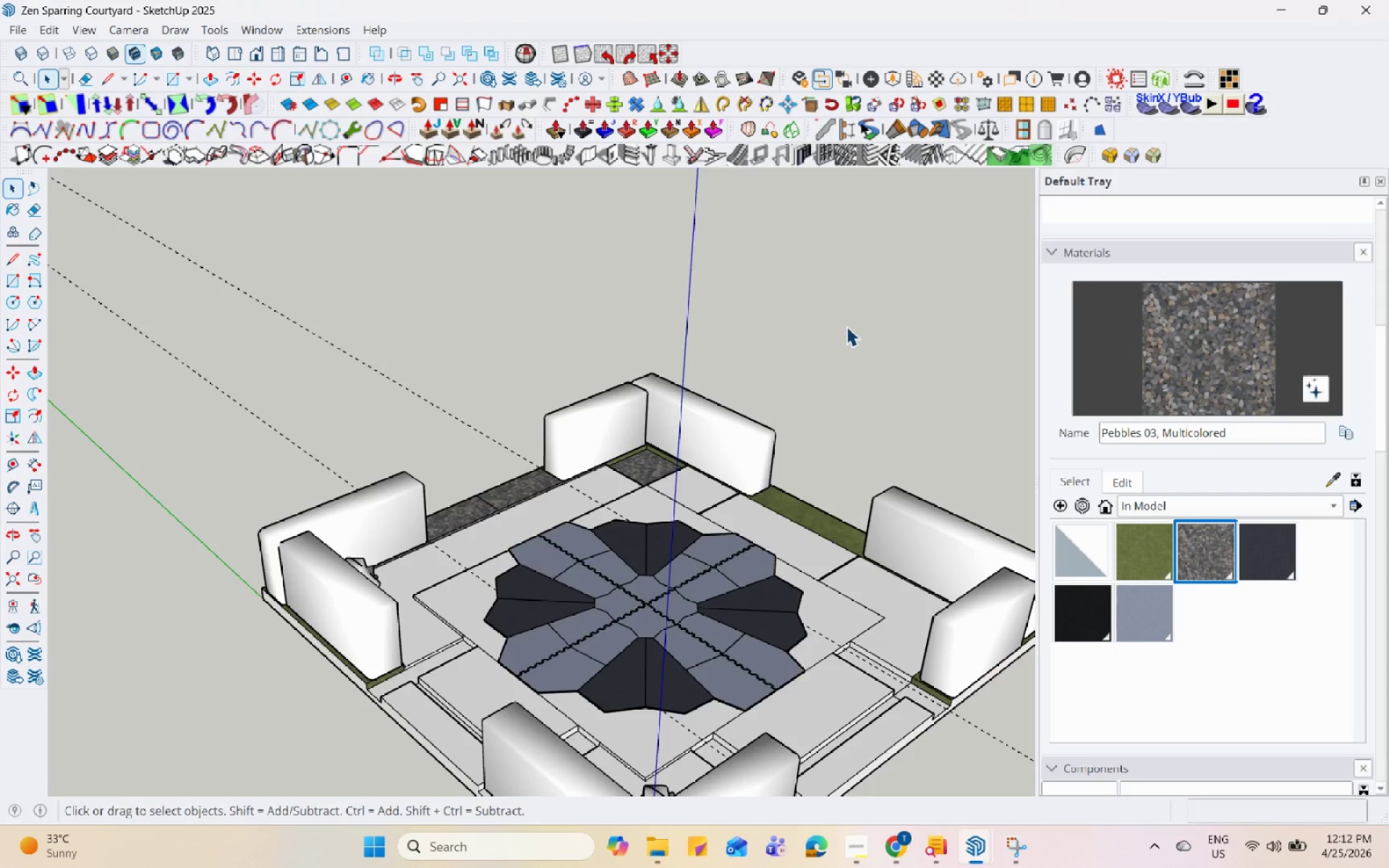 
scroll: coordinate [763, 446], scroll_direction: down, amount: 3.0
 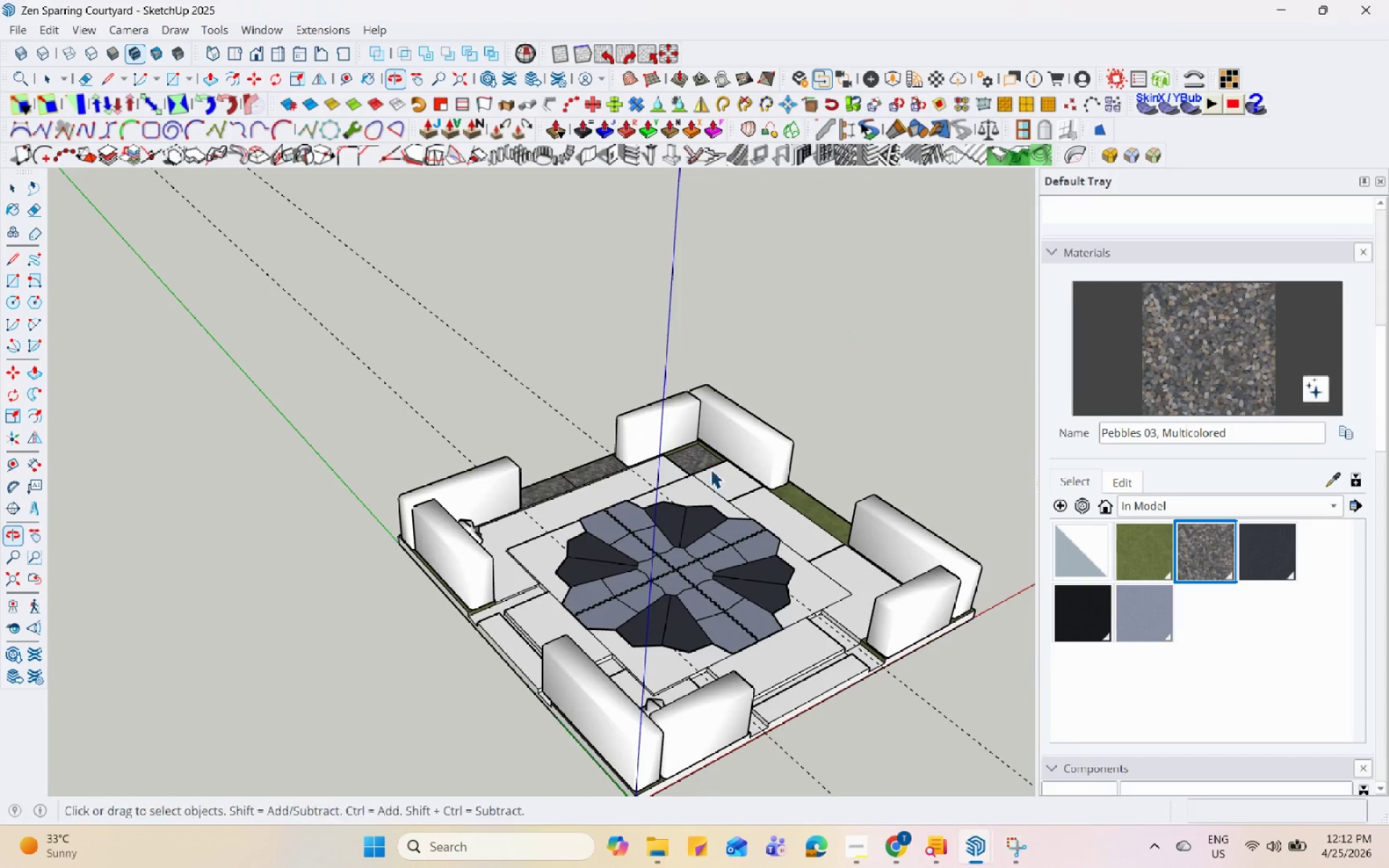 
scroll: coordinate [710, 469], scroll_direction: up, amount: 1.0
 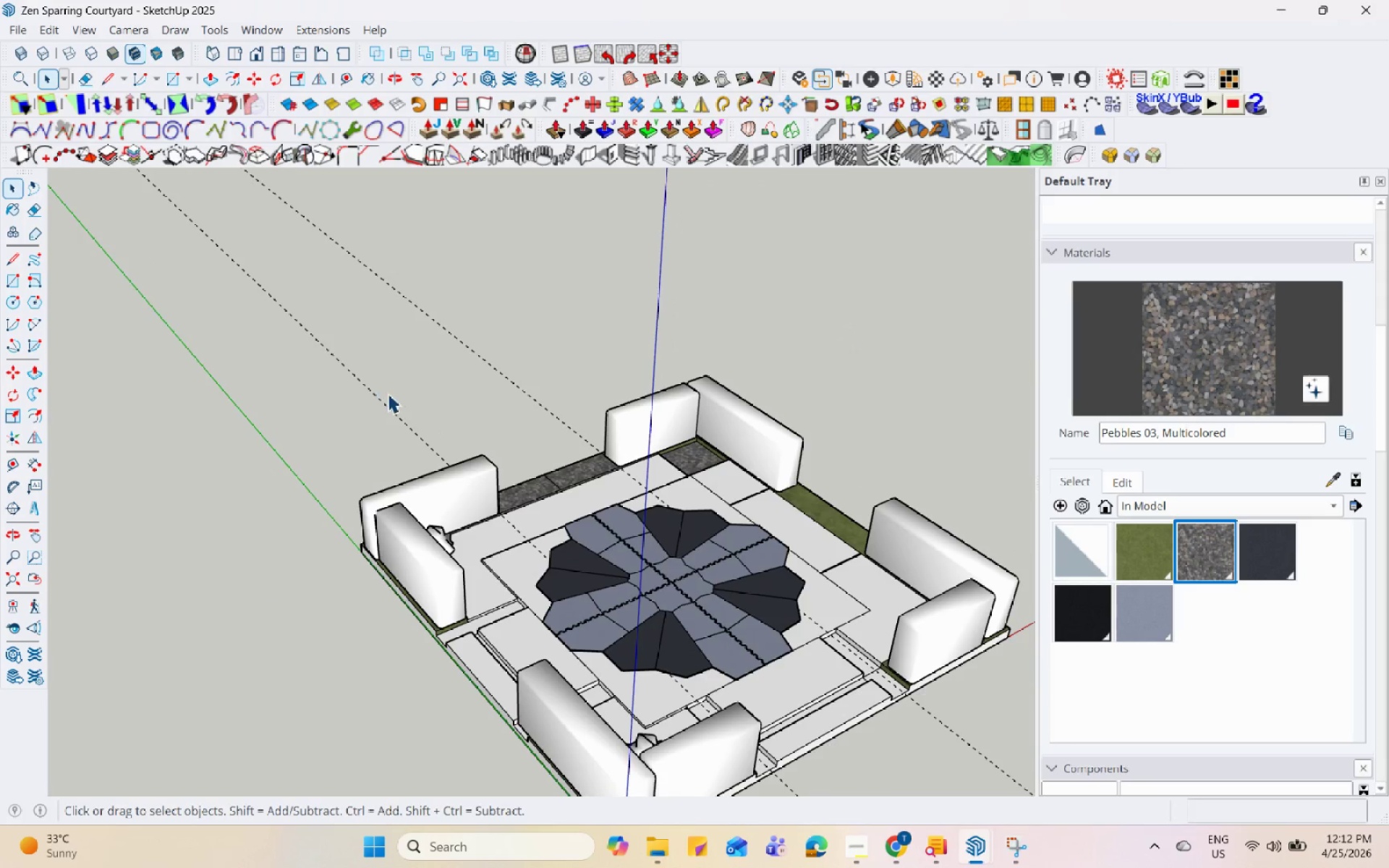 
scroll: coordinate [471, 478], scroll_direction: down, amount: 5.0
 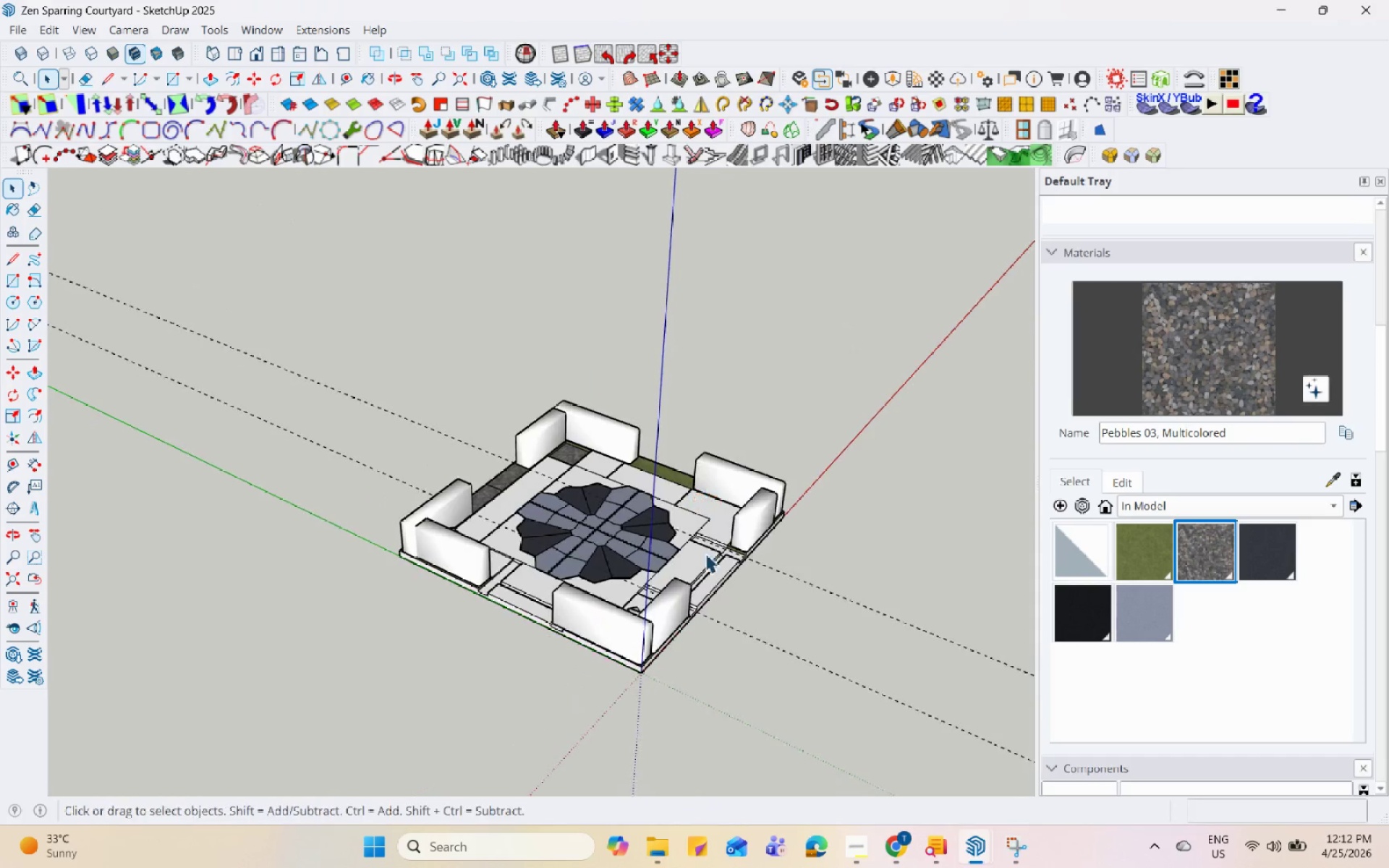 
scroll: coordinate [708, 553], scroll_direction: up, amount: 4.0
 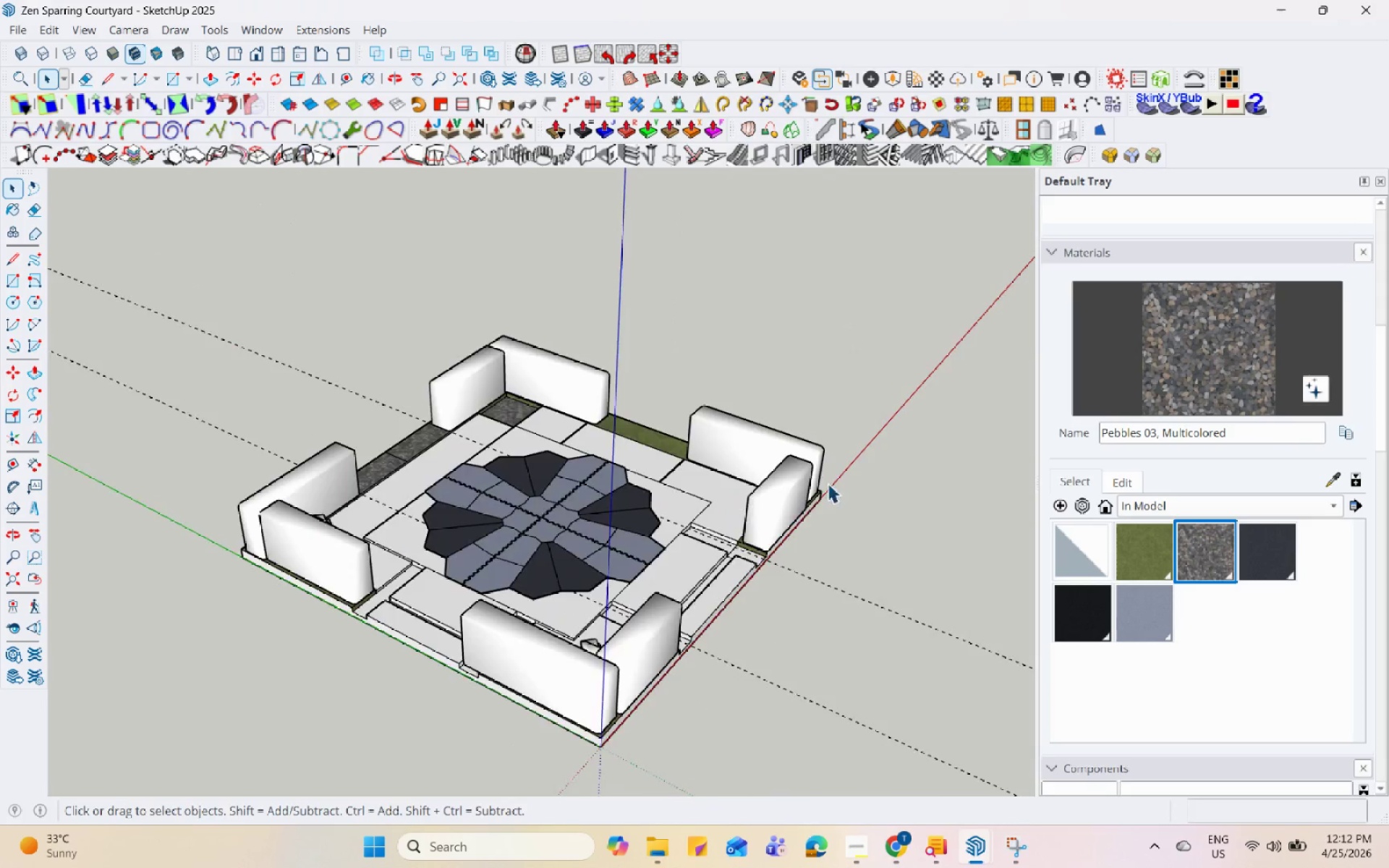 
scroll: coordinate [767, 553], scroll_direction: down, amount: 5.0
 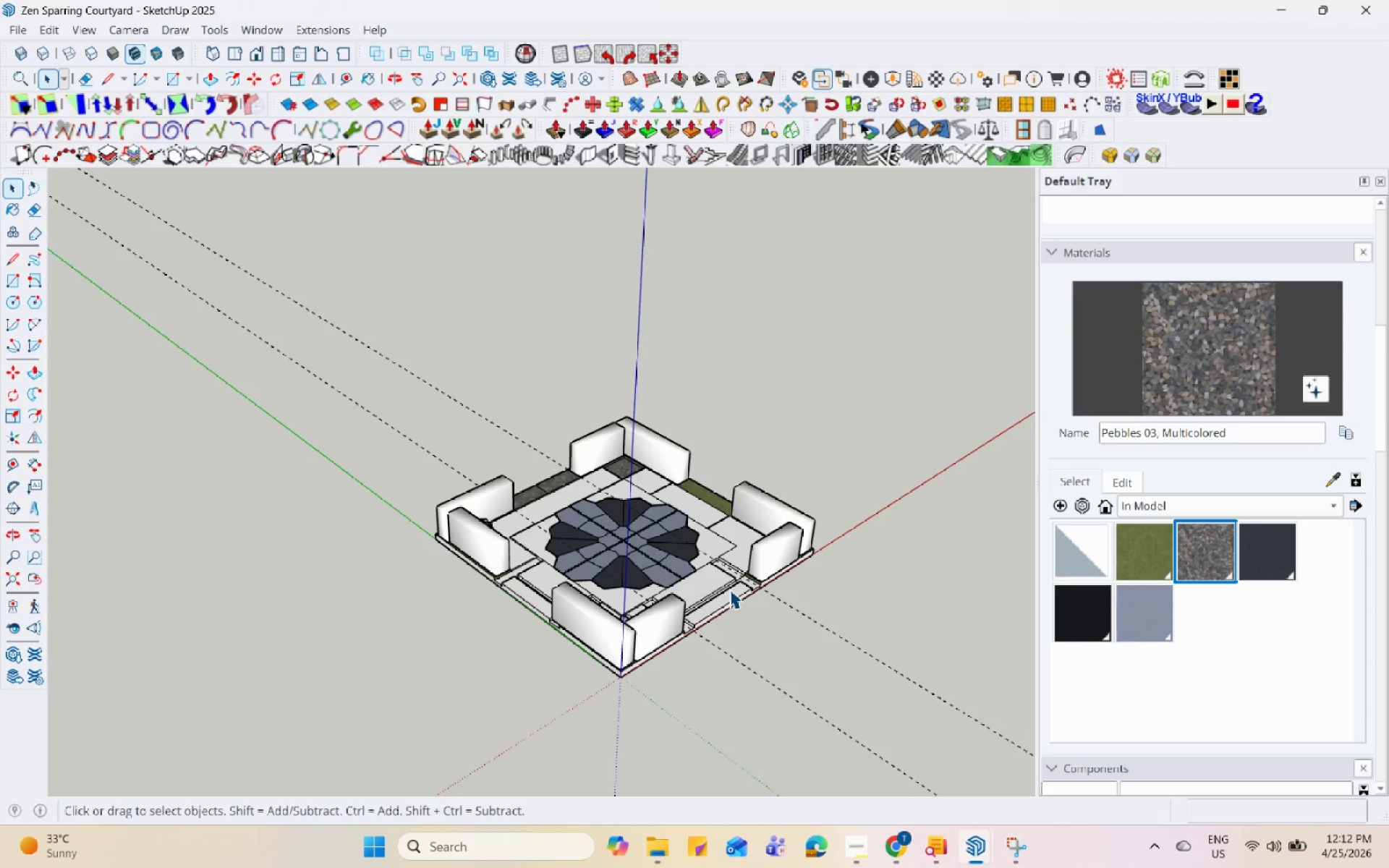 
key(Control+S)
 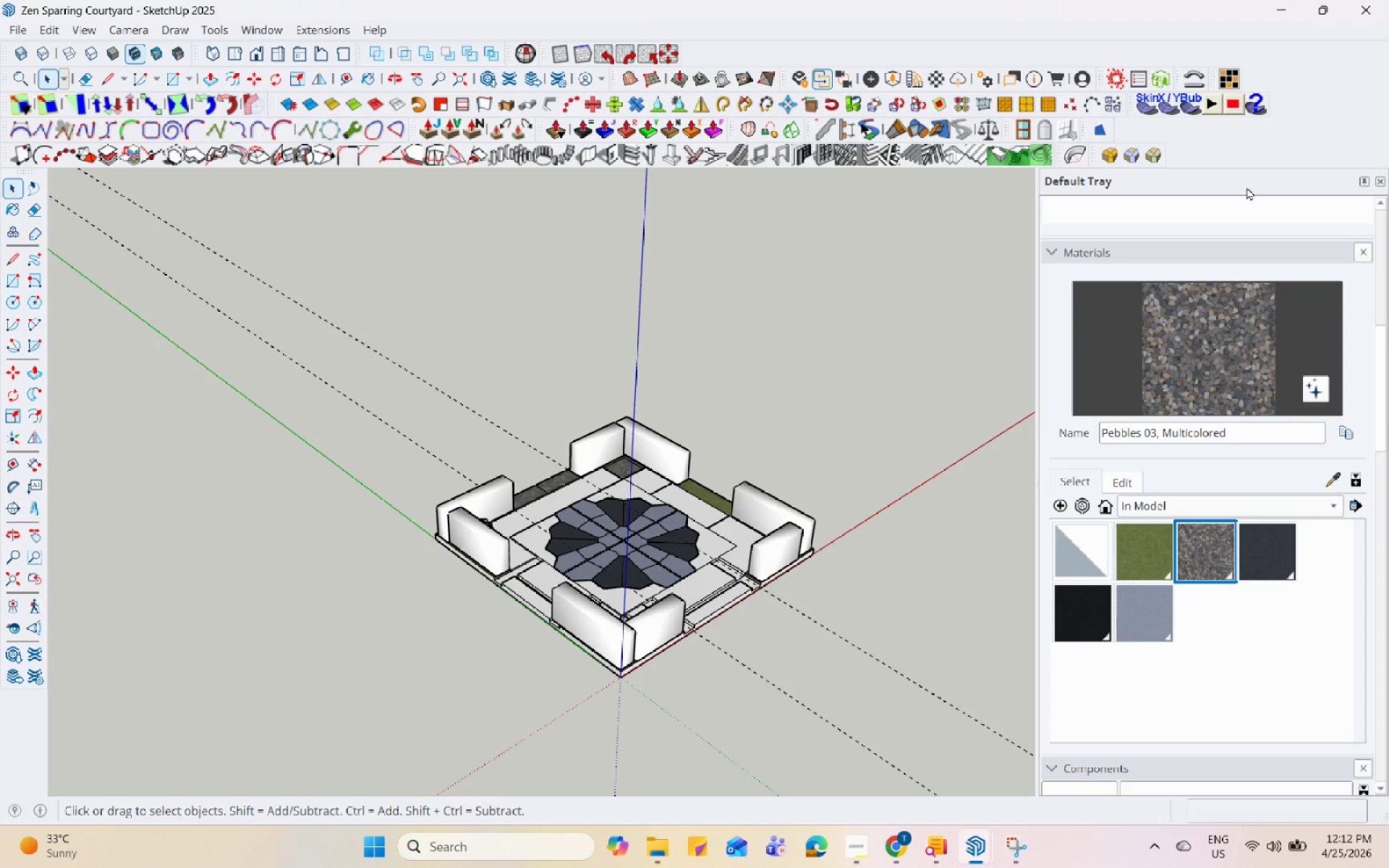 
scroll: coordinate [1240, 226], scroll_direction: up, amount: 5.0
 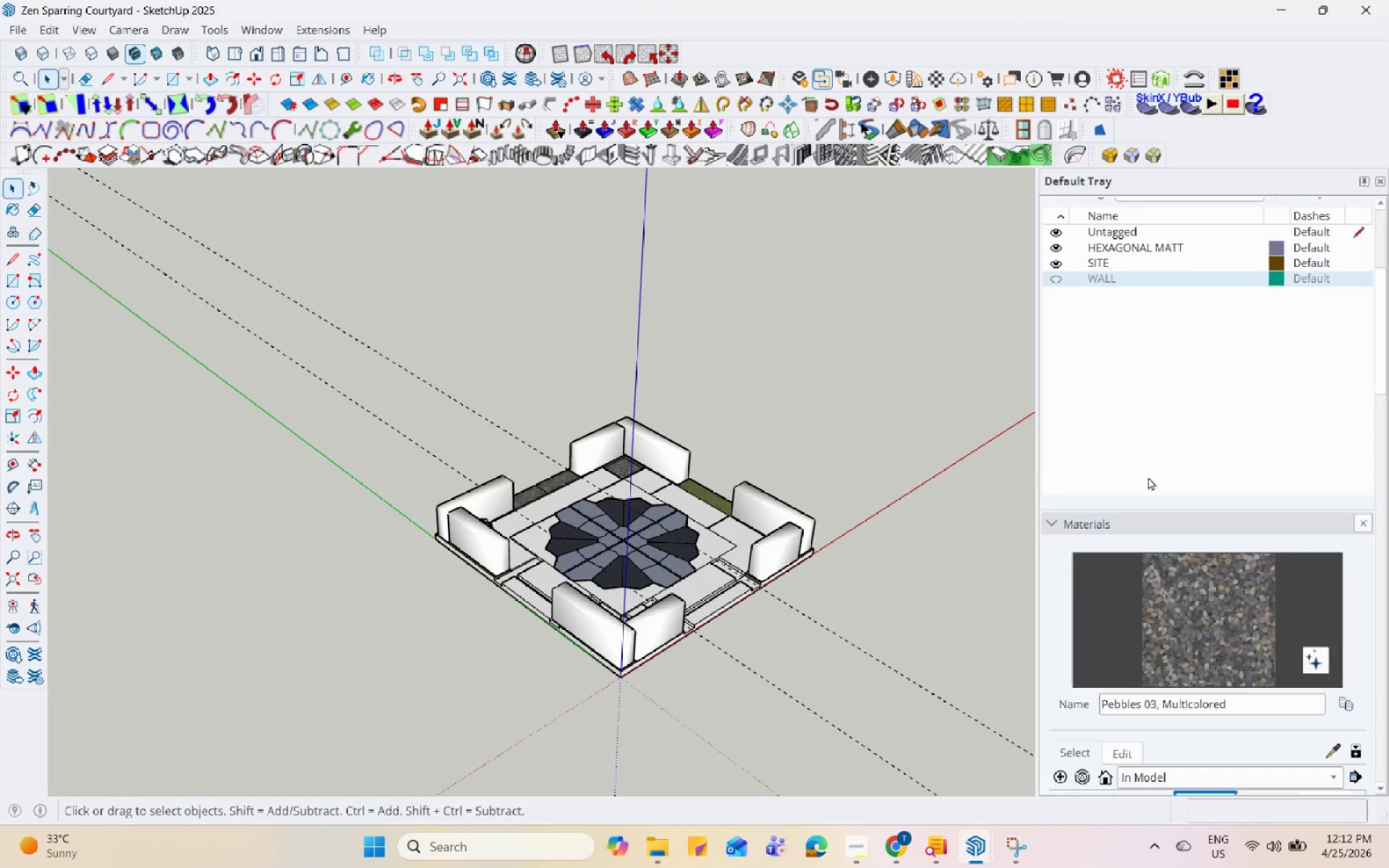 
scroll: coordinate [1084, 645], scroll_direction: down, amount: 20.0
 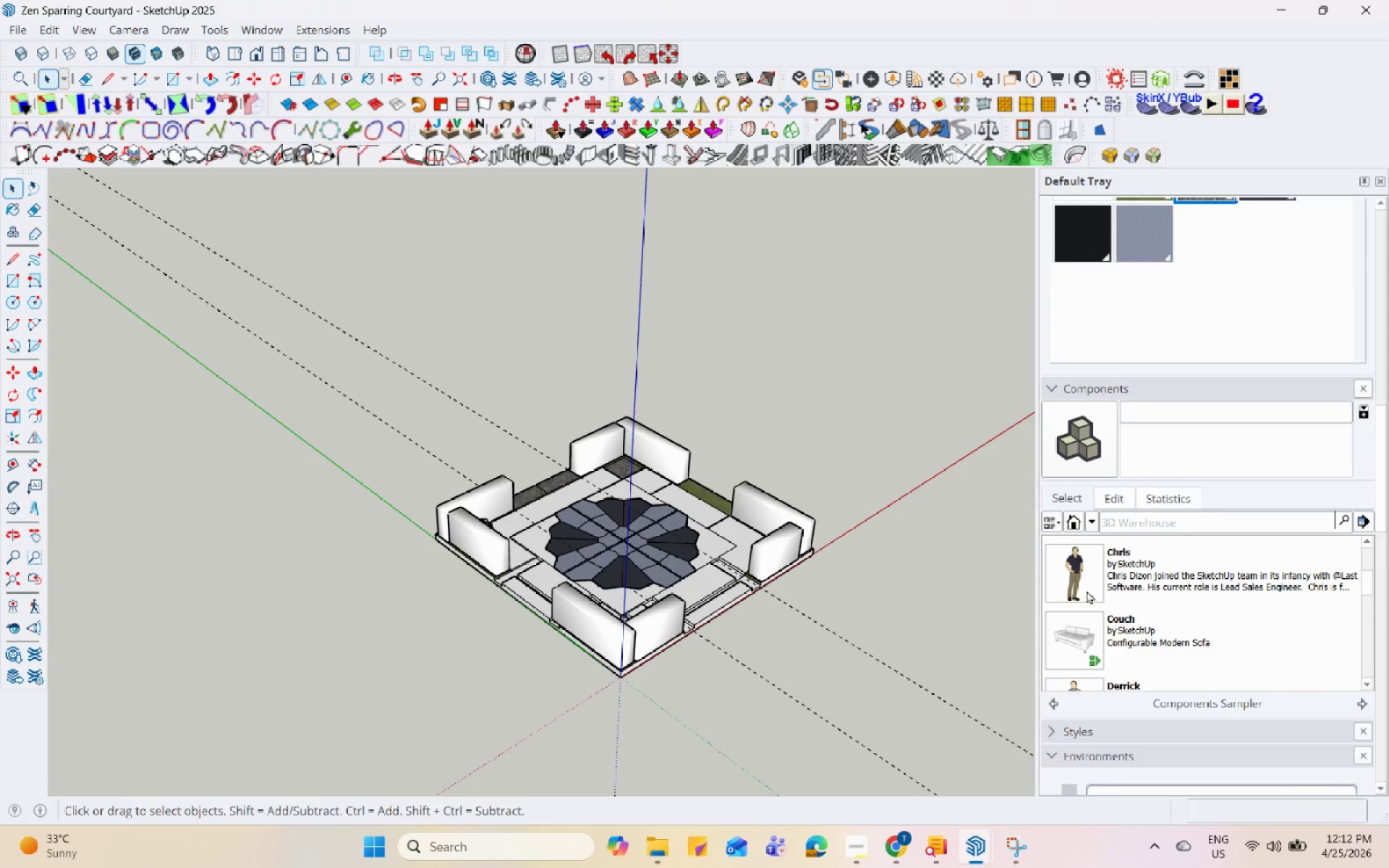 
left_click([1087, 576])
 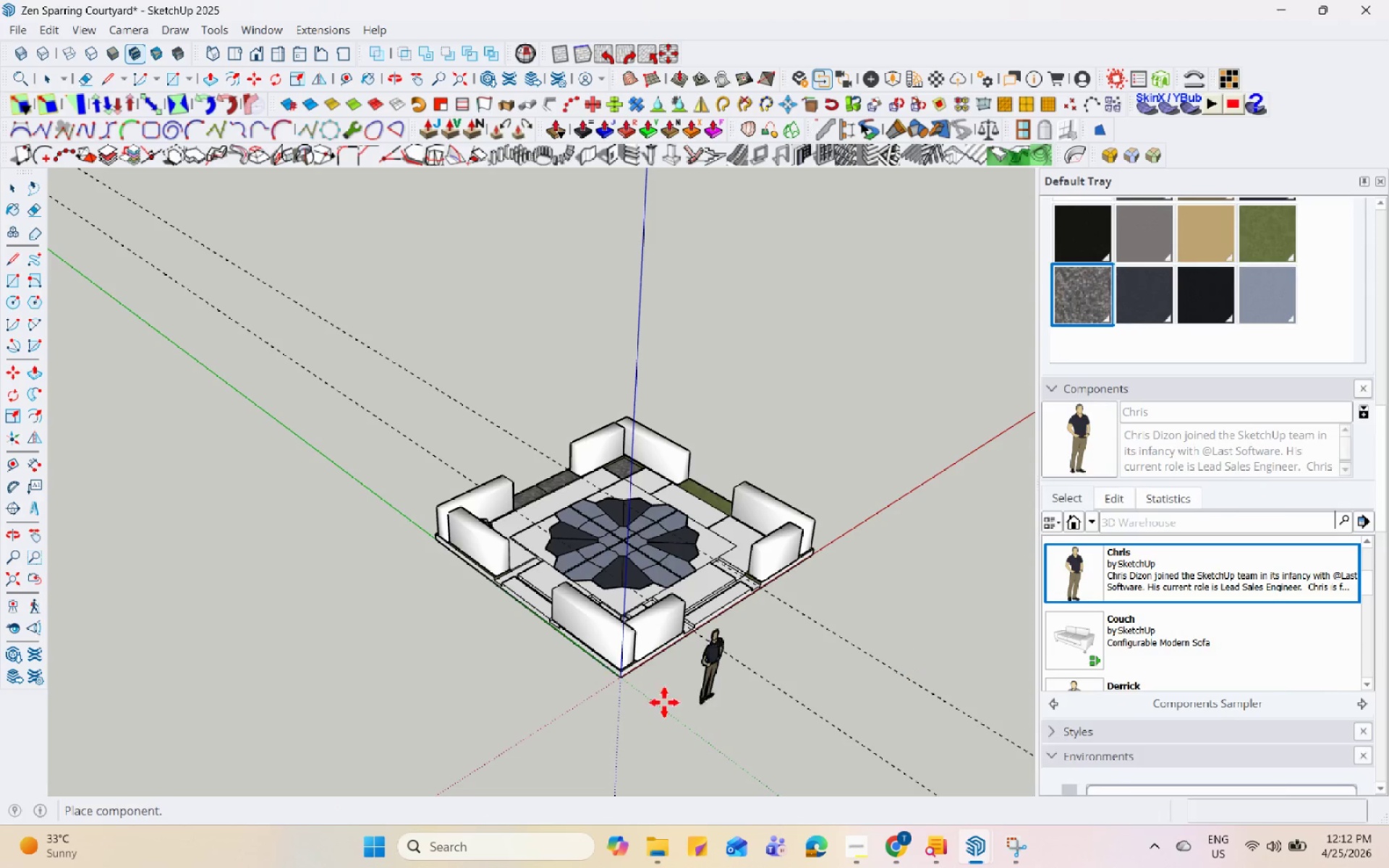 
left_click([556, 710])
 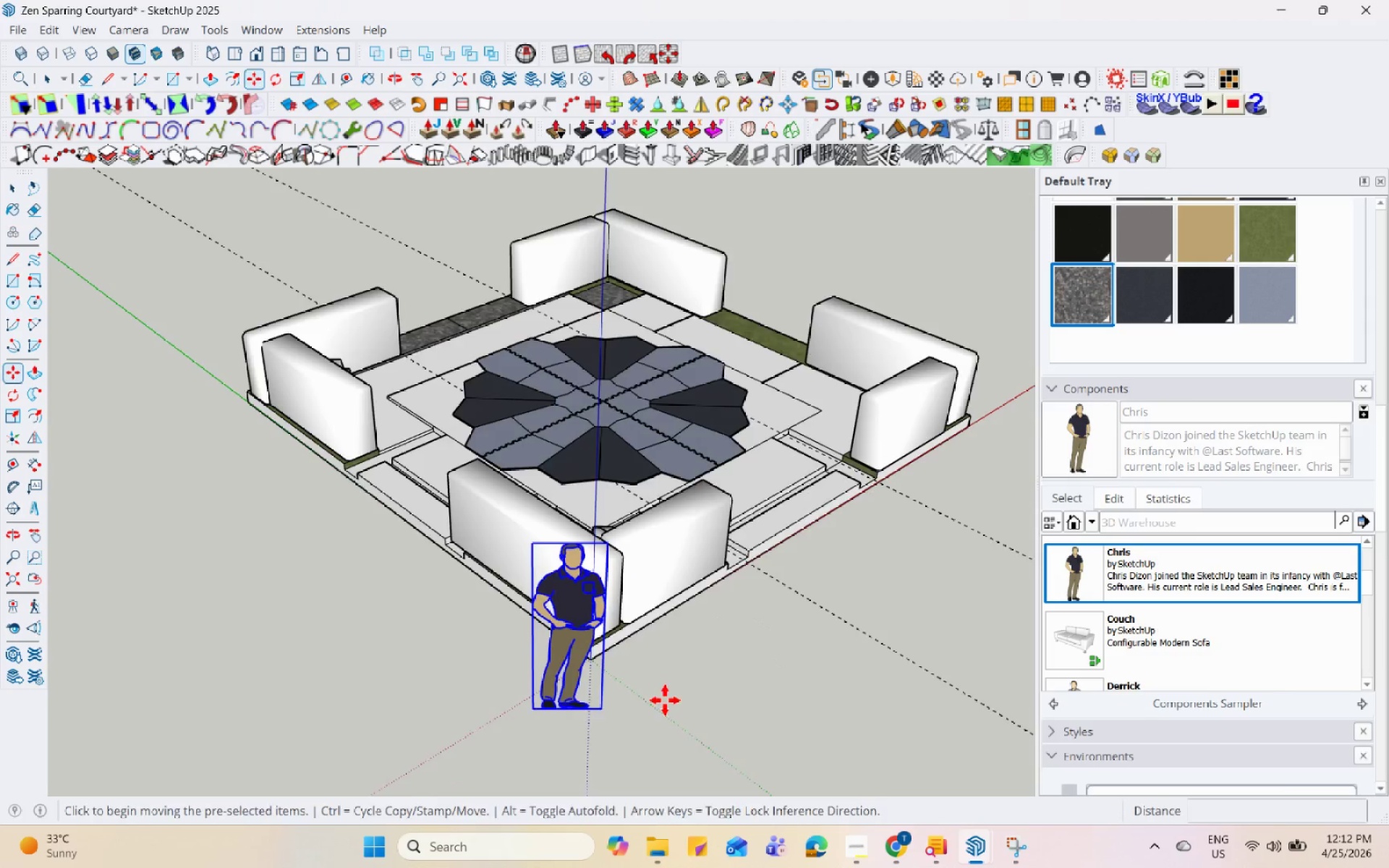 
scroll: coordinate [669, 697], scroll_direction: up, amount: 10.0
 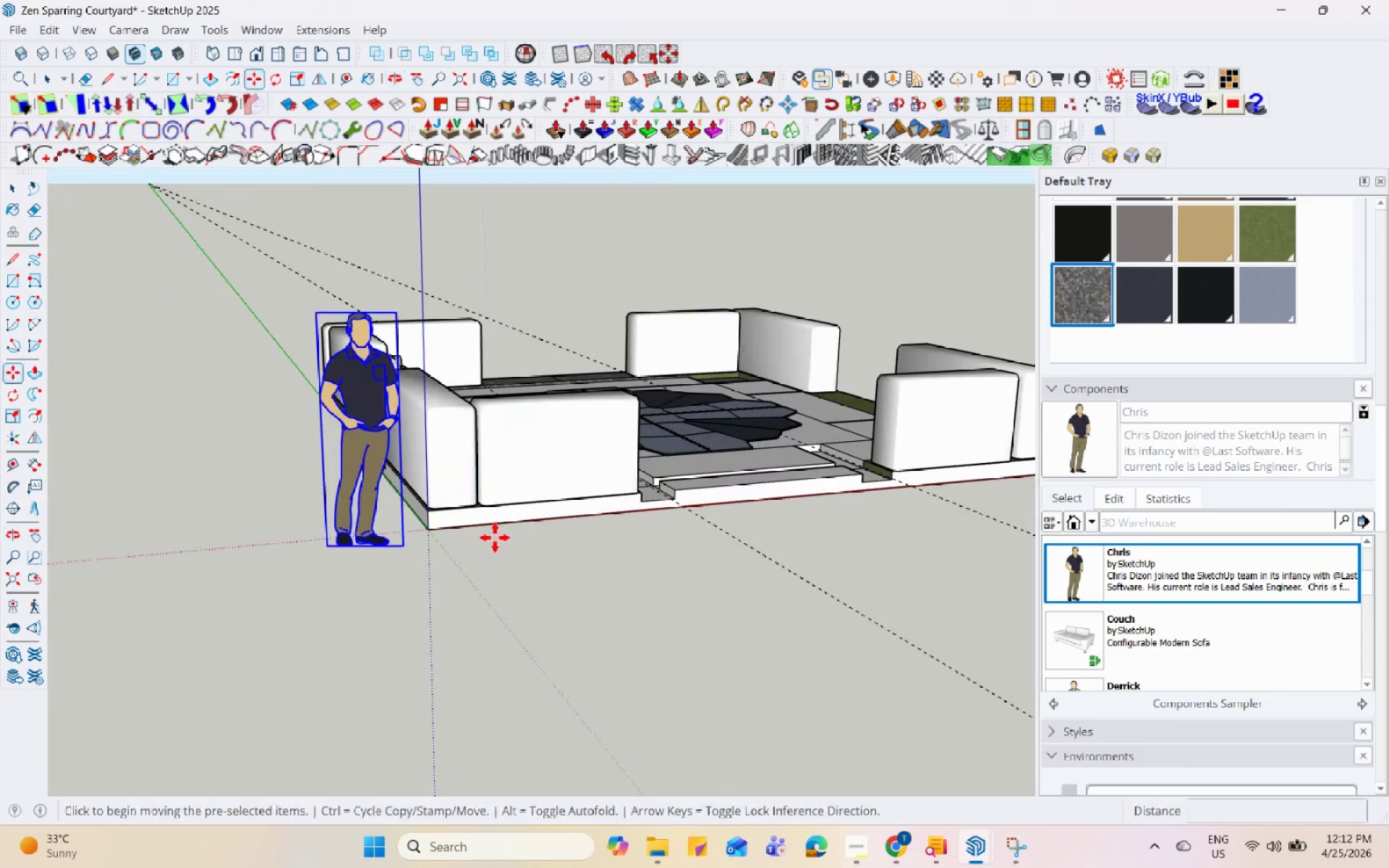 
key(Space)
 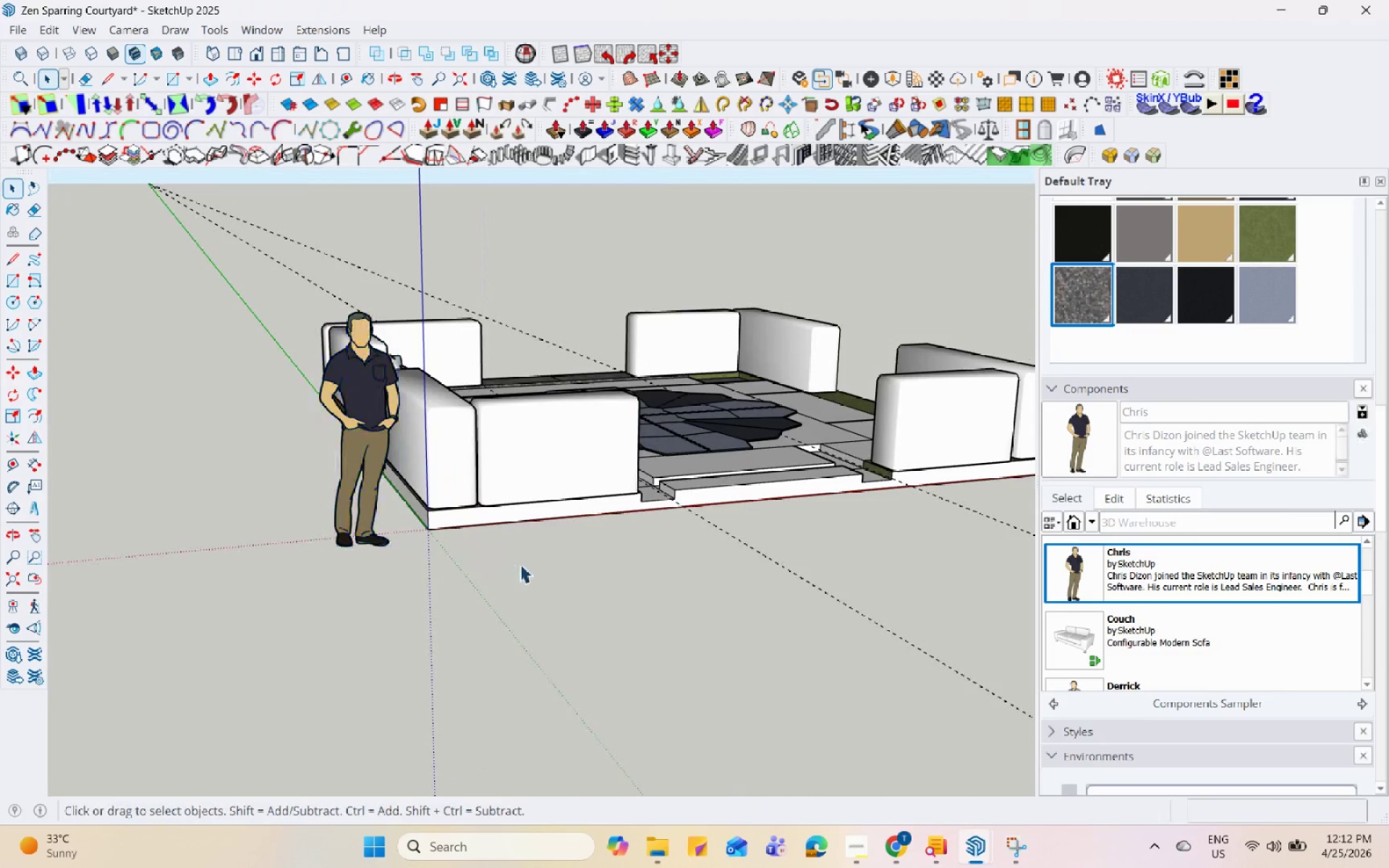 
left_click([519, 563])
 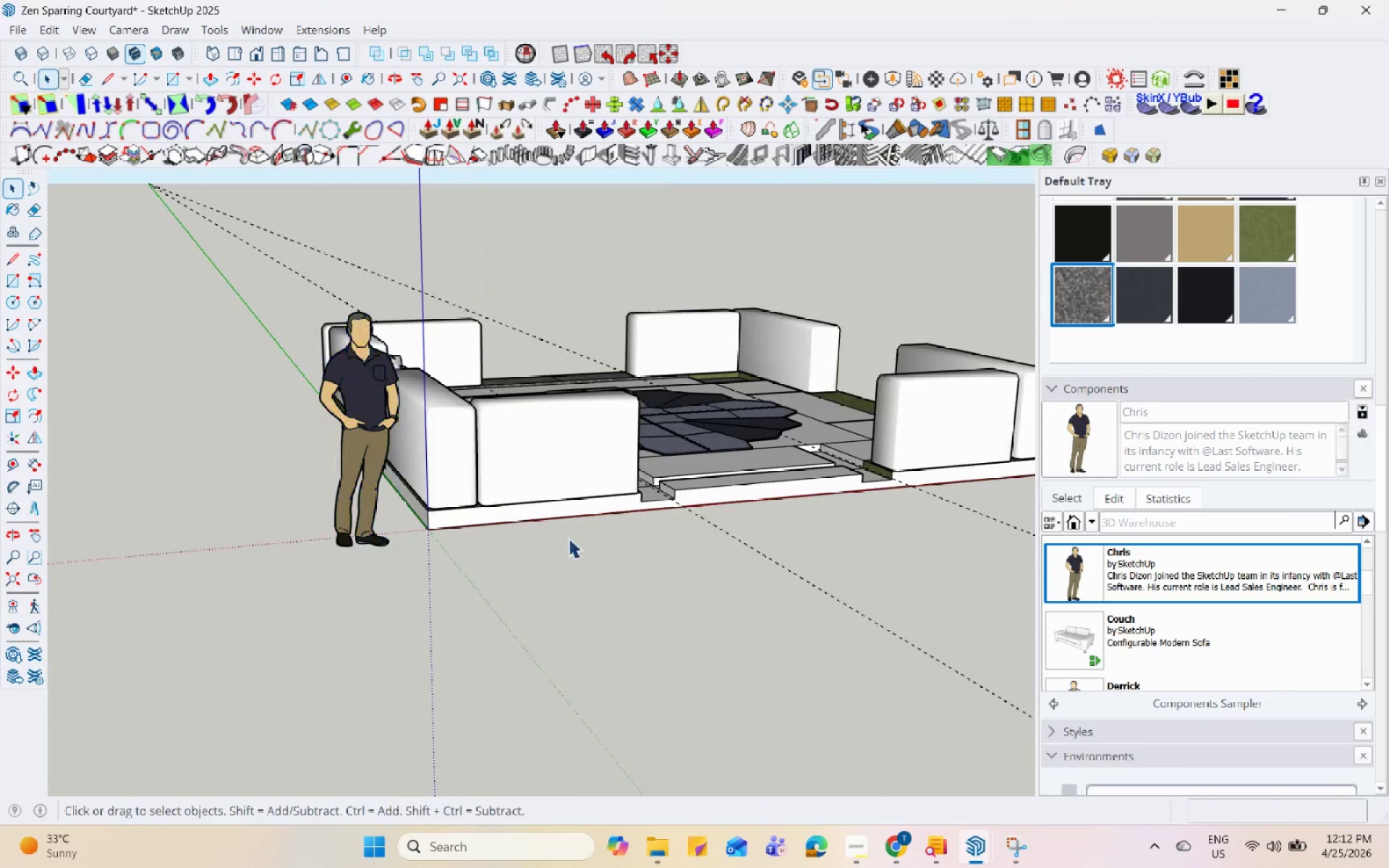 
scroll: coordinate [457, 222], scroll_direction: down, amount: 1.0
 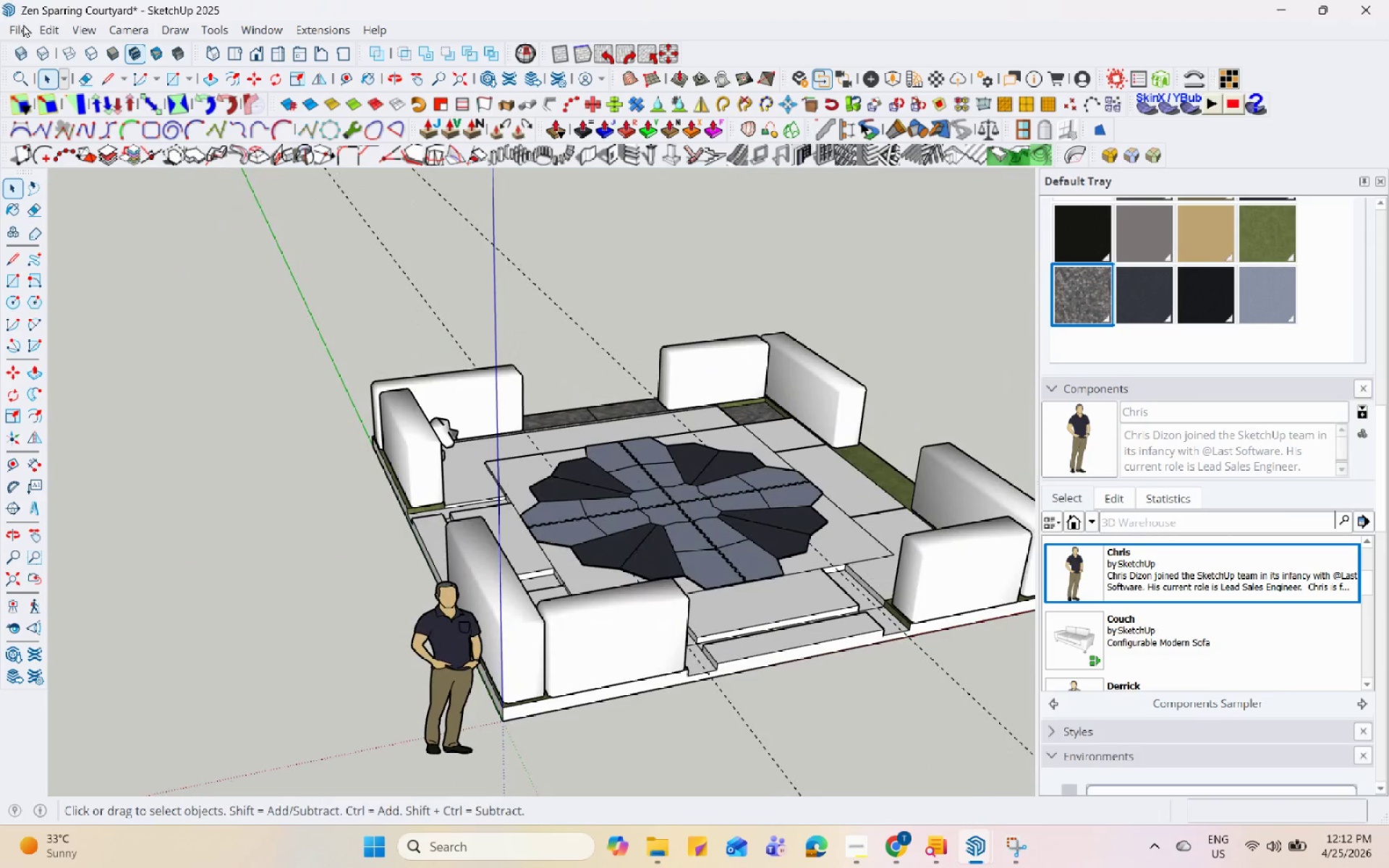 
key(Control+S)
 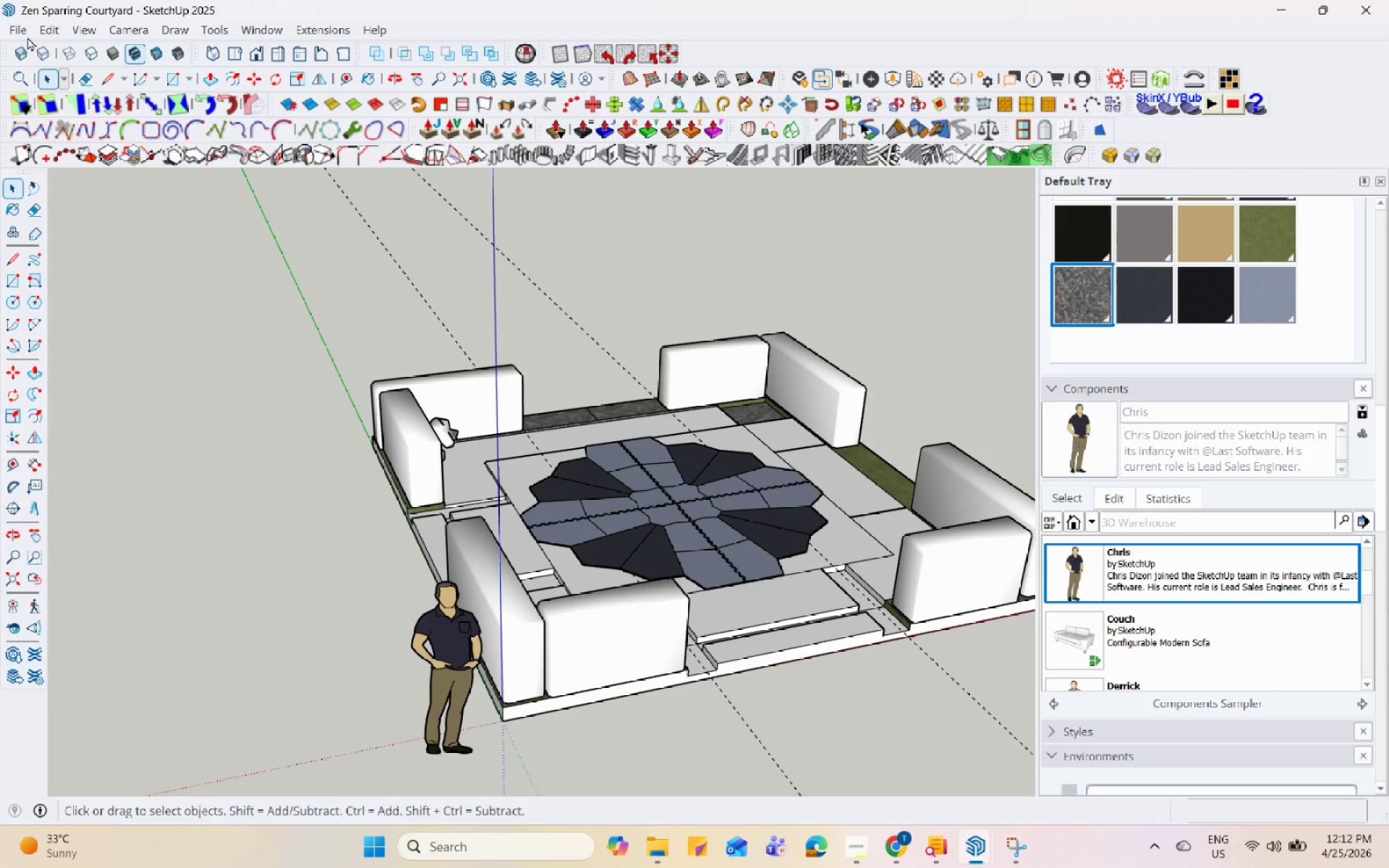 
left_click([27, 33])
 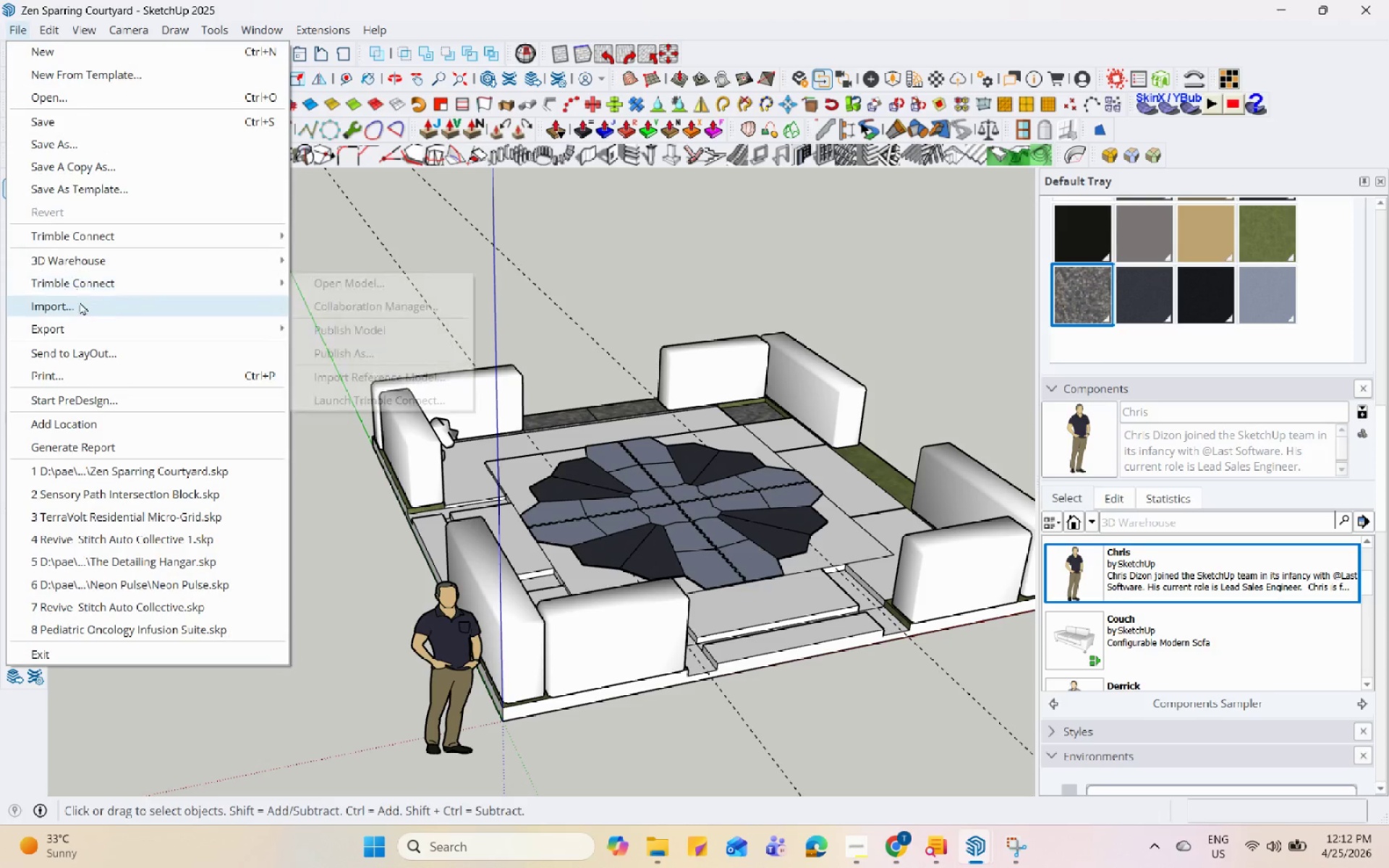 
left_click([80, 306])
 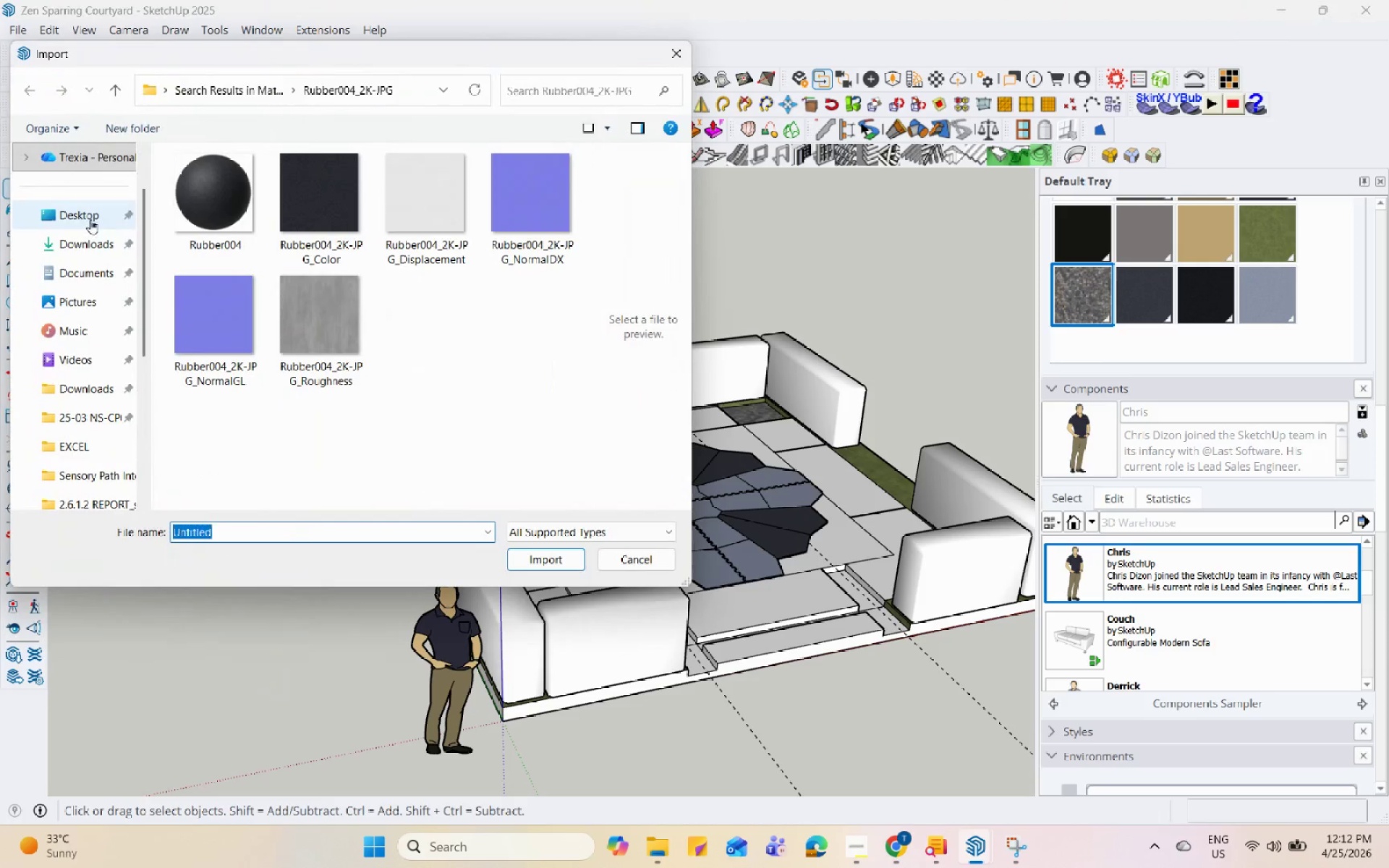 
left_click([86, 238])
 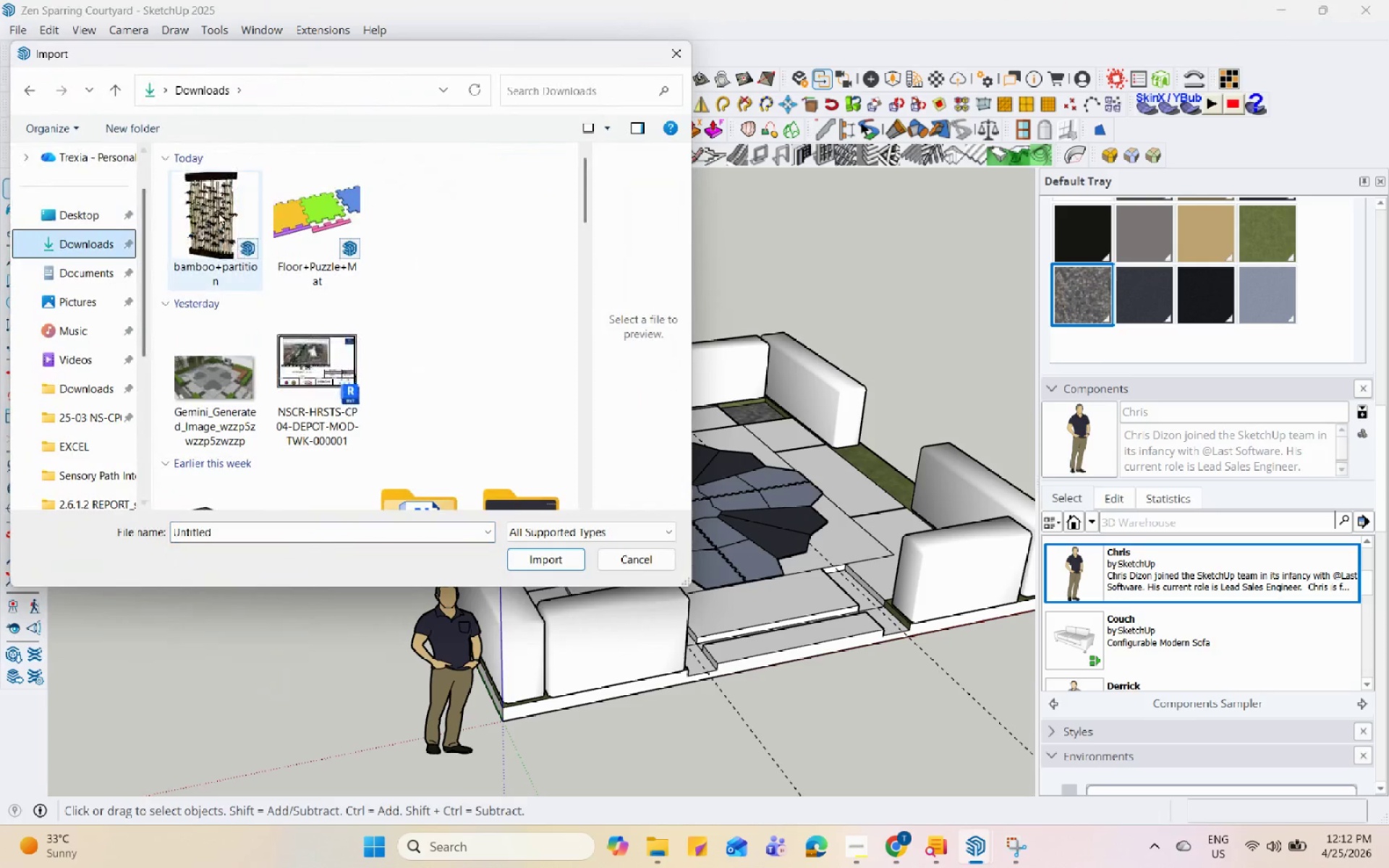 
left_click([218, 212])
 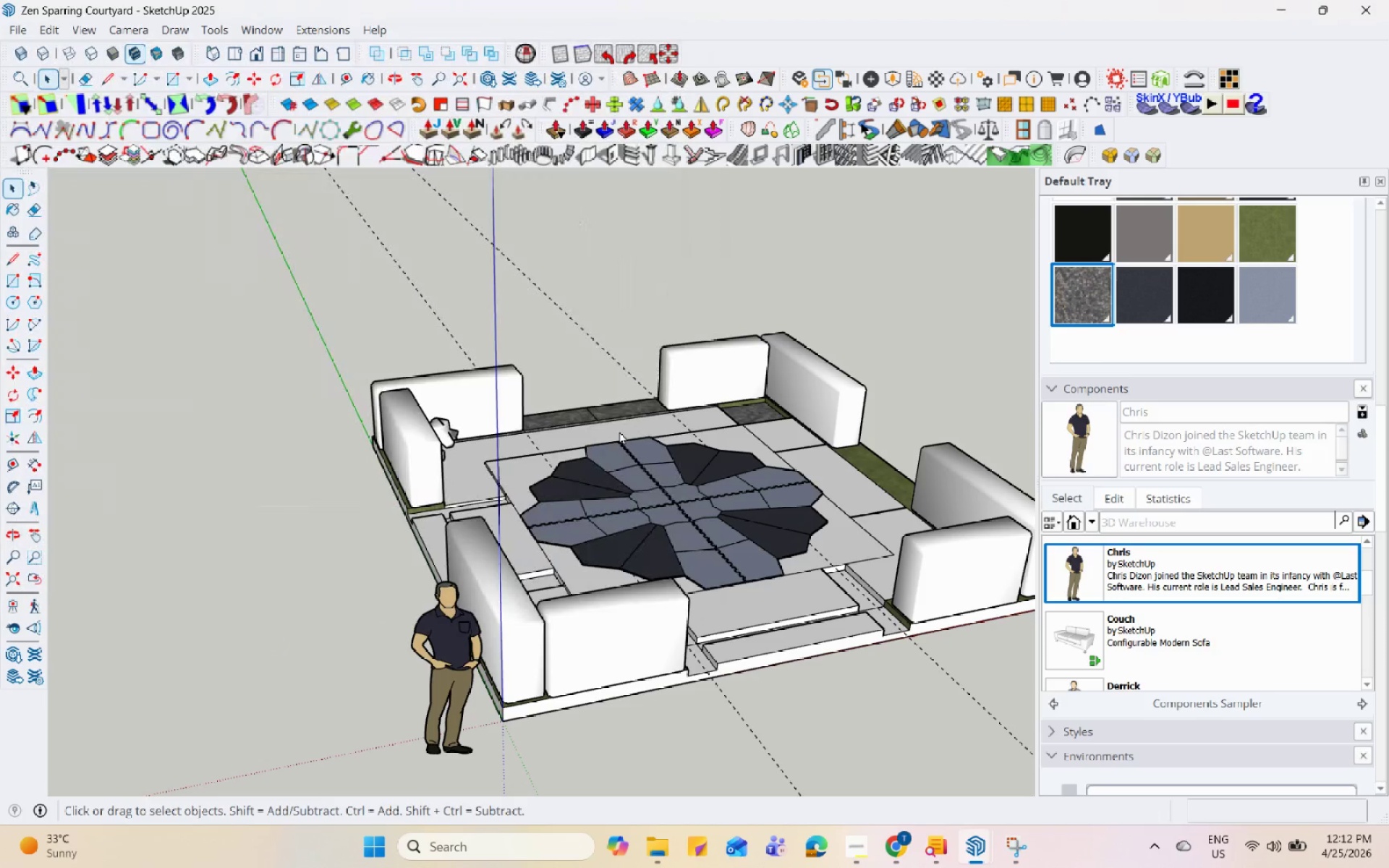 
scroll: coordinate [442, 503], scroll_direction: down, amount: 3.0
 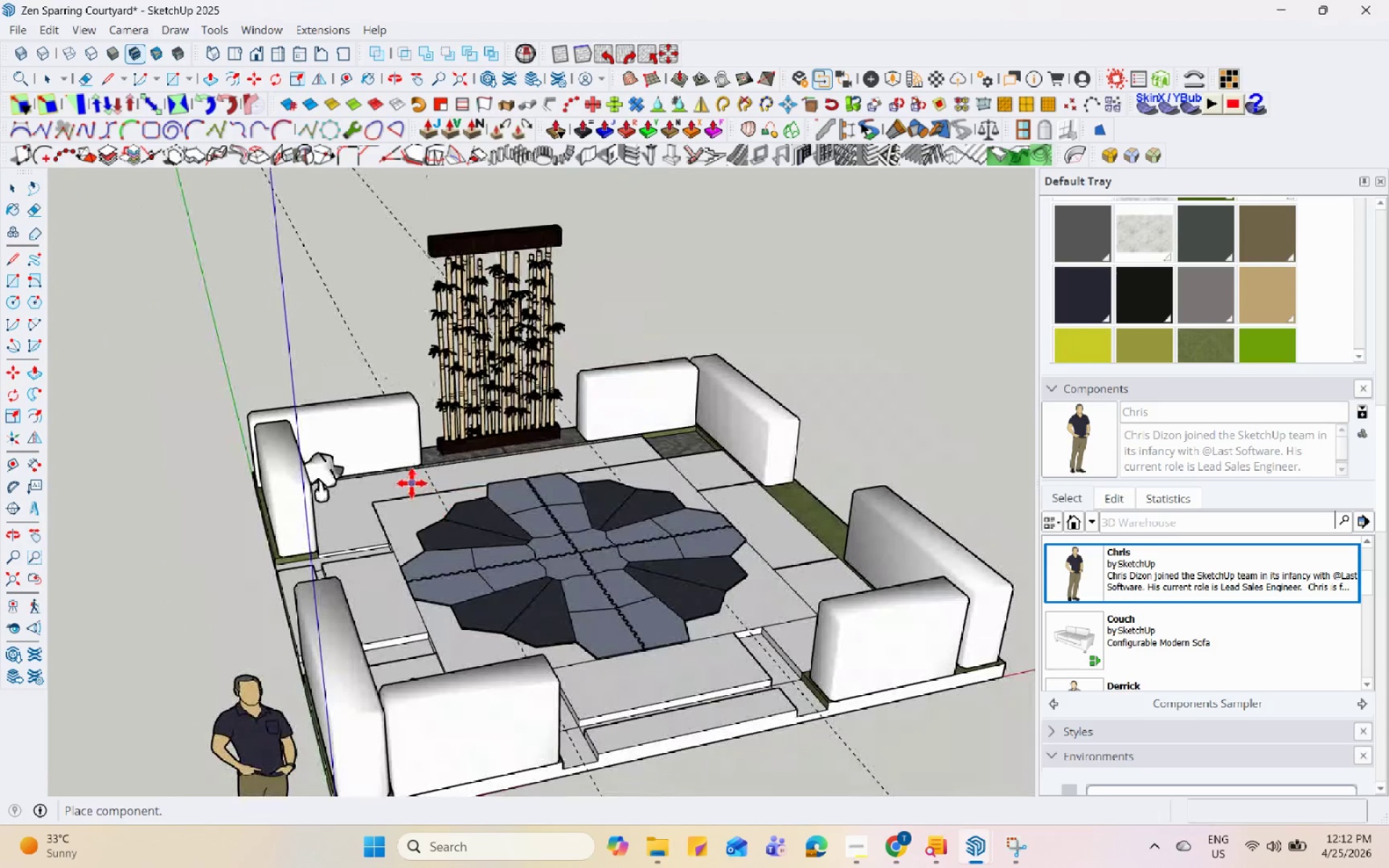 
left_click([412, 483])
 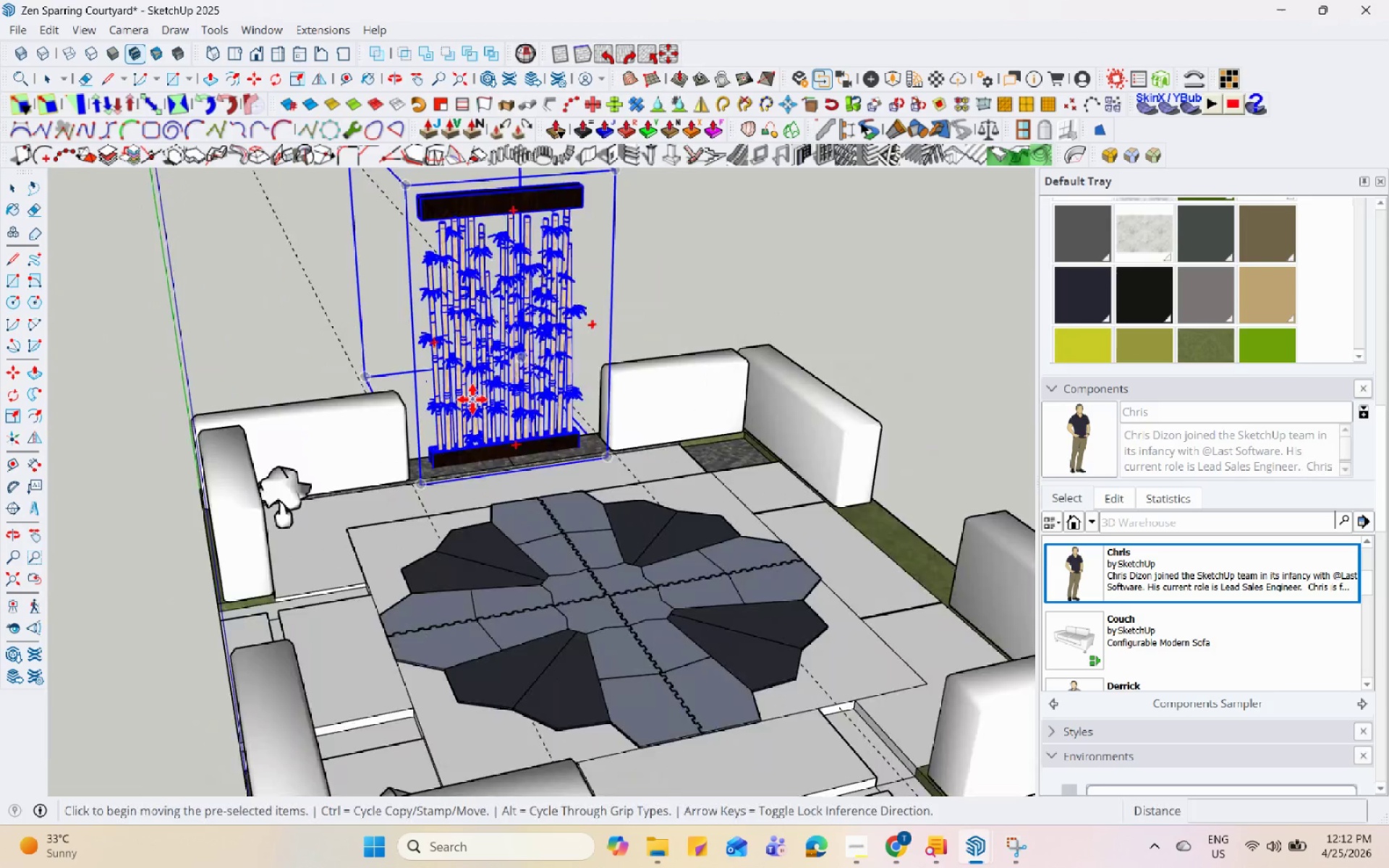 
key(Space)
 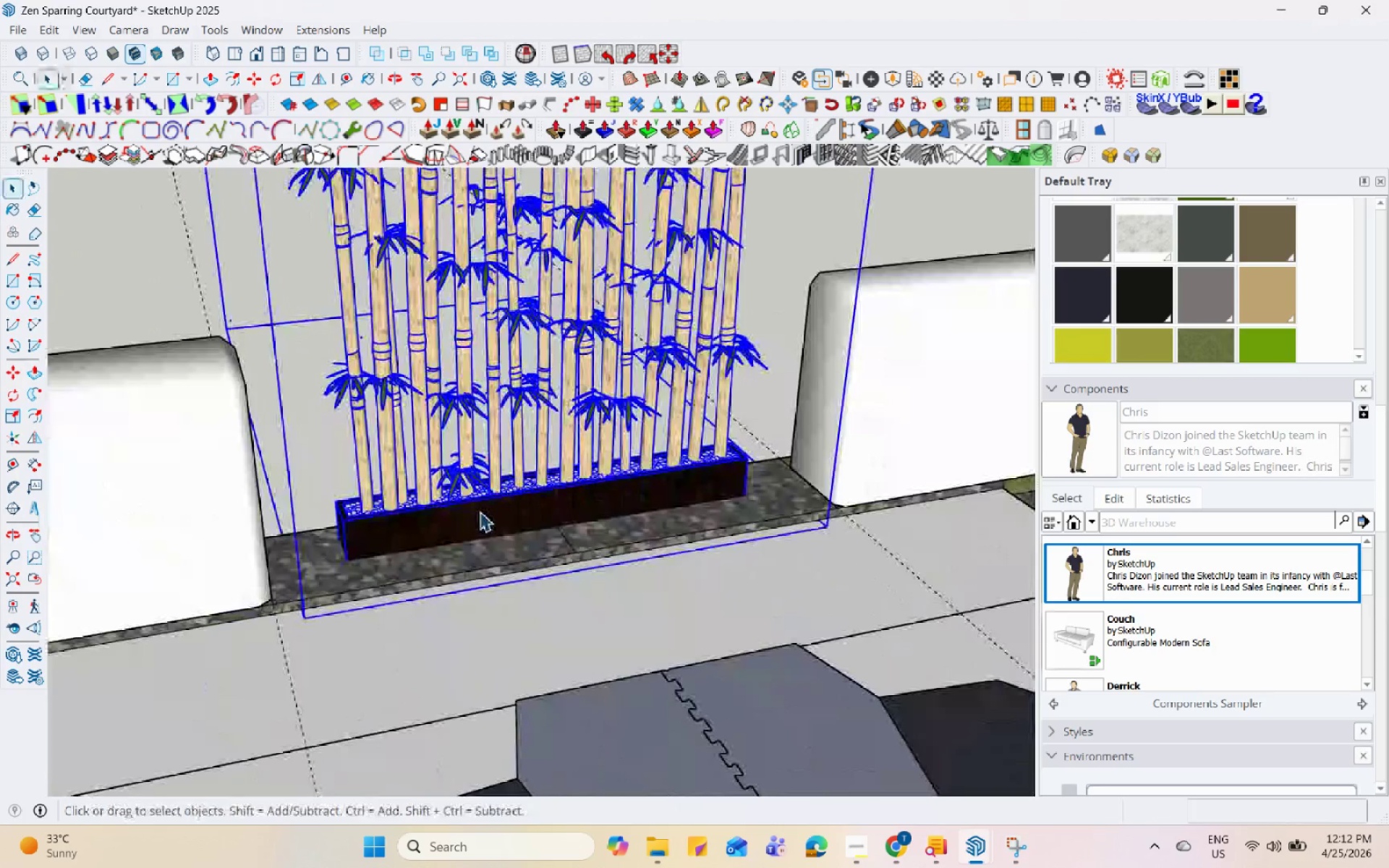 
scroll: coordinate [487, 442], scroll_direction: up, amount: 12.0
 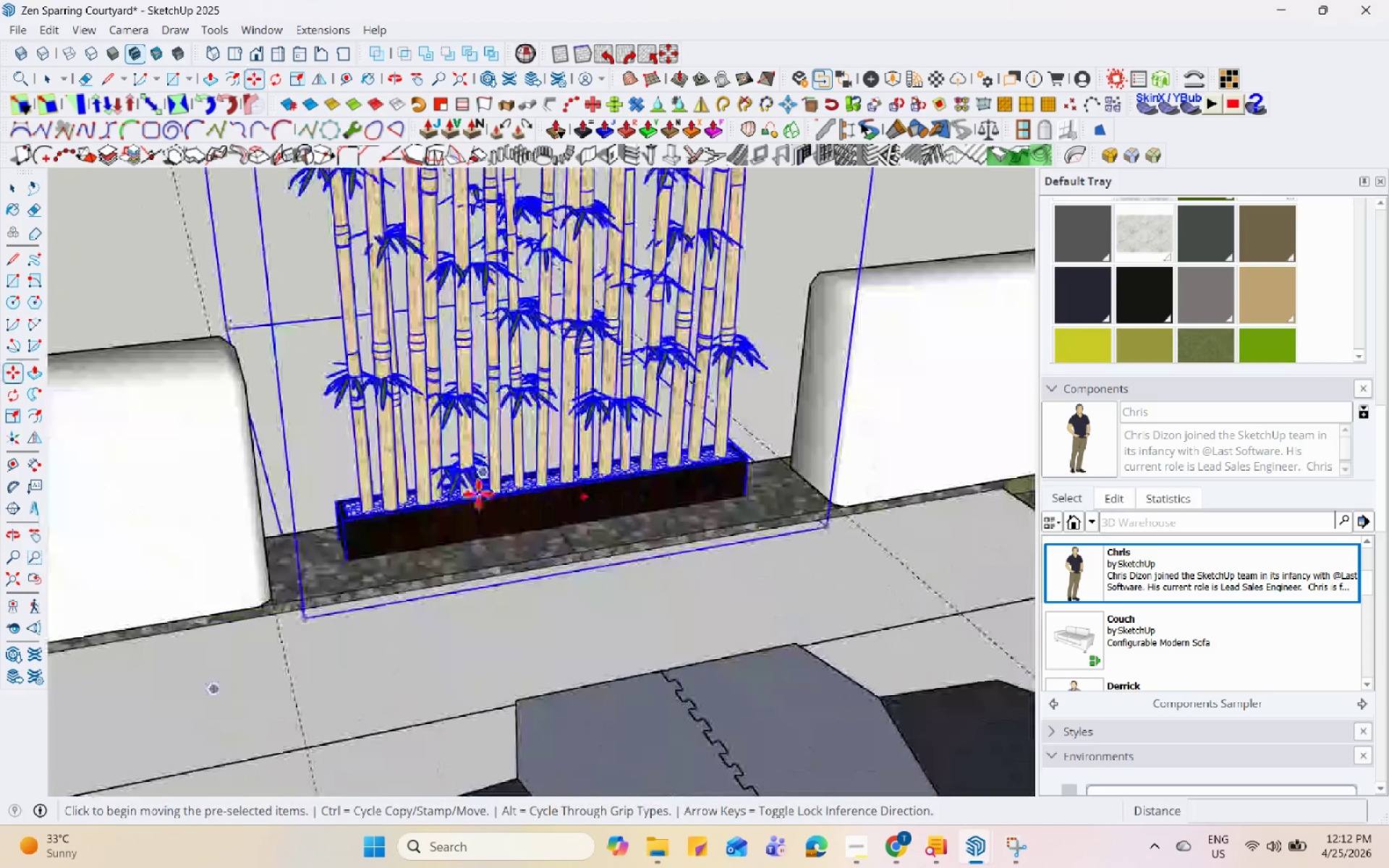 
double_click([480, 511])
 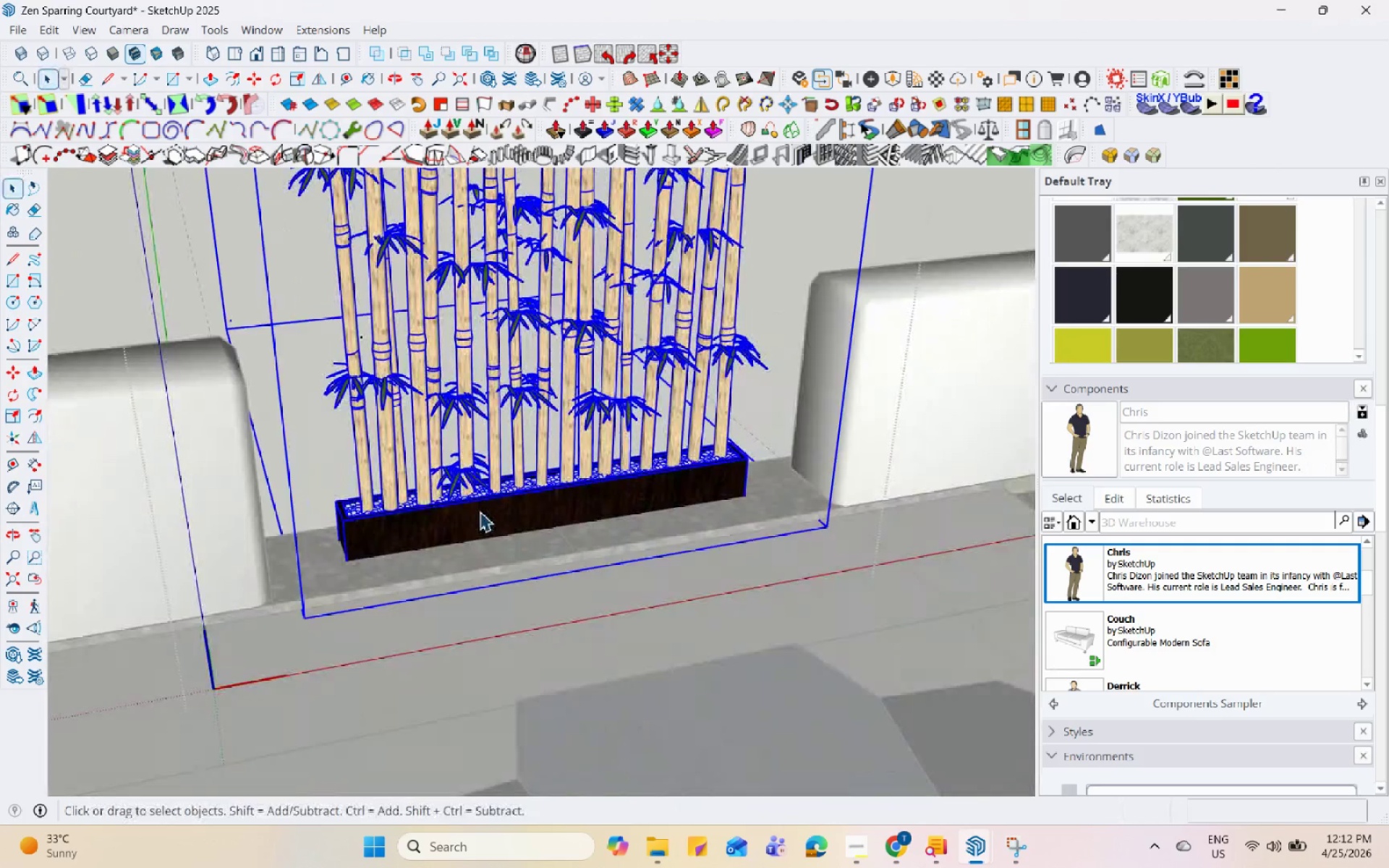 
triple_click([480, 511])
 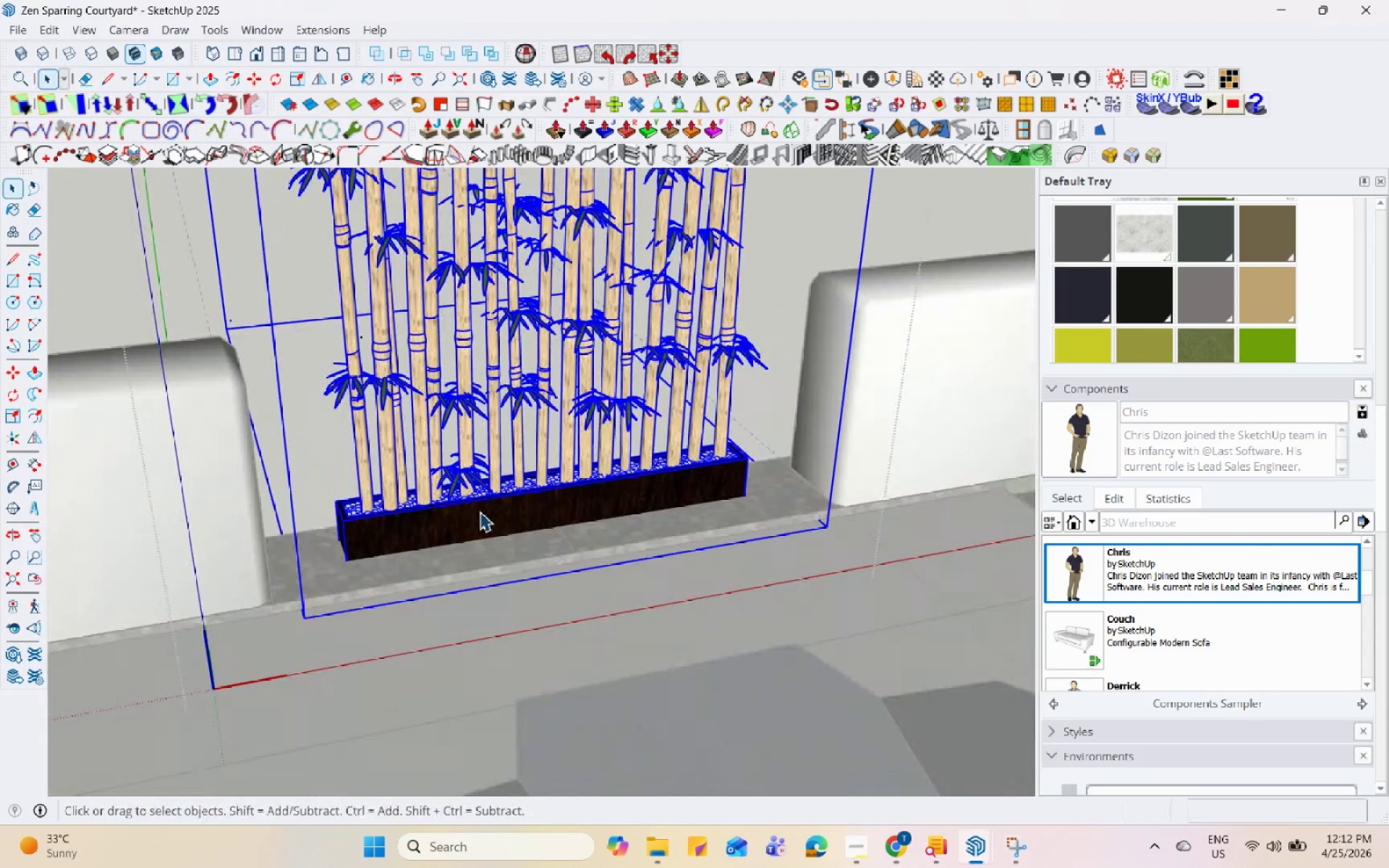 
triple_click([480, 511])
 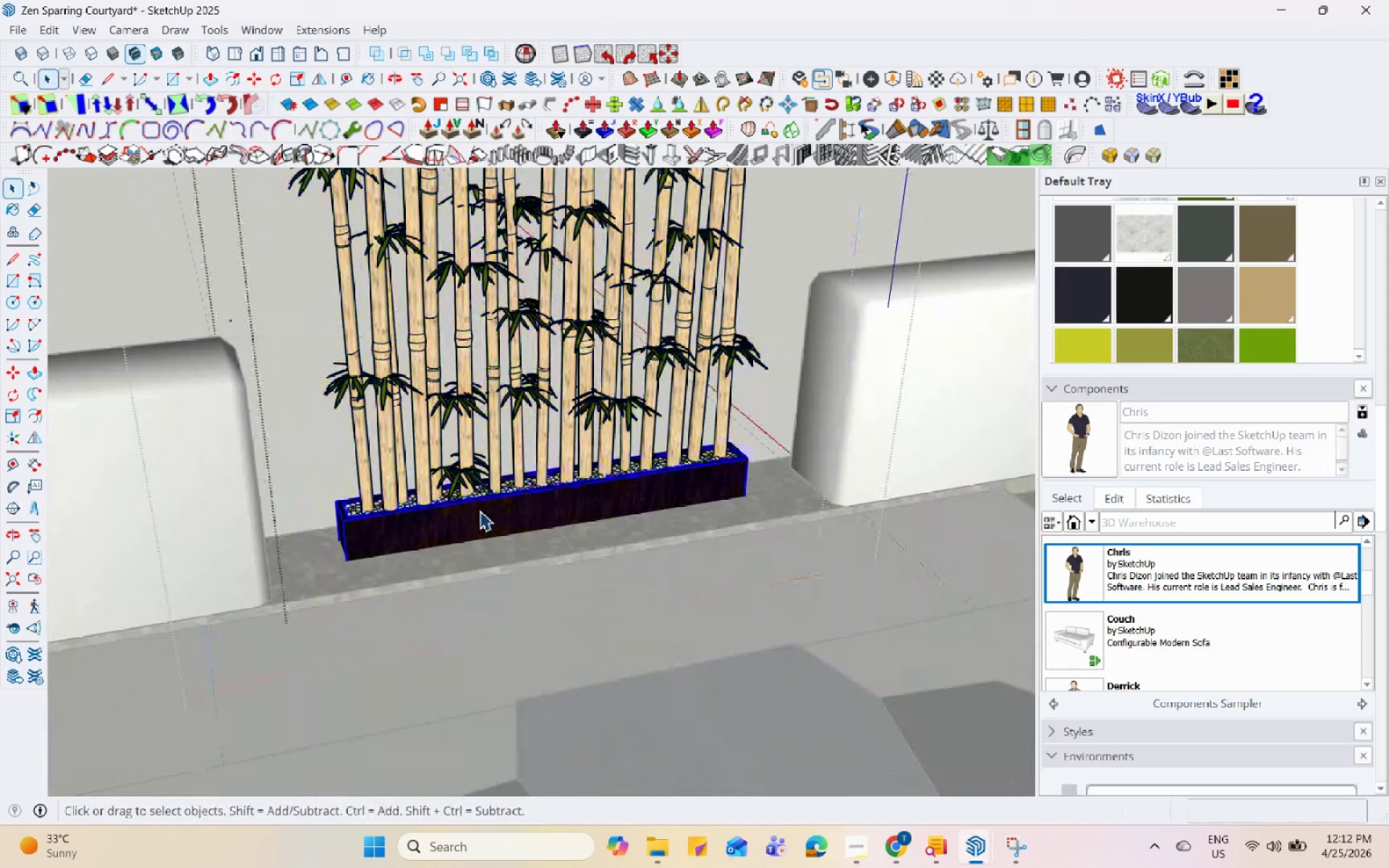 
triple_click([480, 511])
 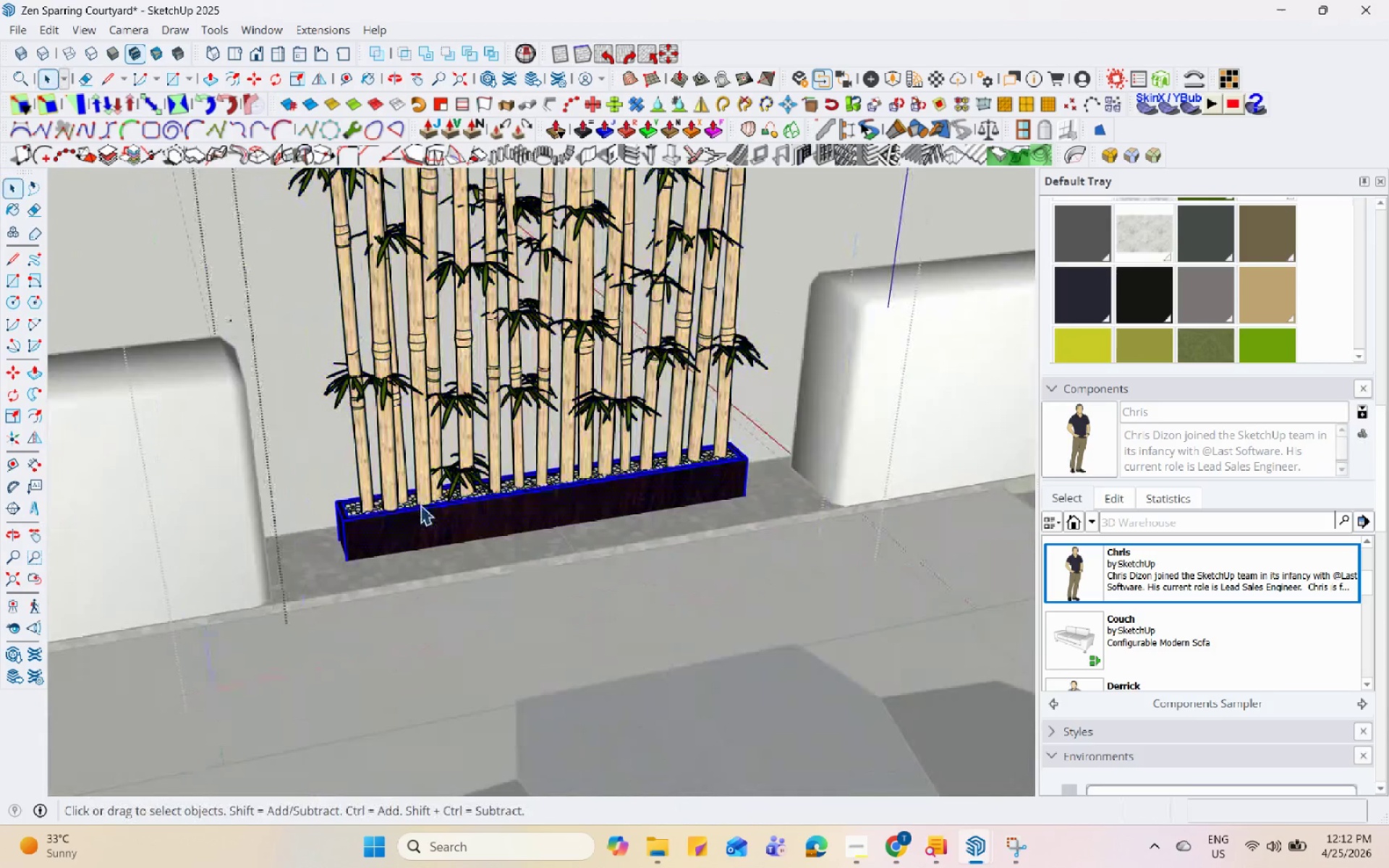 
scroll: coordinate [417, 504], scroll_direction: up, amount: 12.0
 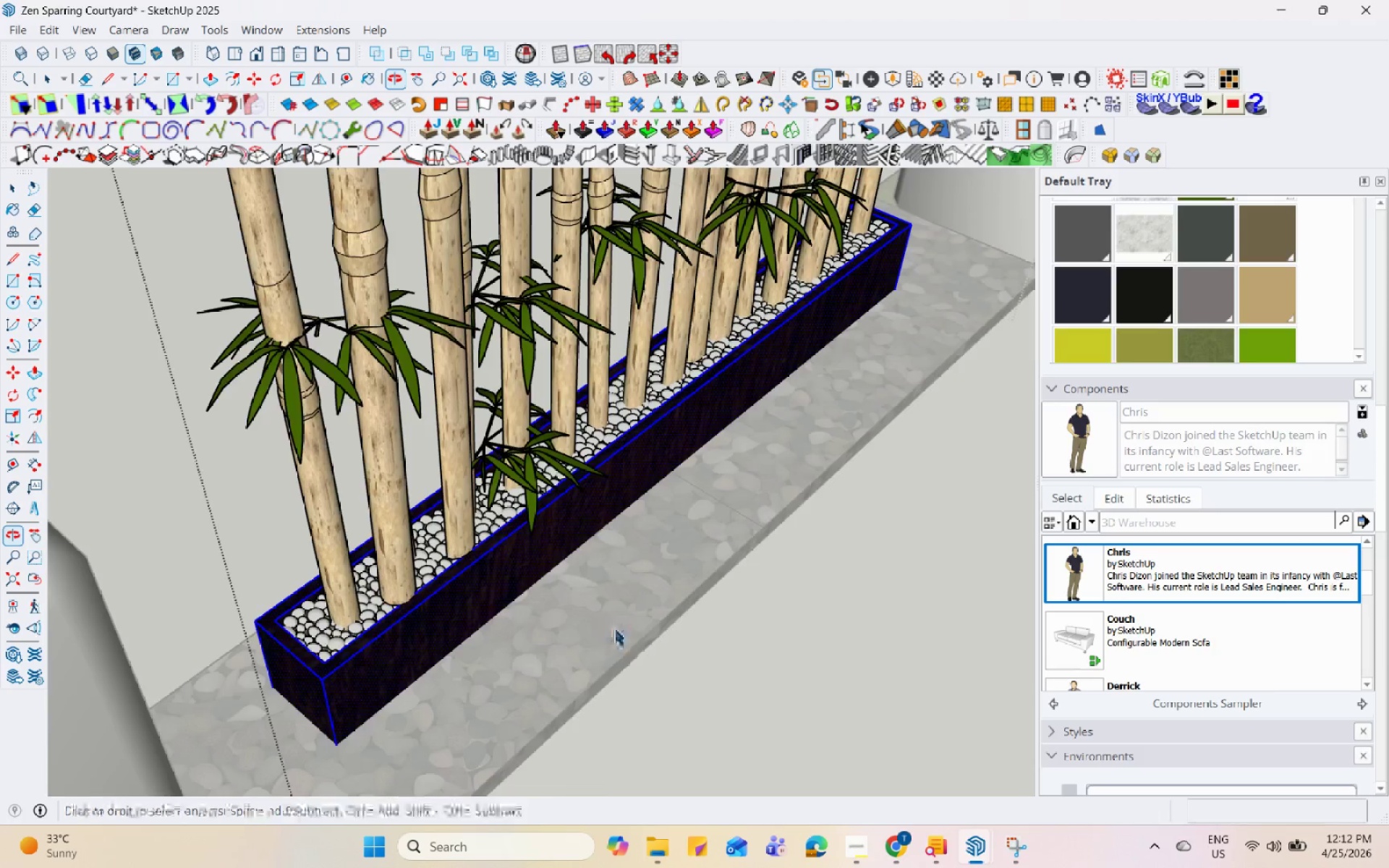 
left_click([497, 506])
 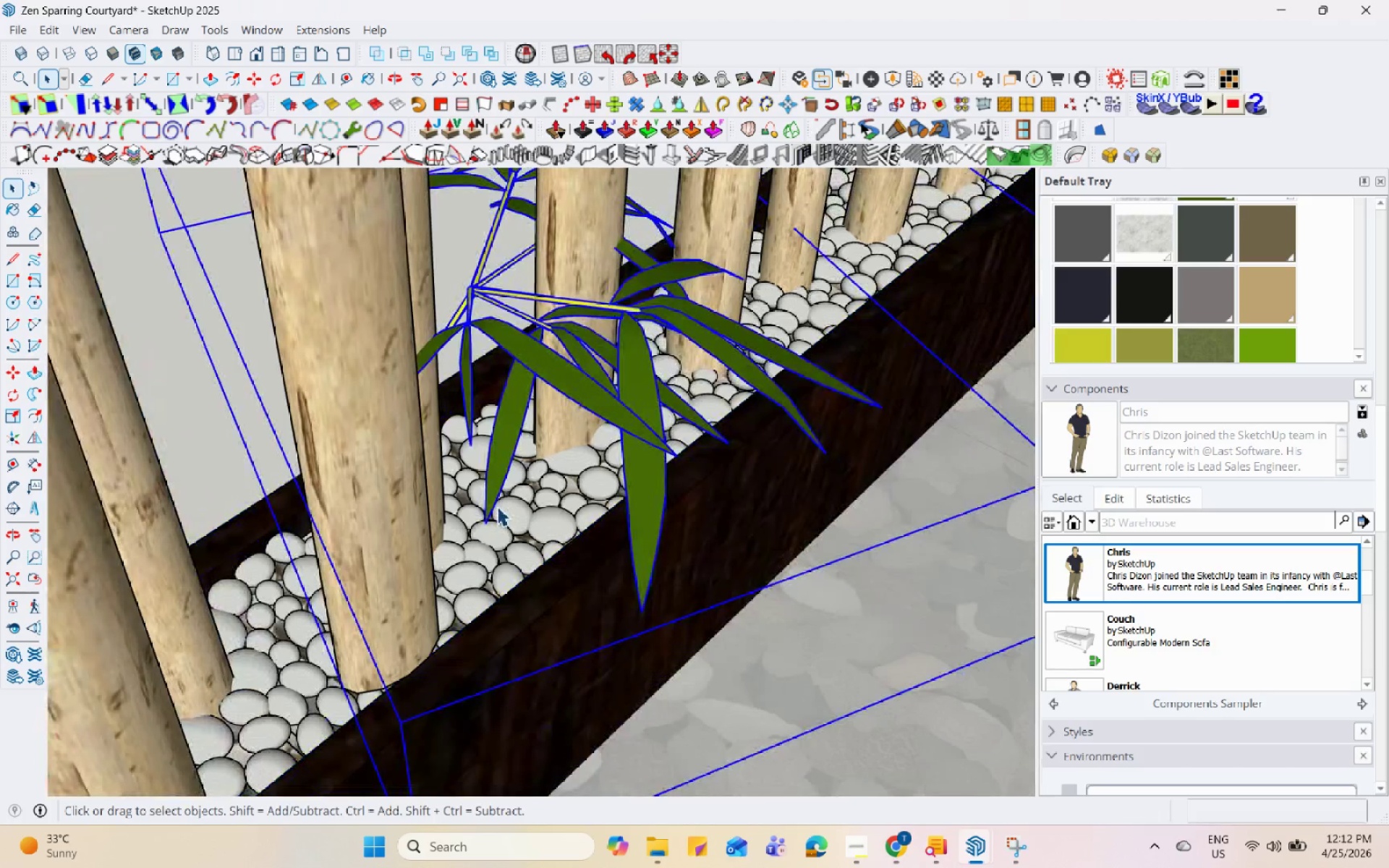 
scroll: coordinate [481, 488], scroll_direction: up, amount: 11.0
 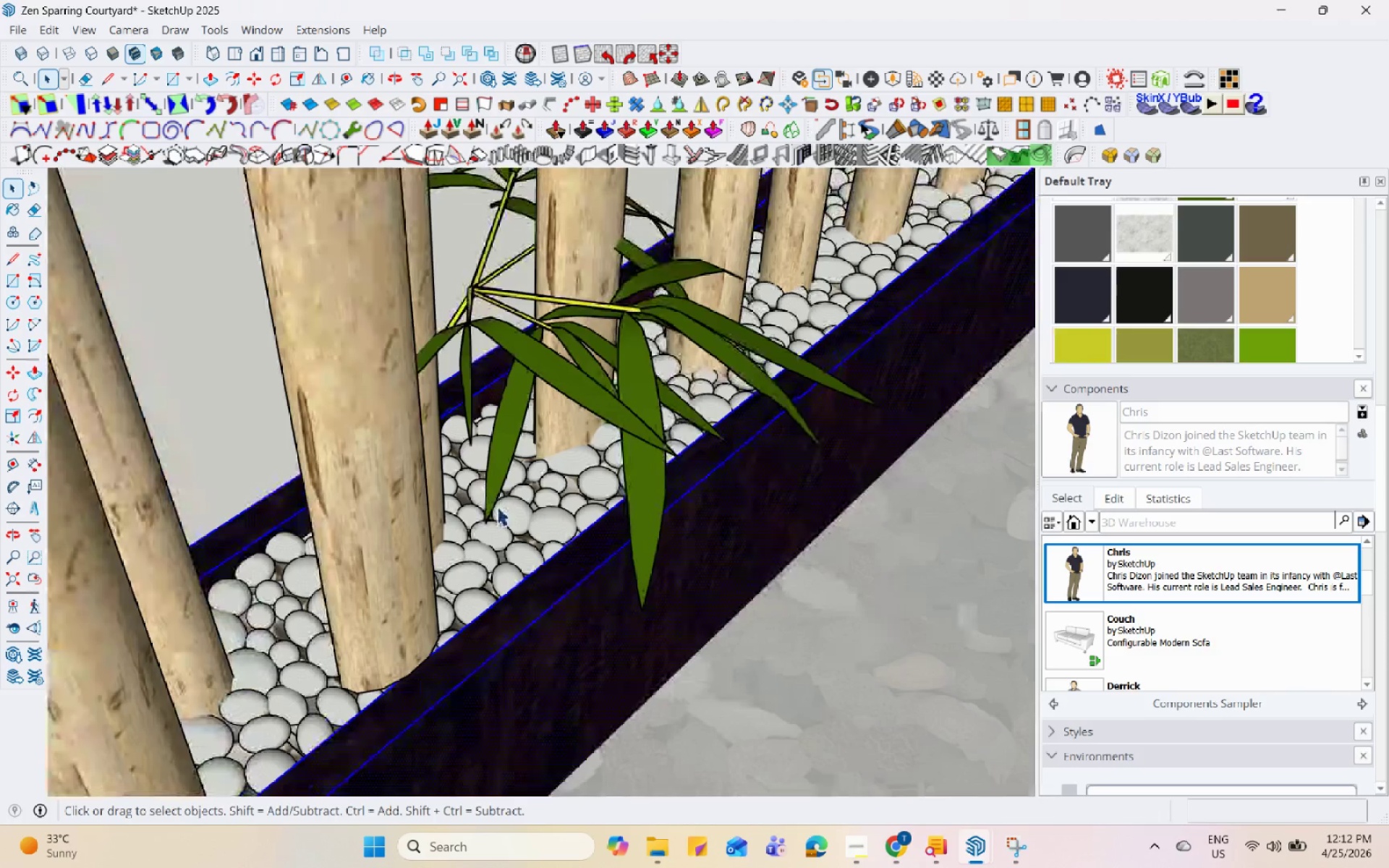 
double_click([497, 506])
 